 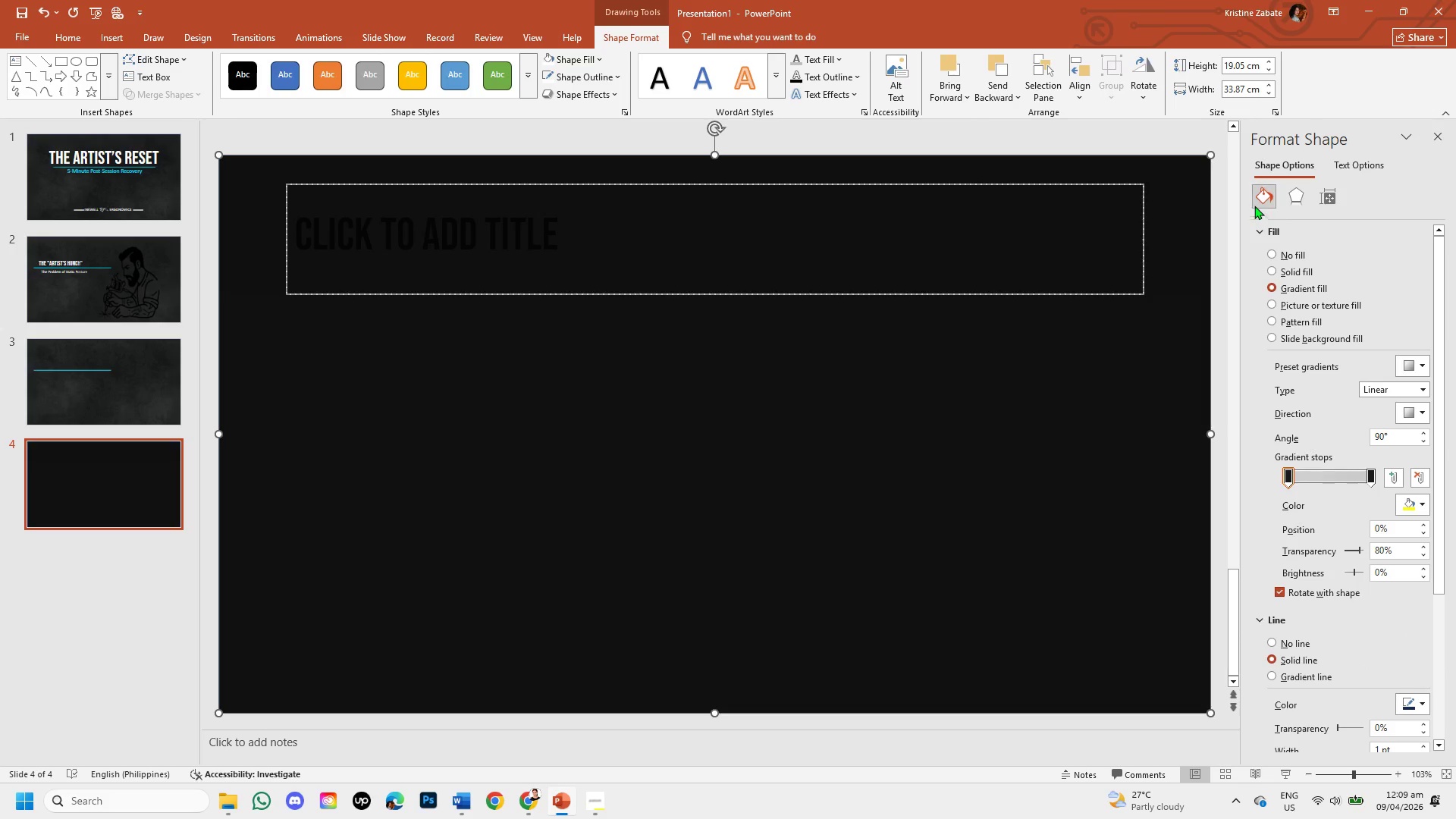 
left_click([1272, 642])
 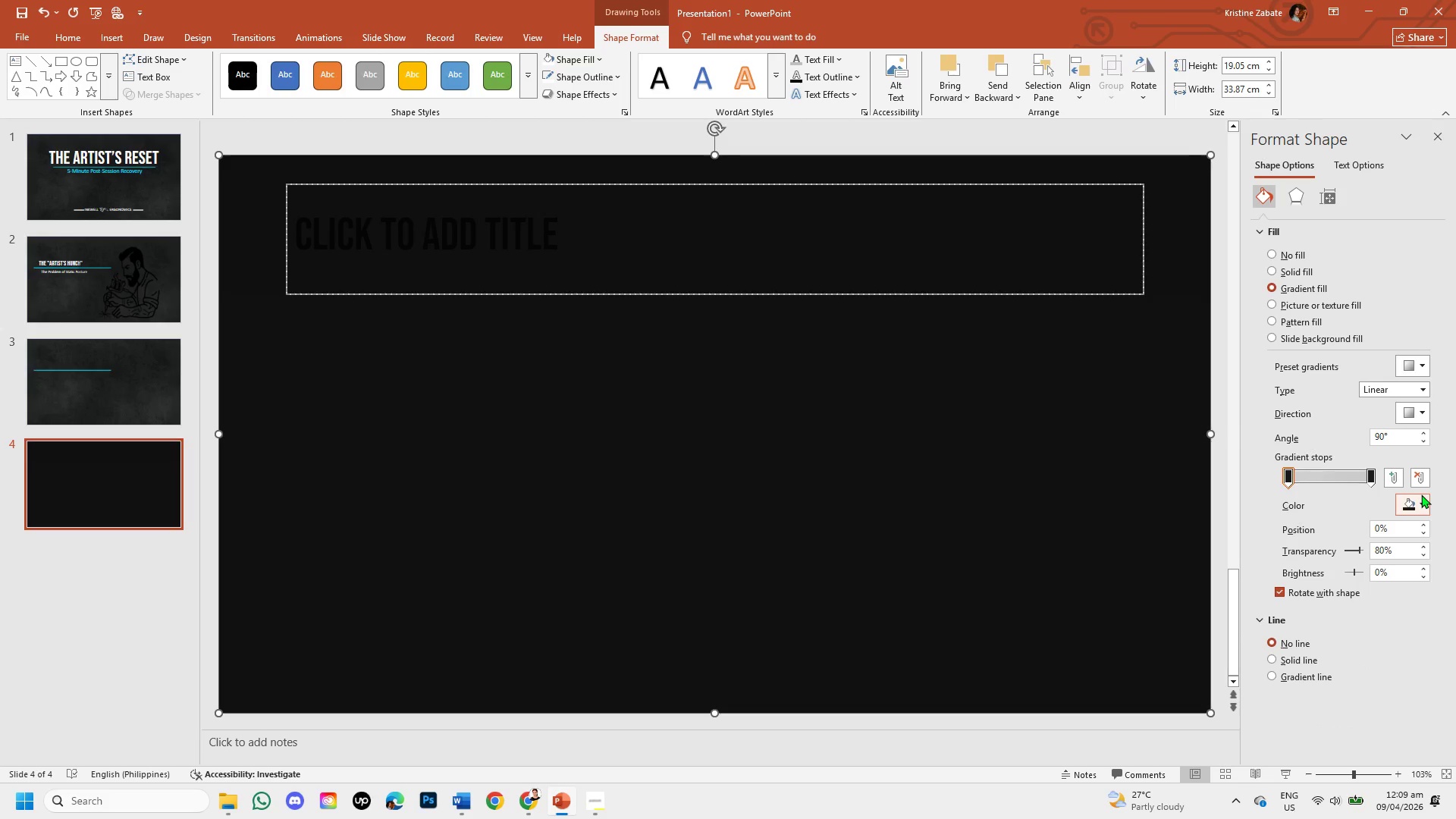 
left_click([1422, 500])
 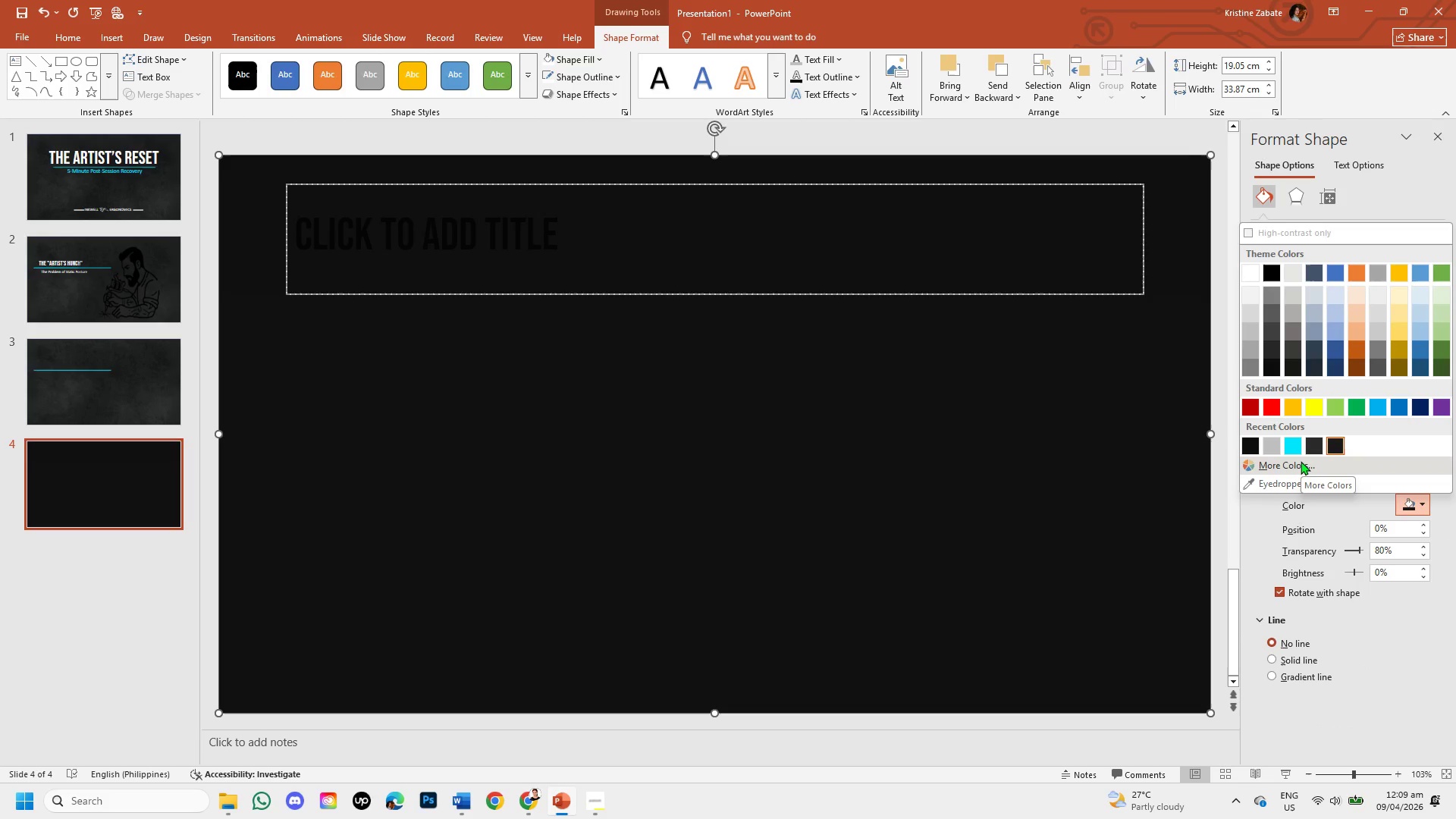 
wait(8.08)
 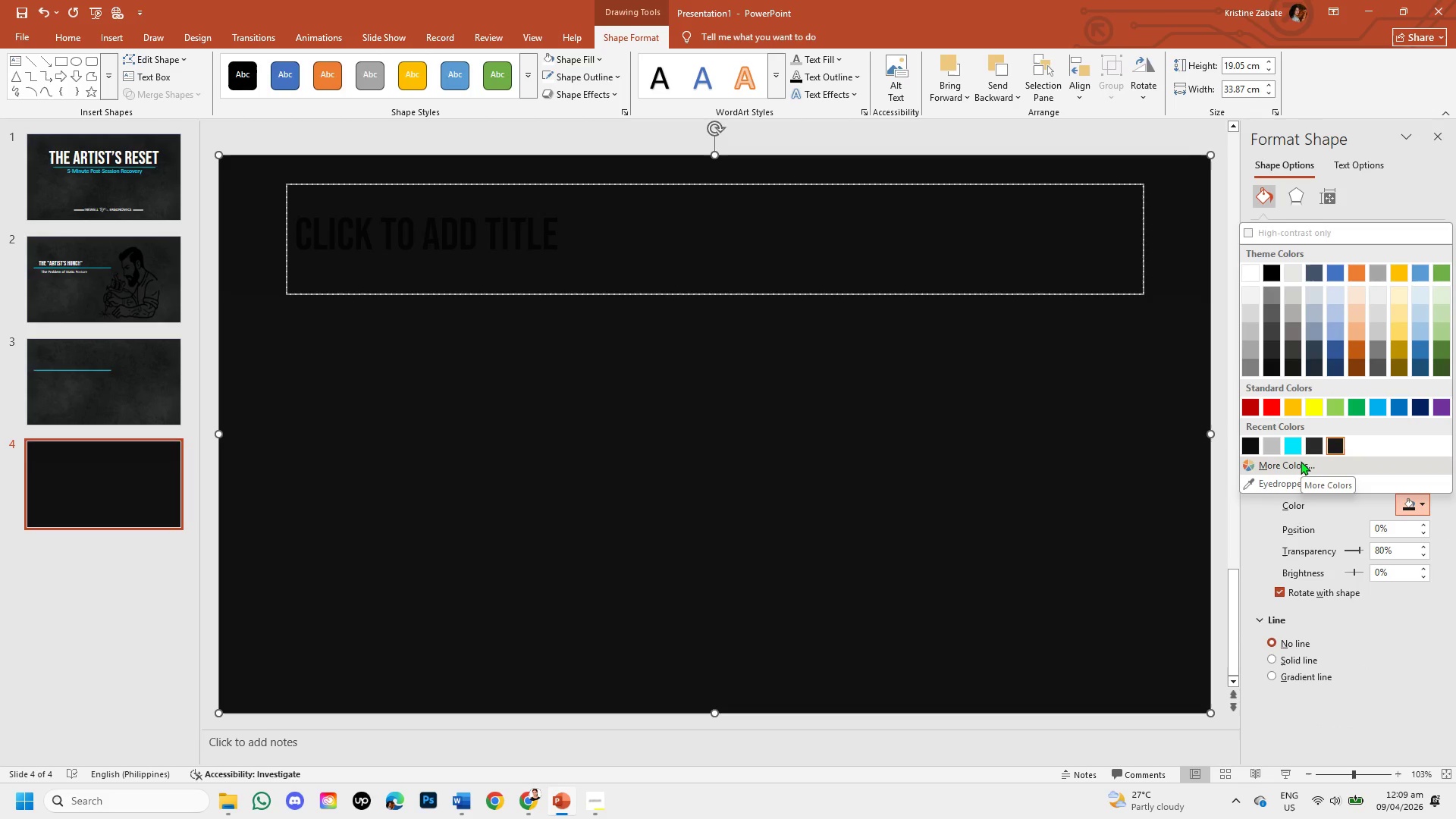 
left_click([1247, 511])
 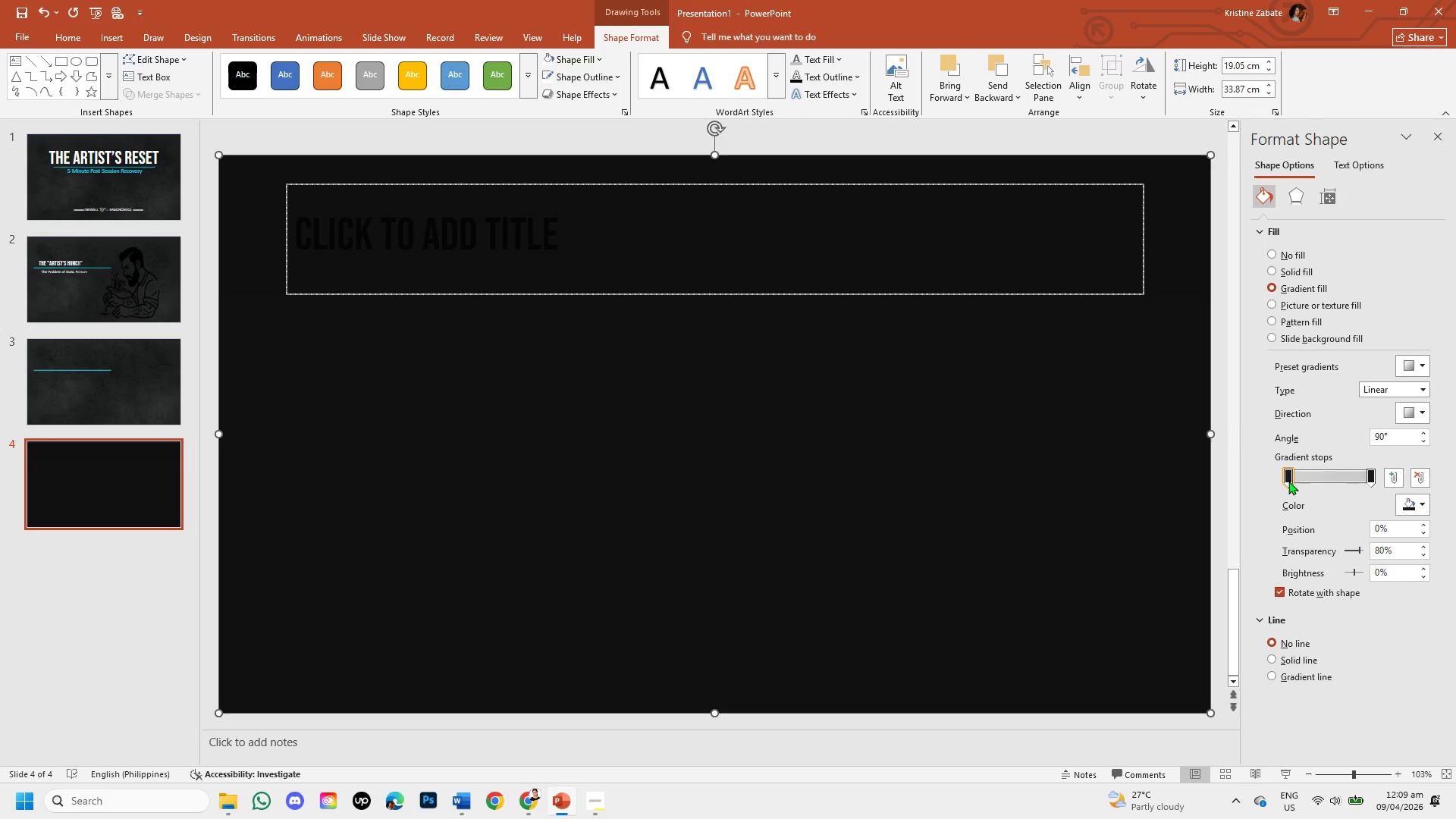 
left_click([1288, 481])
 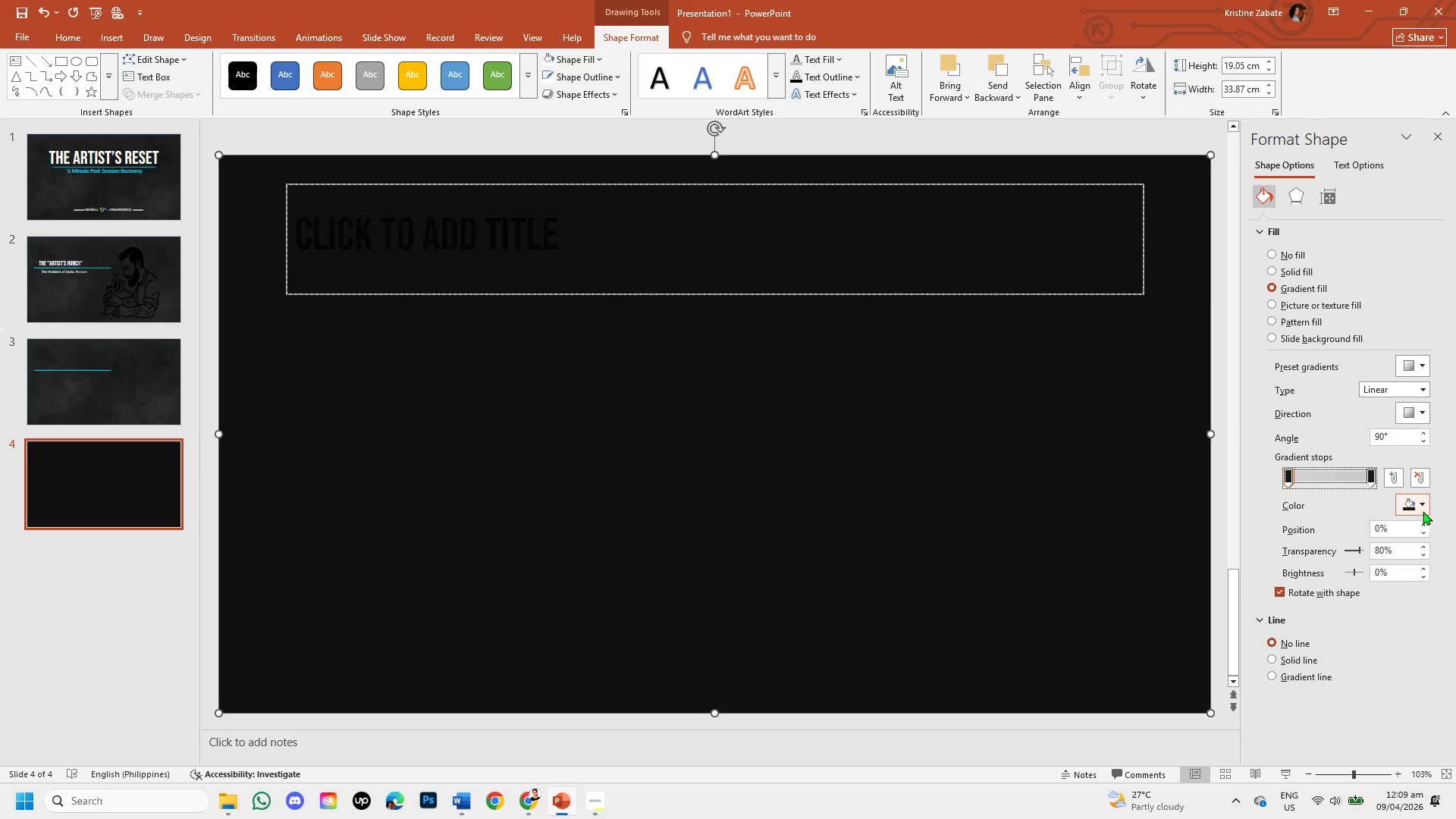 
left_click([1420, 504])
 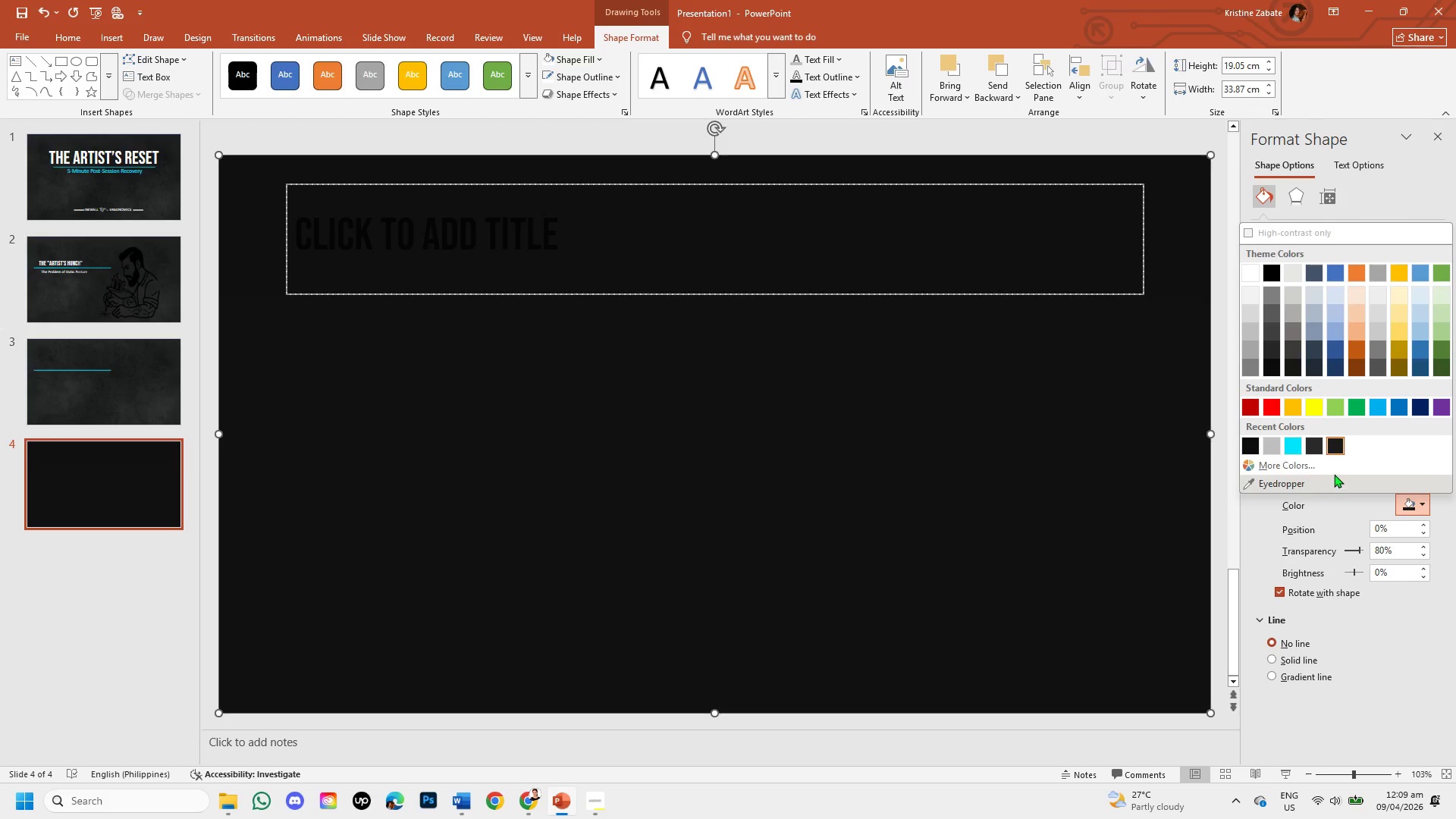 
left_click([1333, 469])
 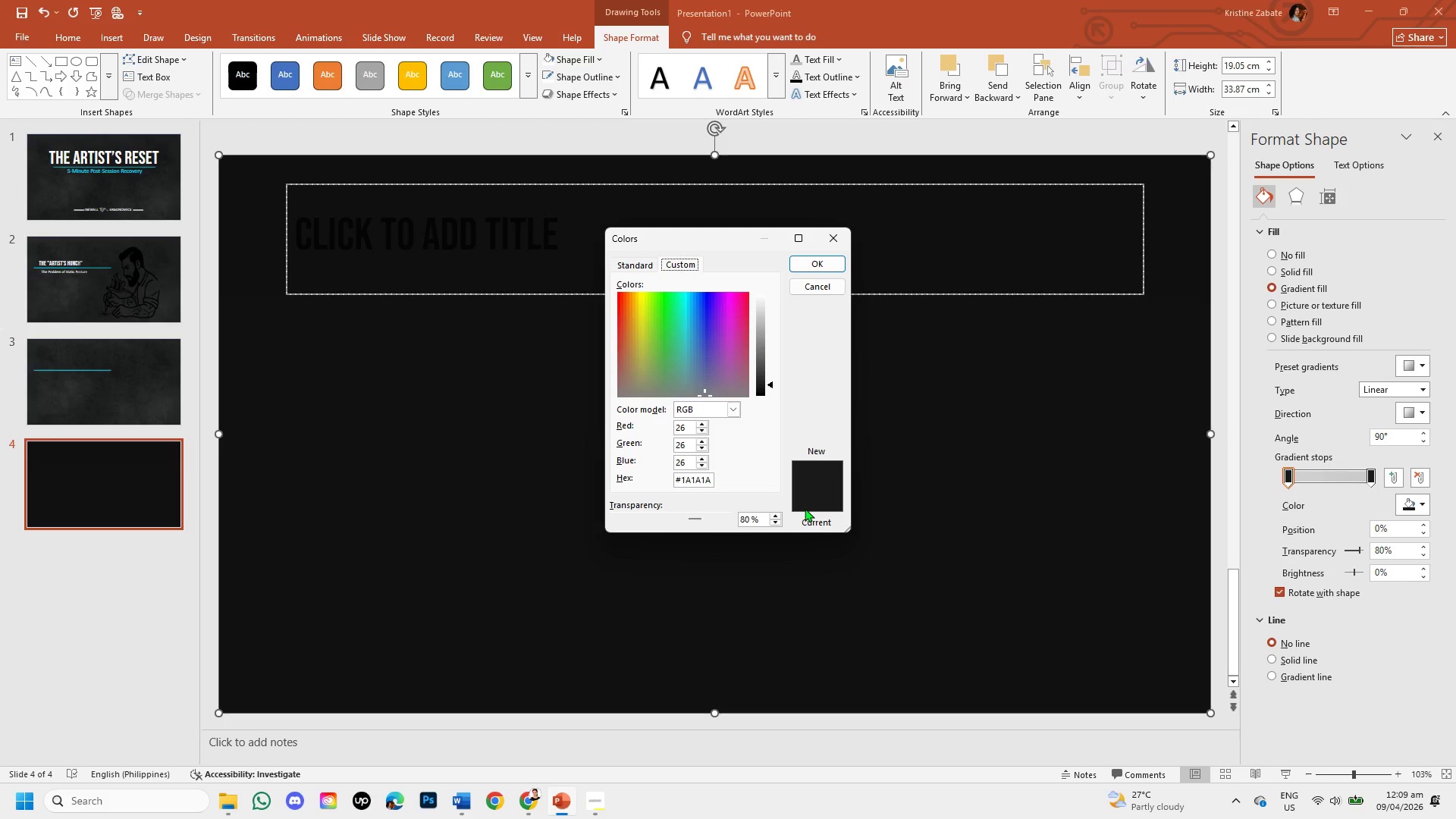 
wait(6.64)
 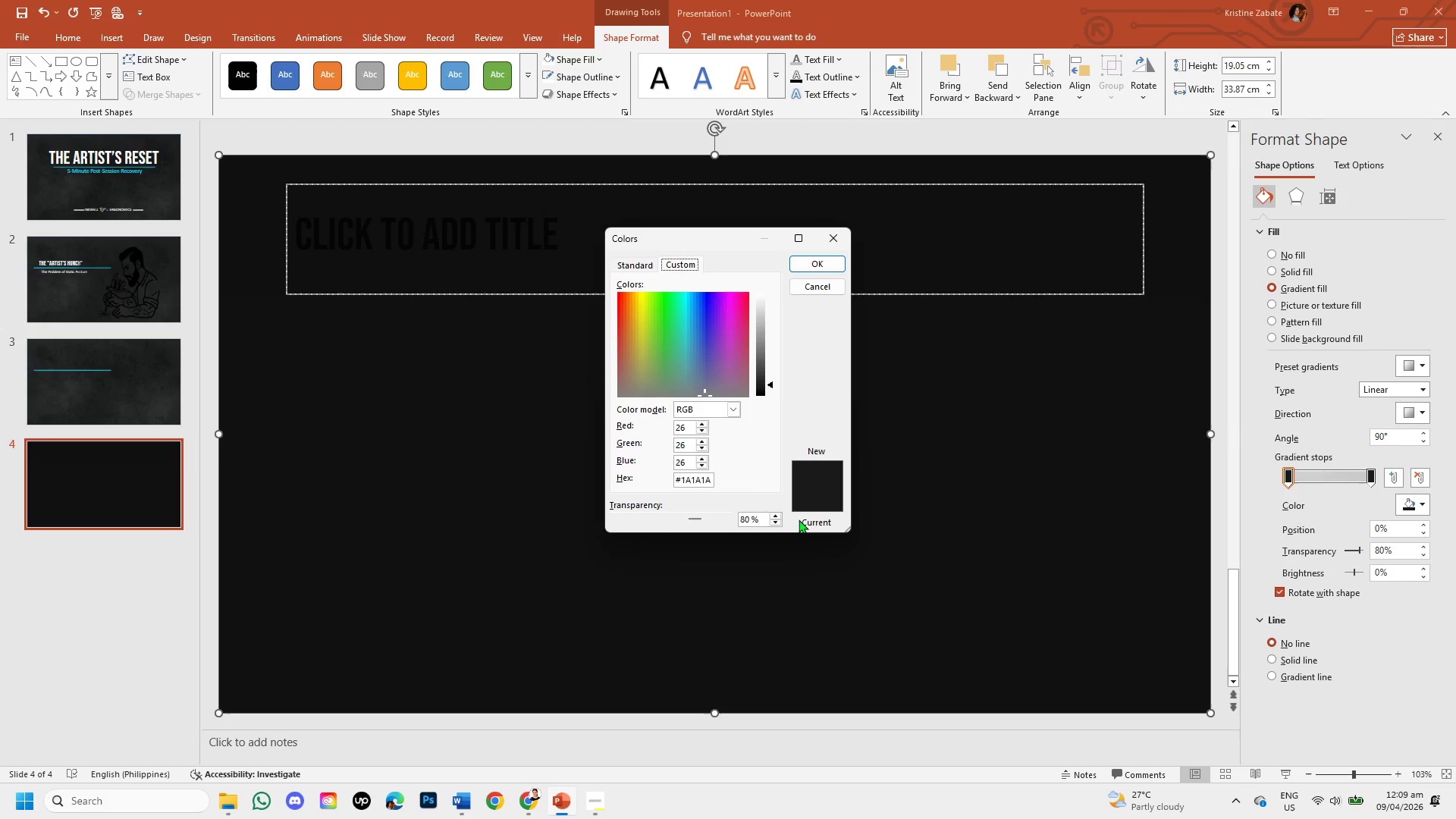 
left_click([831, 268])
 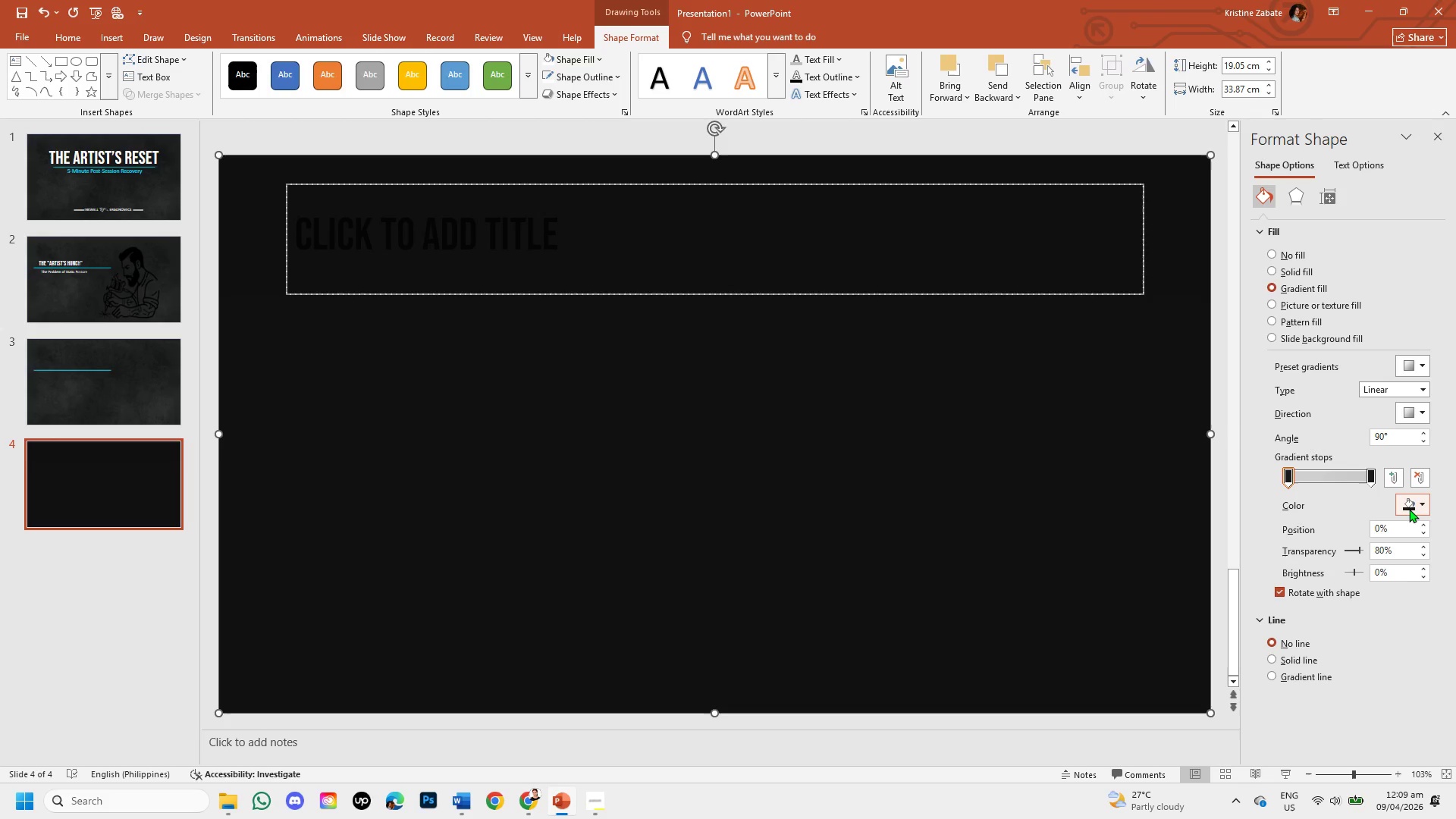 
left_click([1421, 505])
 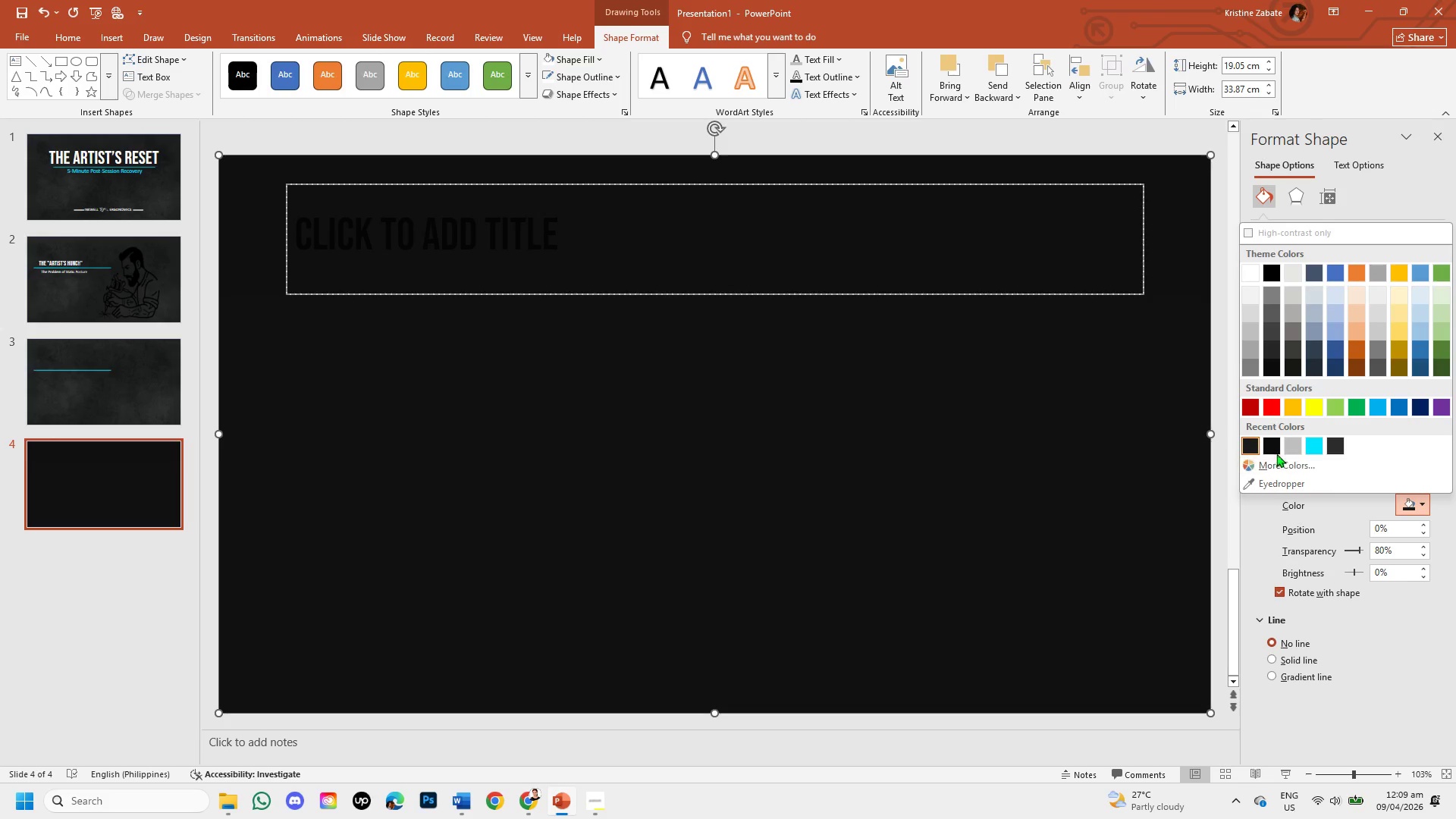 
left_click([1273, 444])
 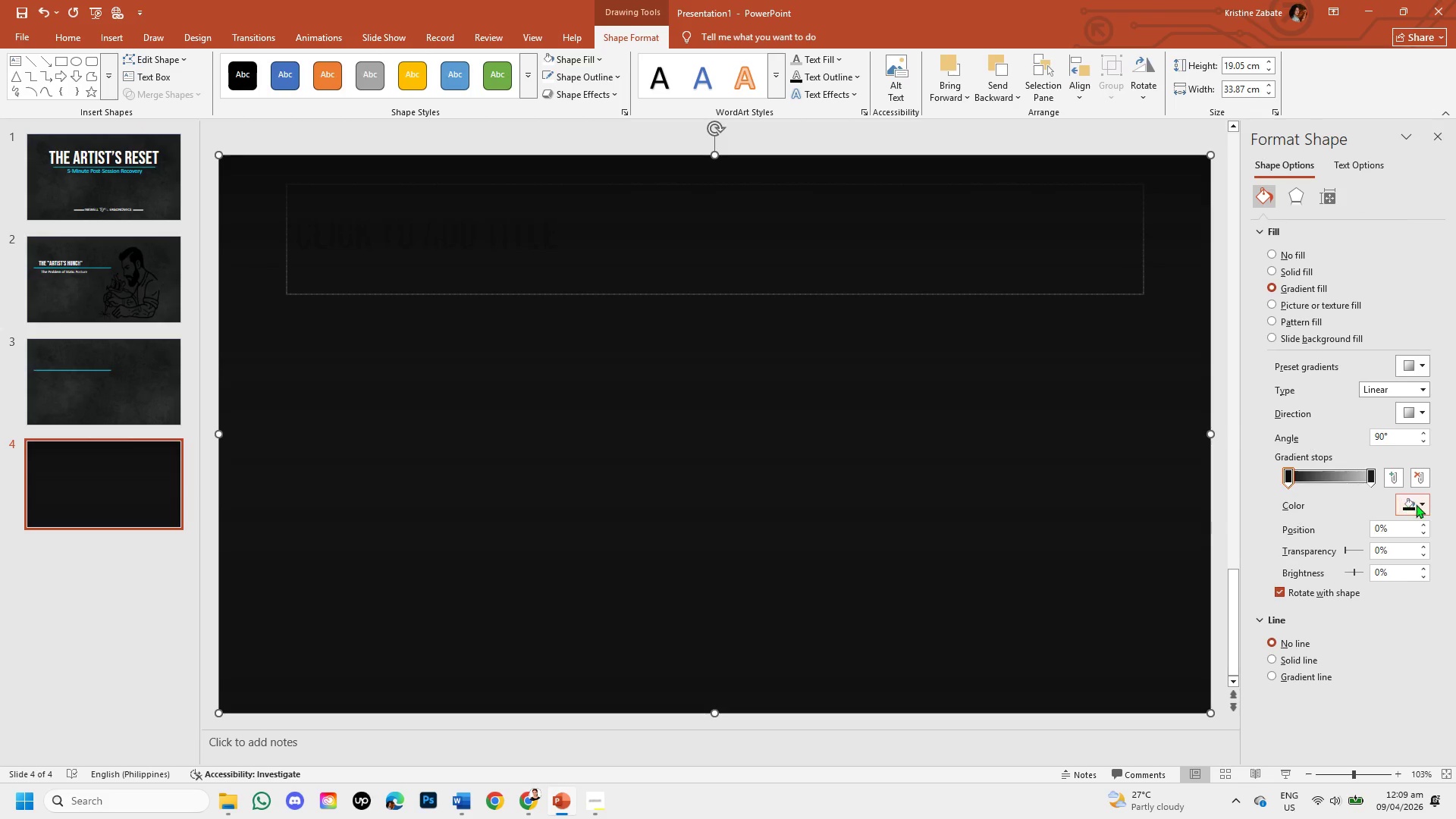 
left_click([1419, 507])
 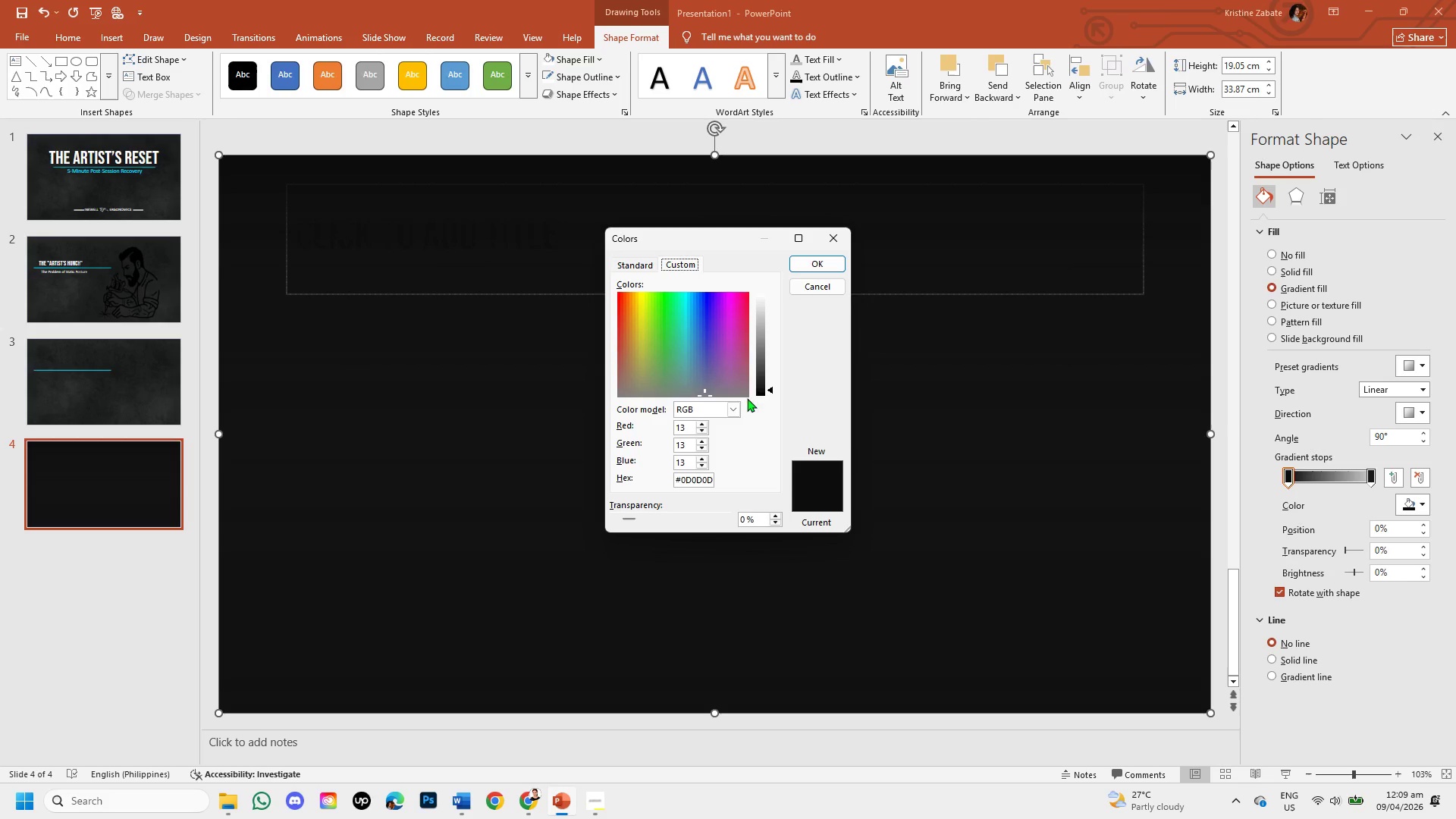 
wait(5.27)
 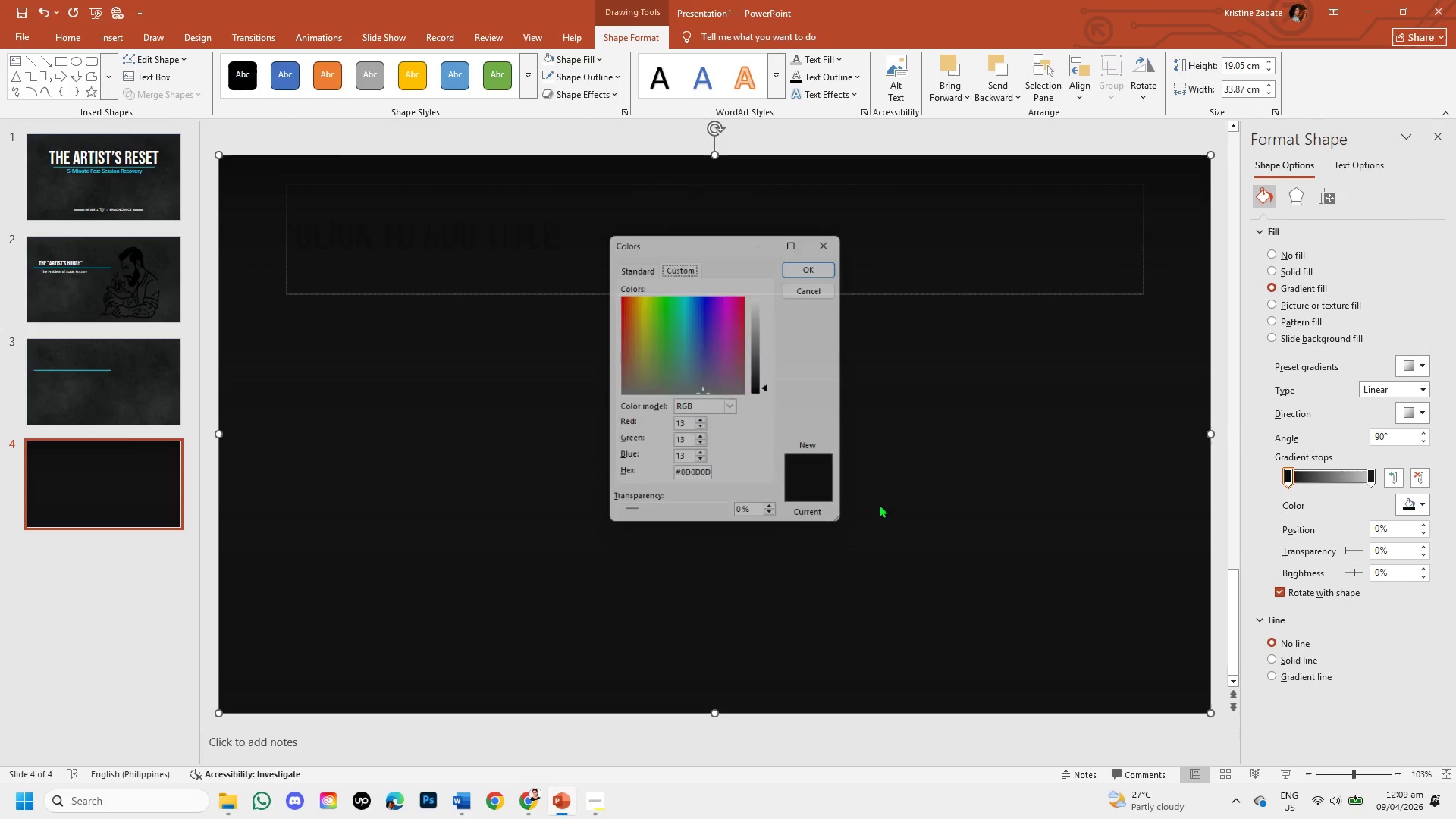 
left_click([795, 266])
 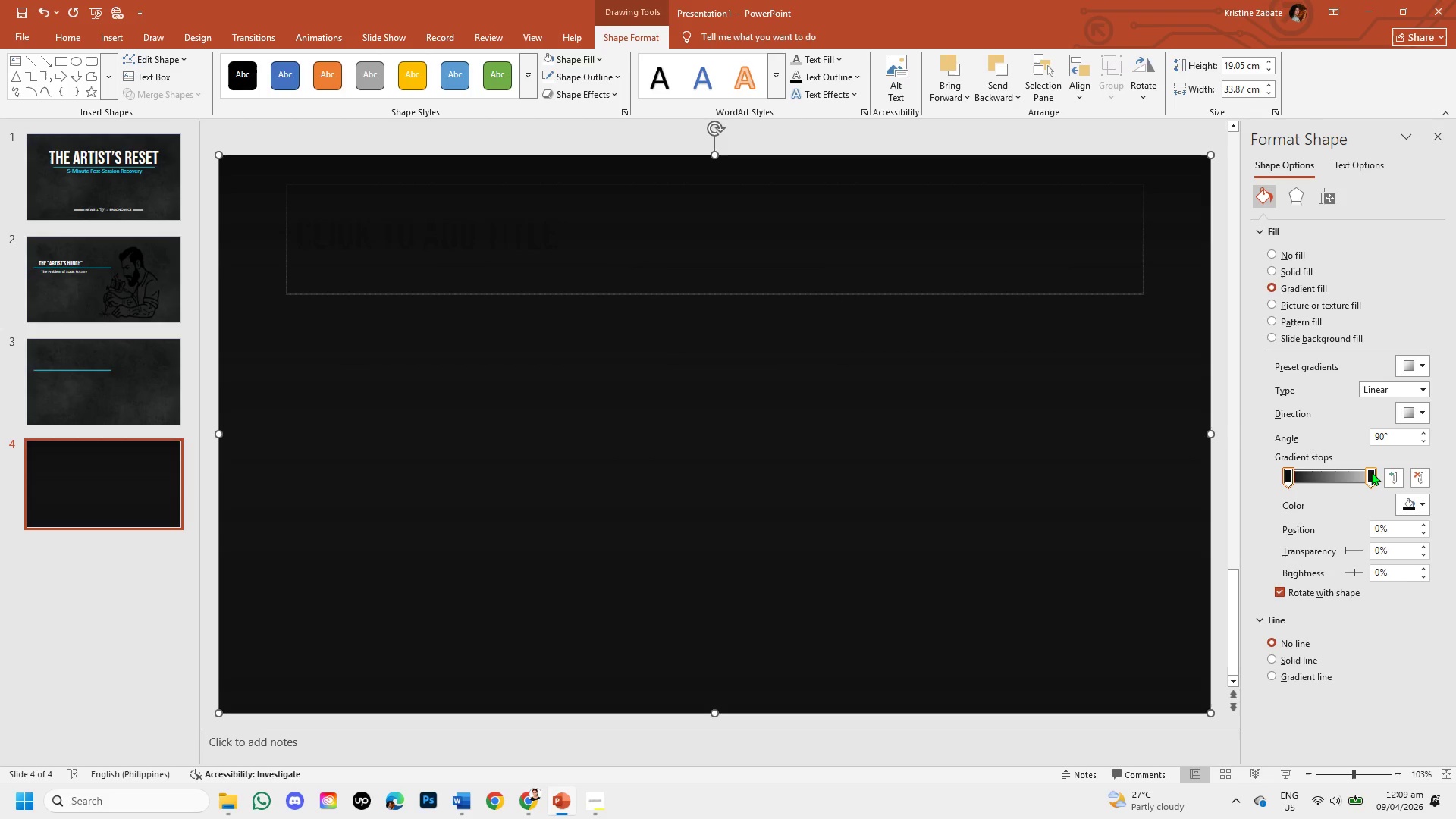 
left_click([1371, 475])
 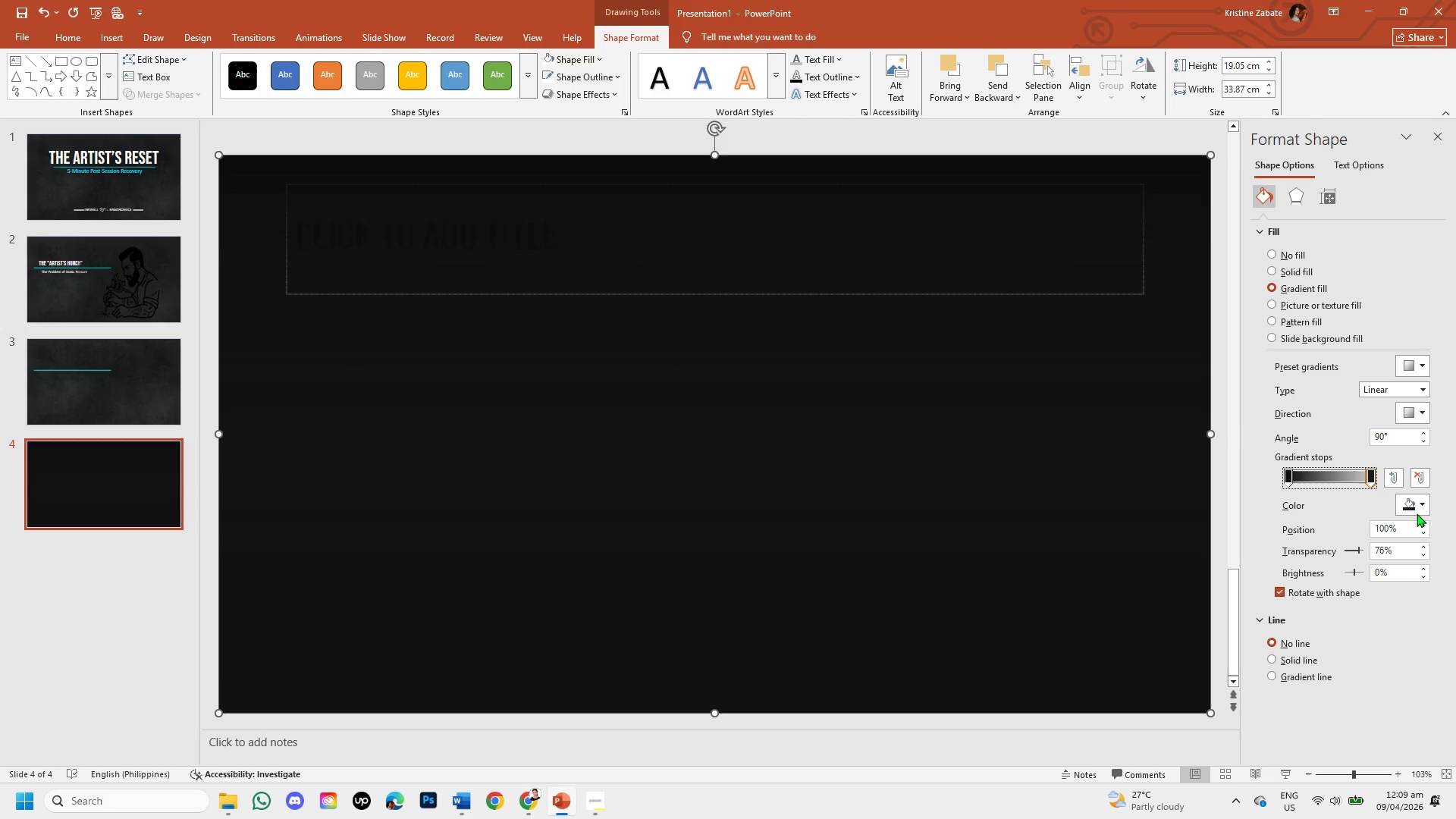 
left_click([1419, 505])
 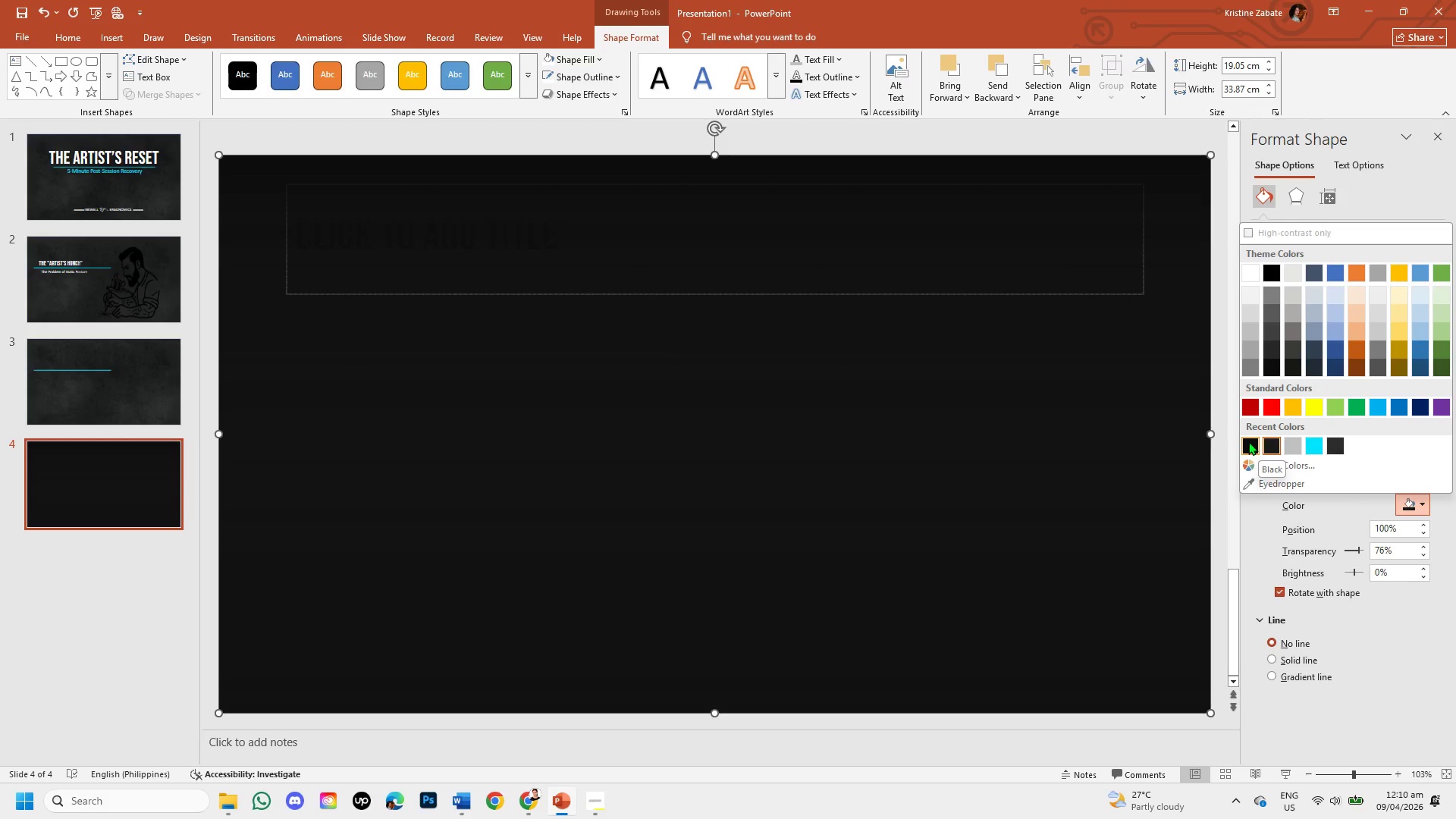 
wait(5.72)
 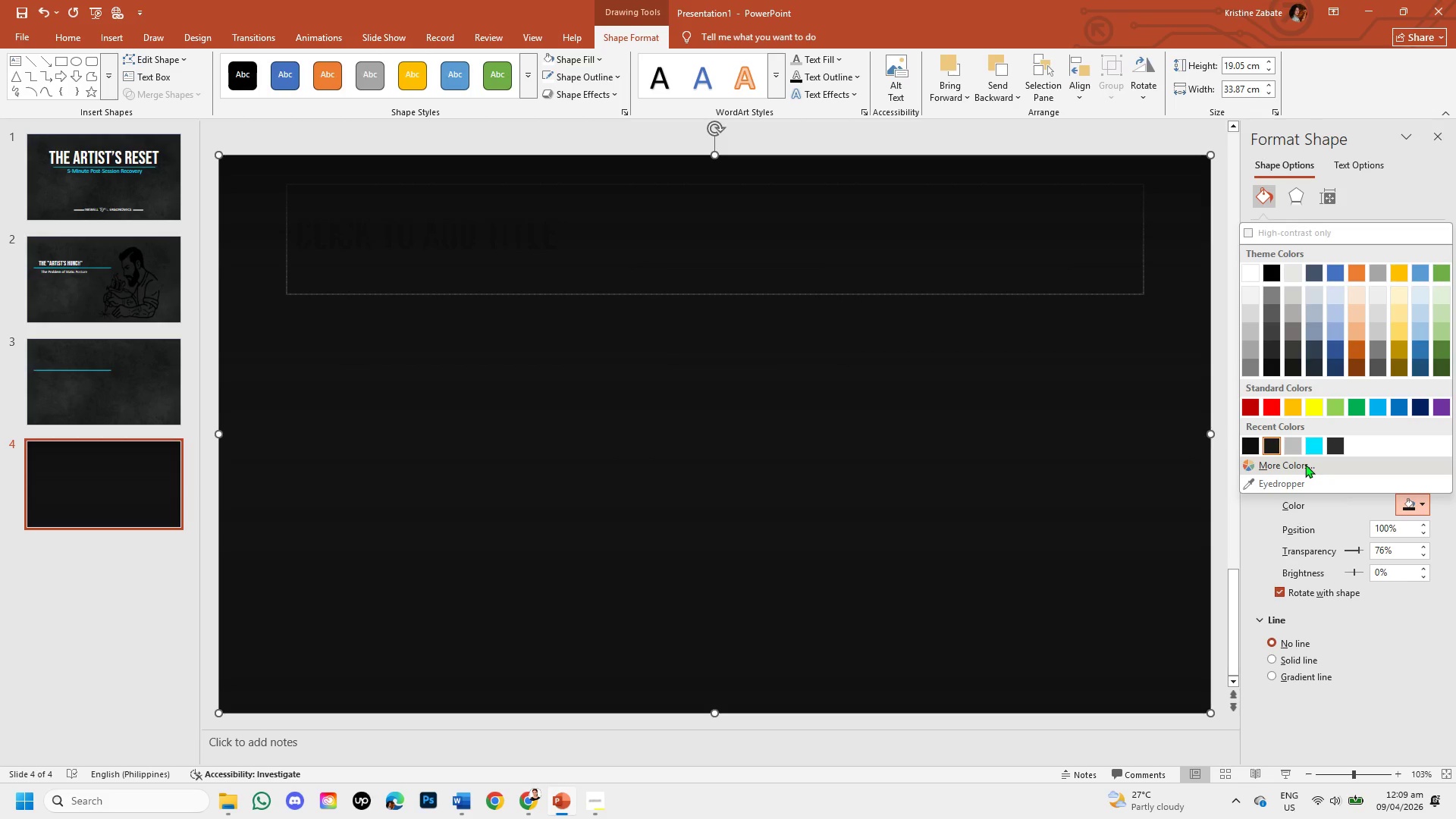 
mouse_move([1288, 510])
 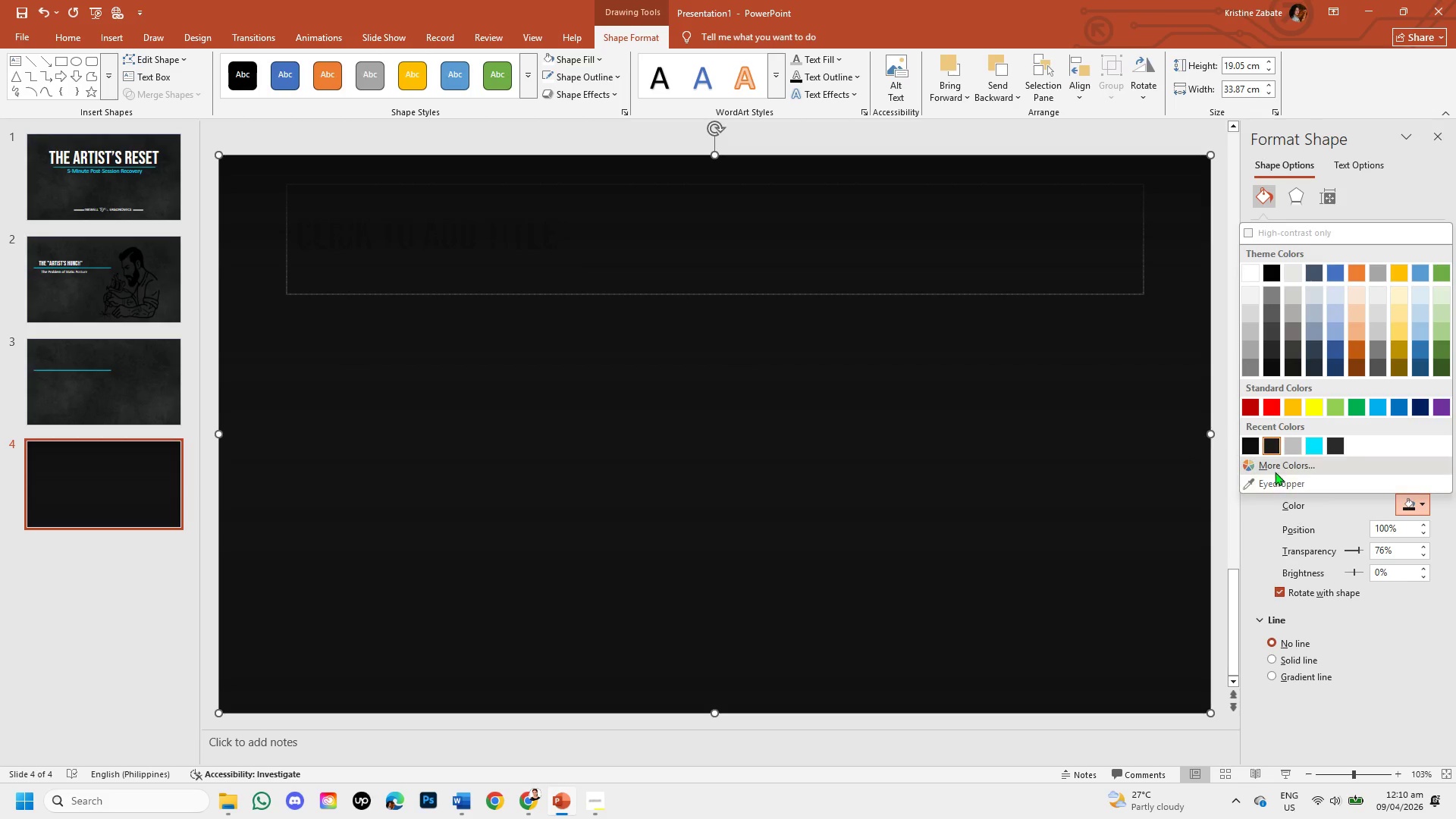 
left_click([1275, 472])
 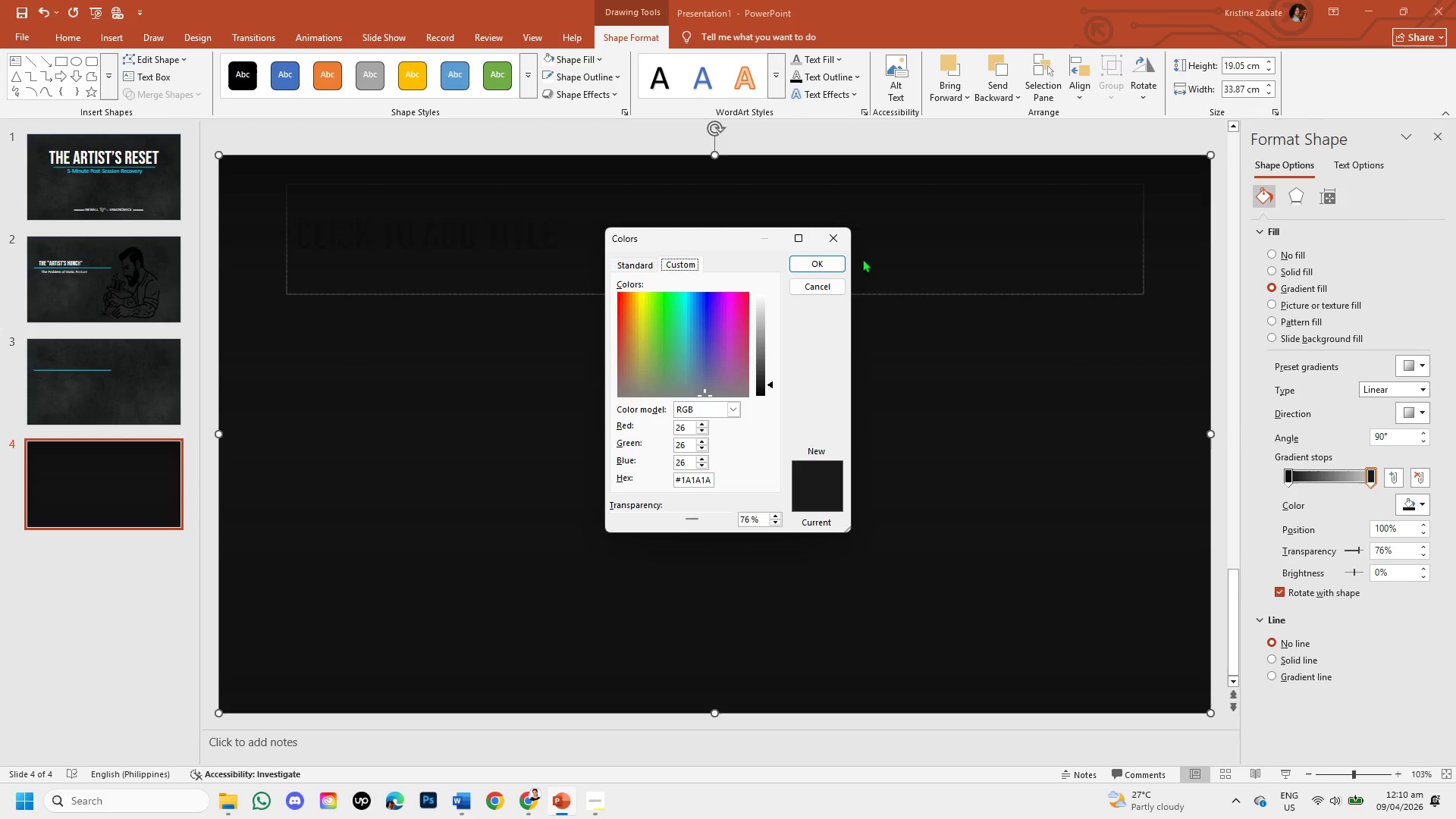 
left_click([841, 265])
 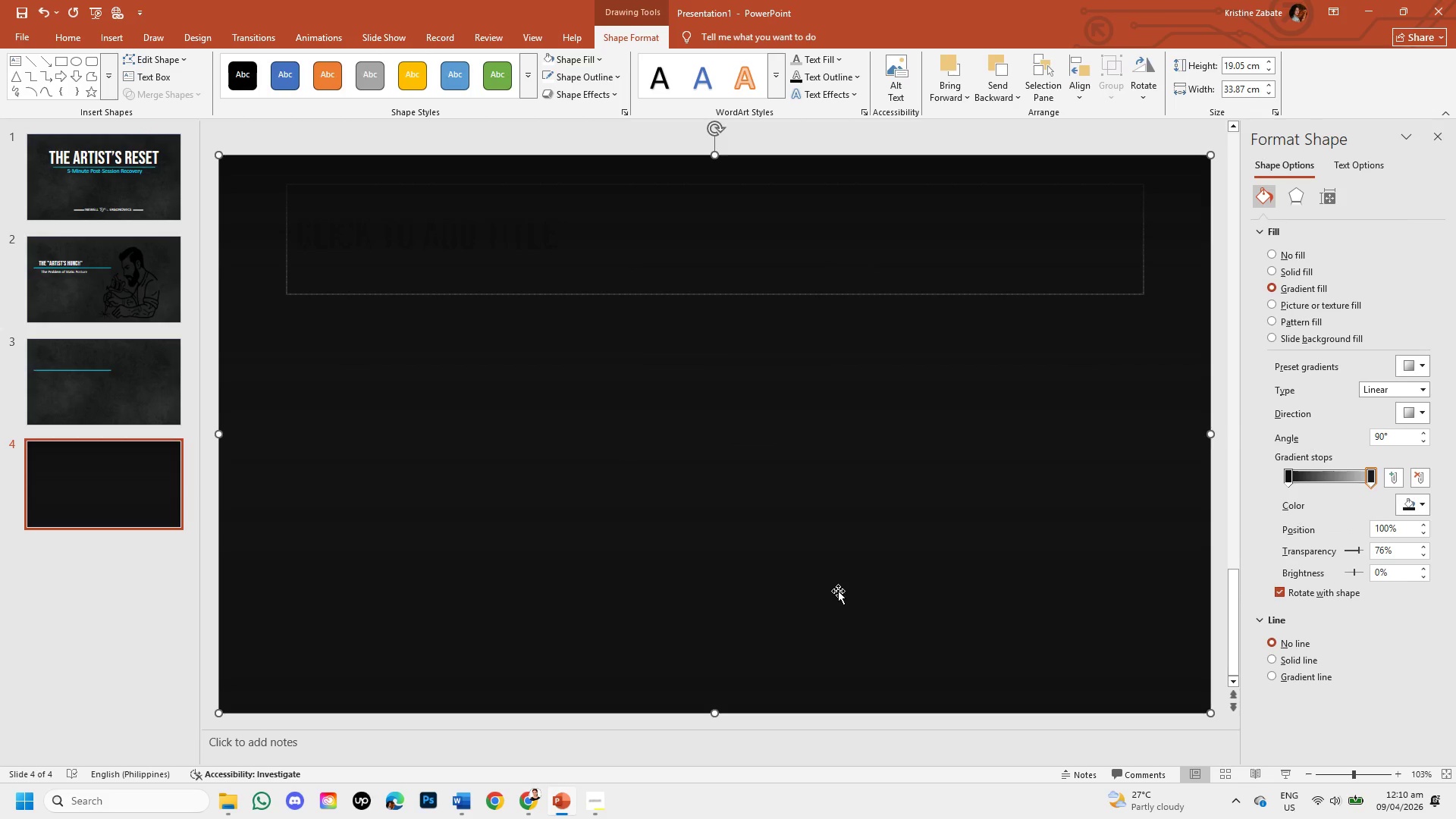 
wait(11.19)
 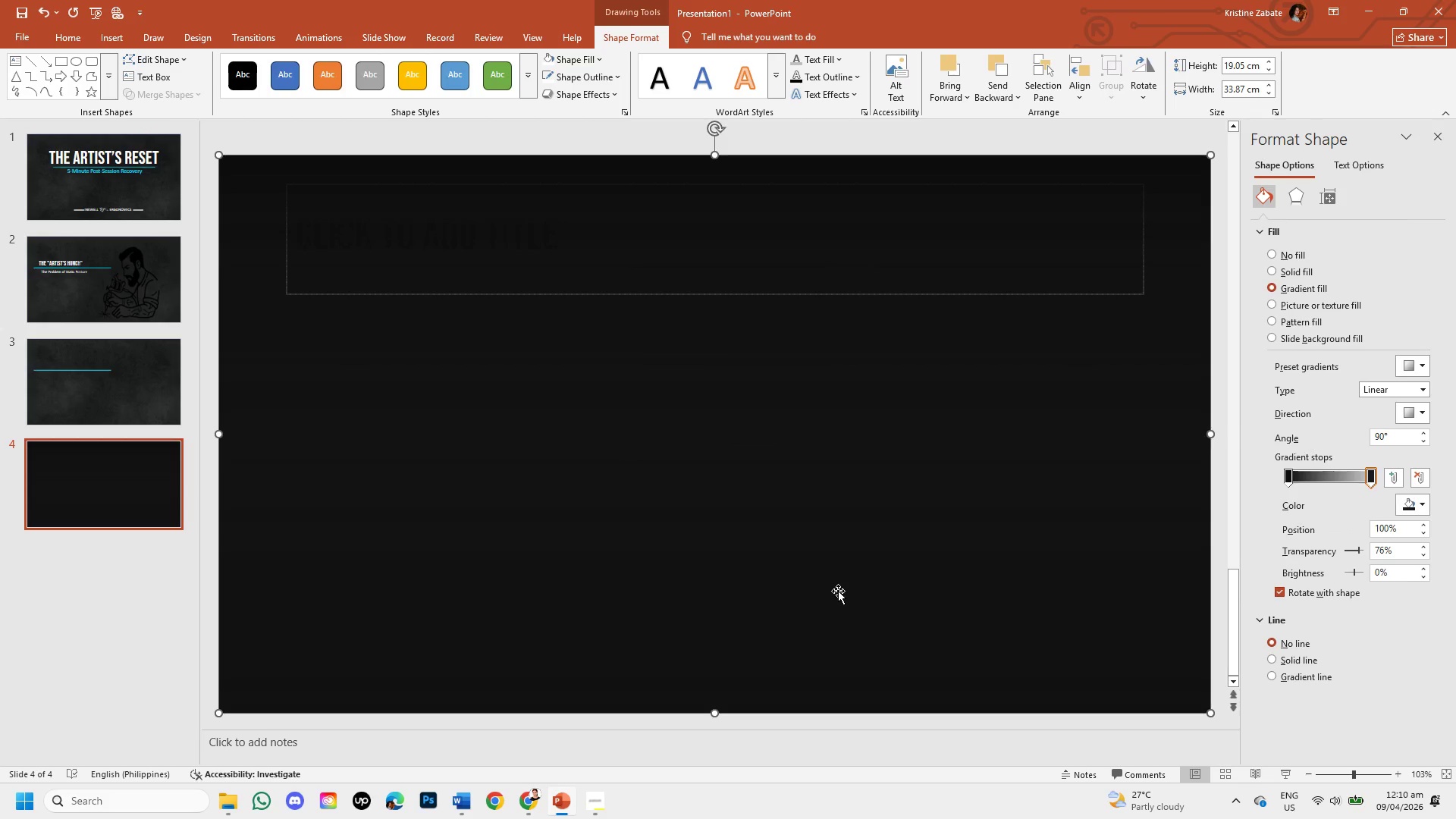 
scroll: coordinate [1329, 444], scroll_direction: down, amount: 1.0
 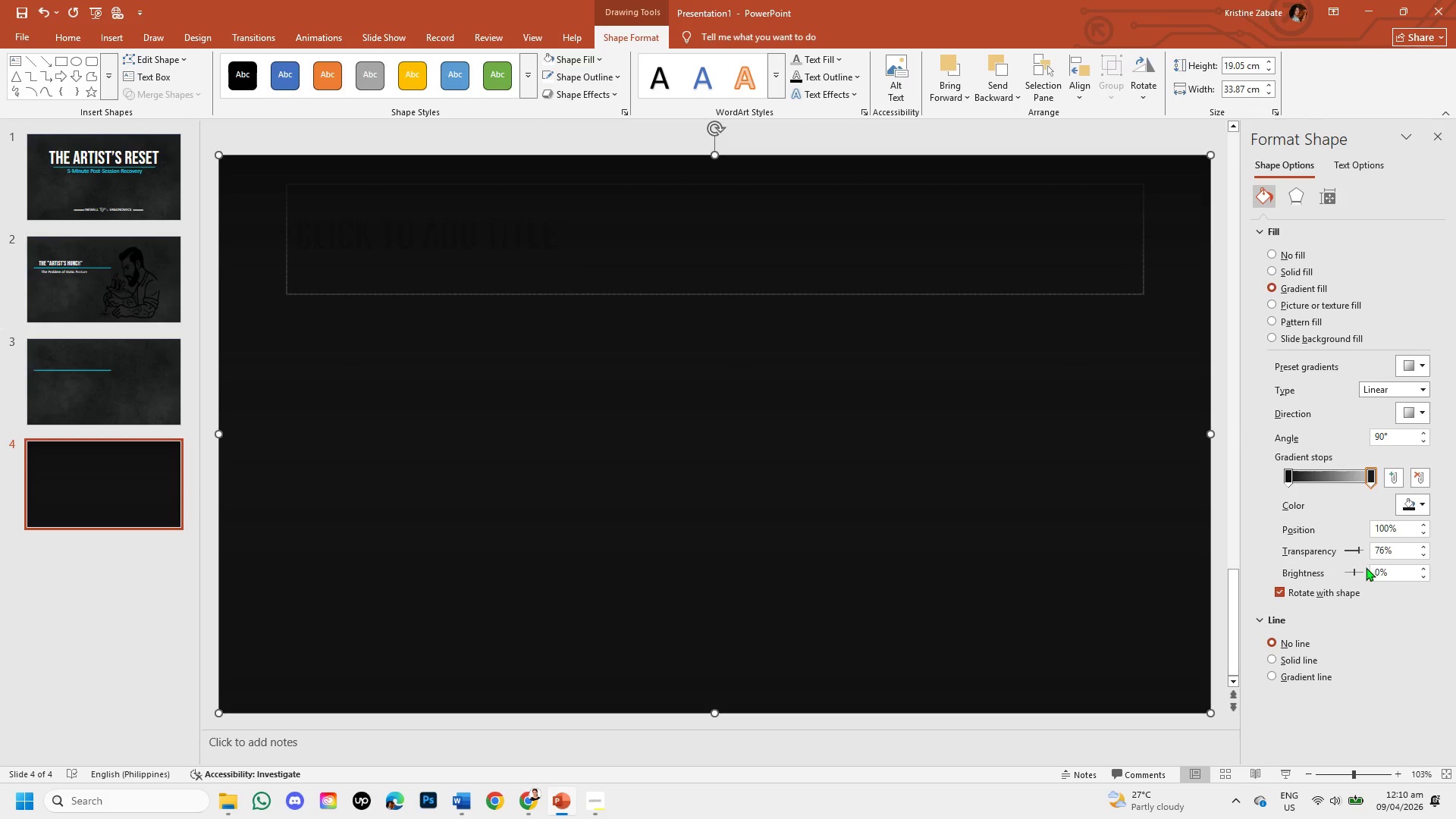 
left_click_drag(start_coordinate=[1356, 549], to_coordinate=[1332, 549])
 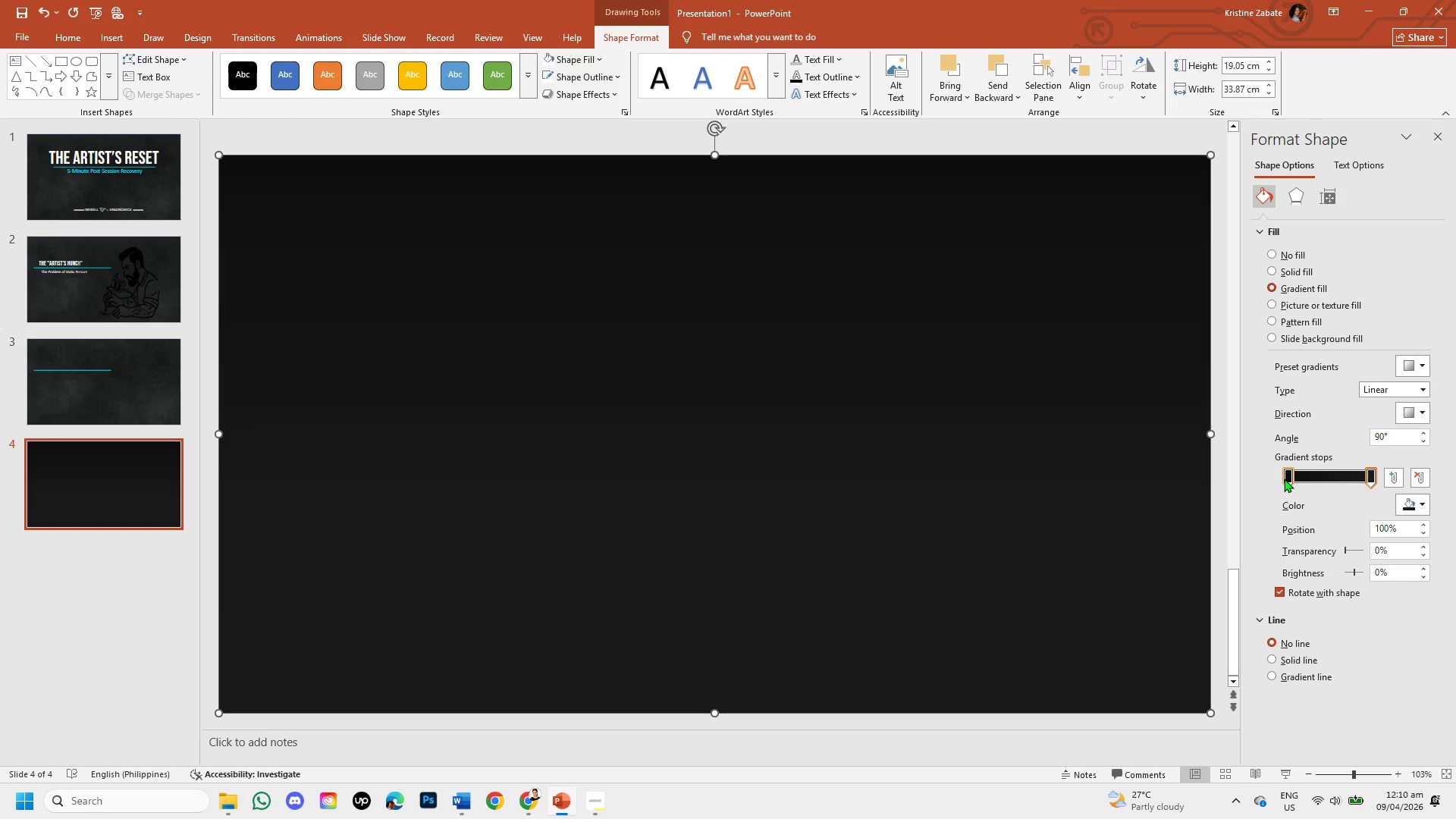 
left_click([1287, 480])
 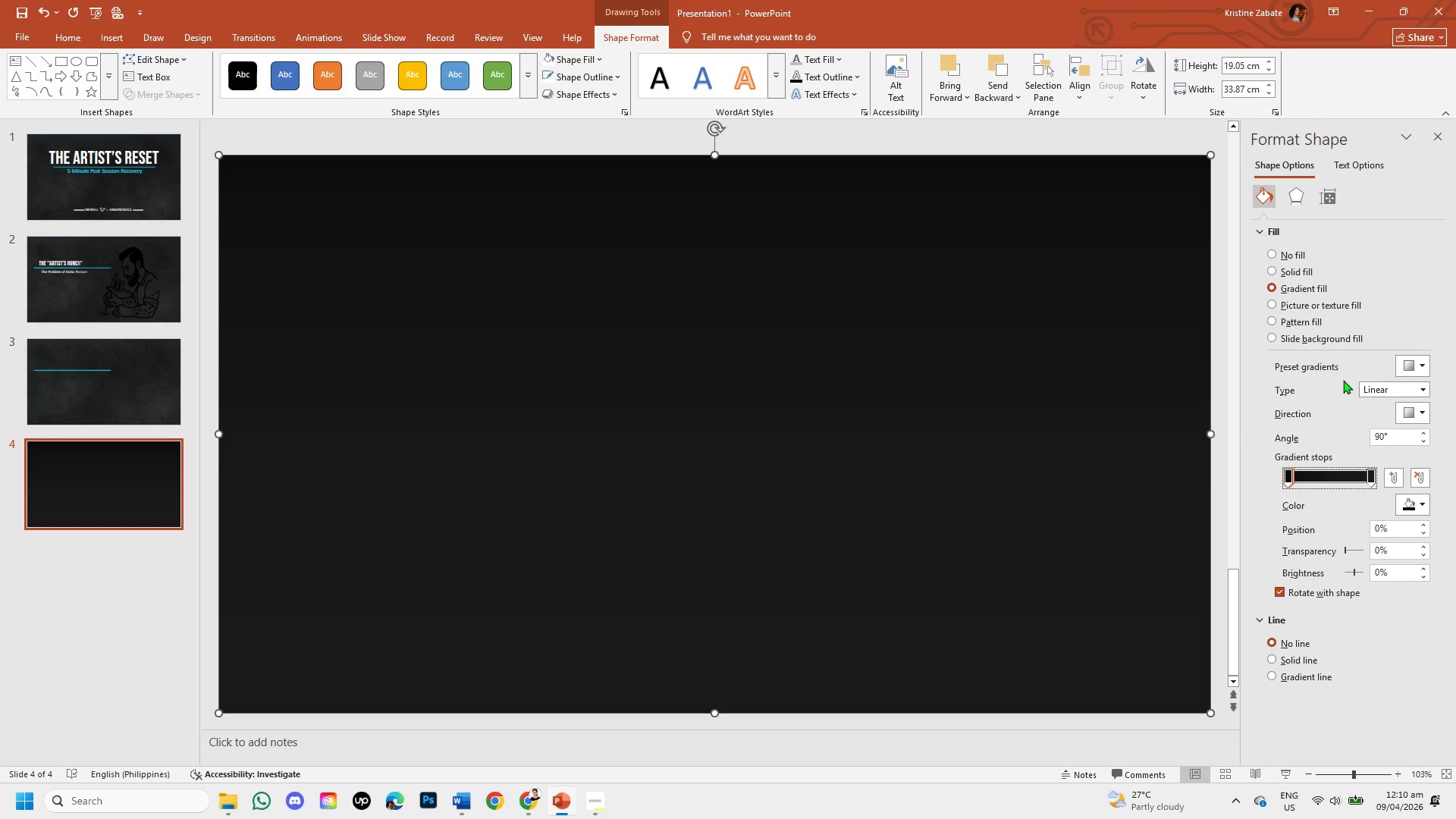 
mouse_move([1286, 196])
 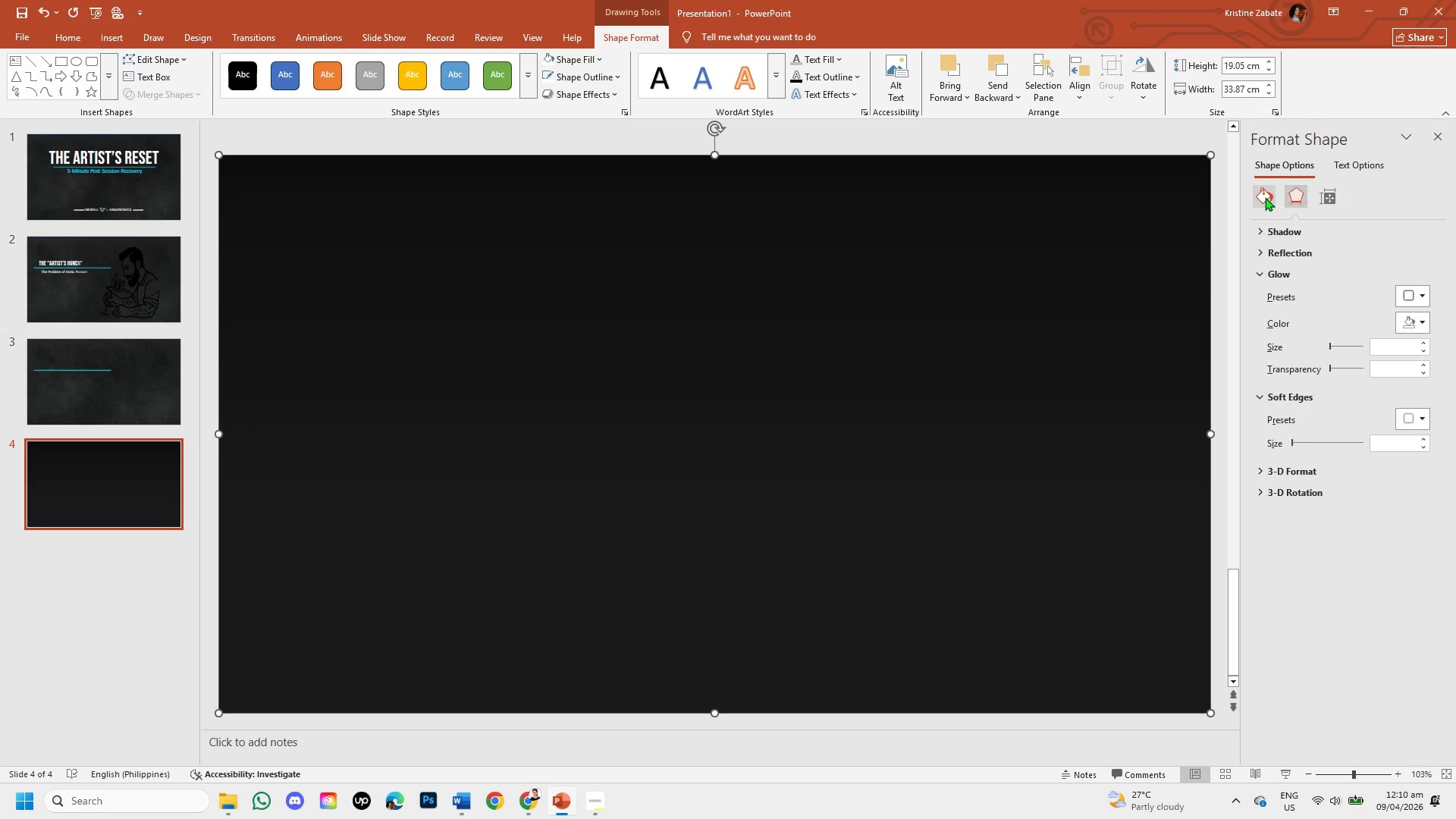 
left_click([1265, 197])
 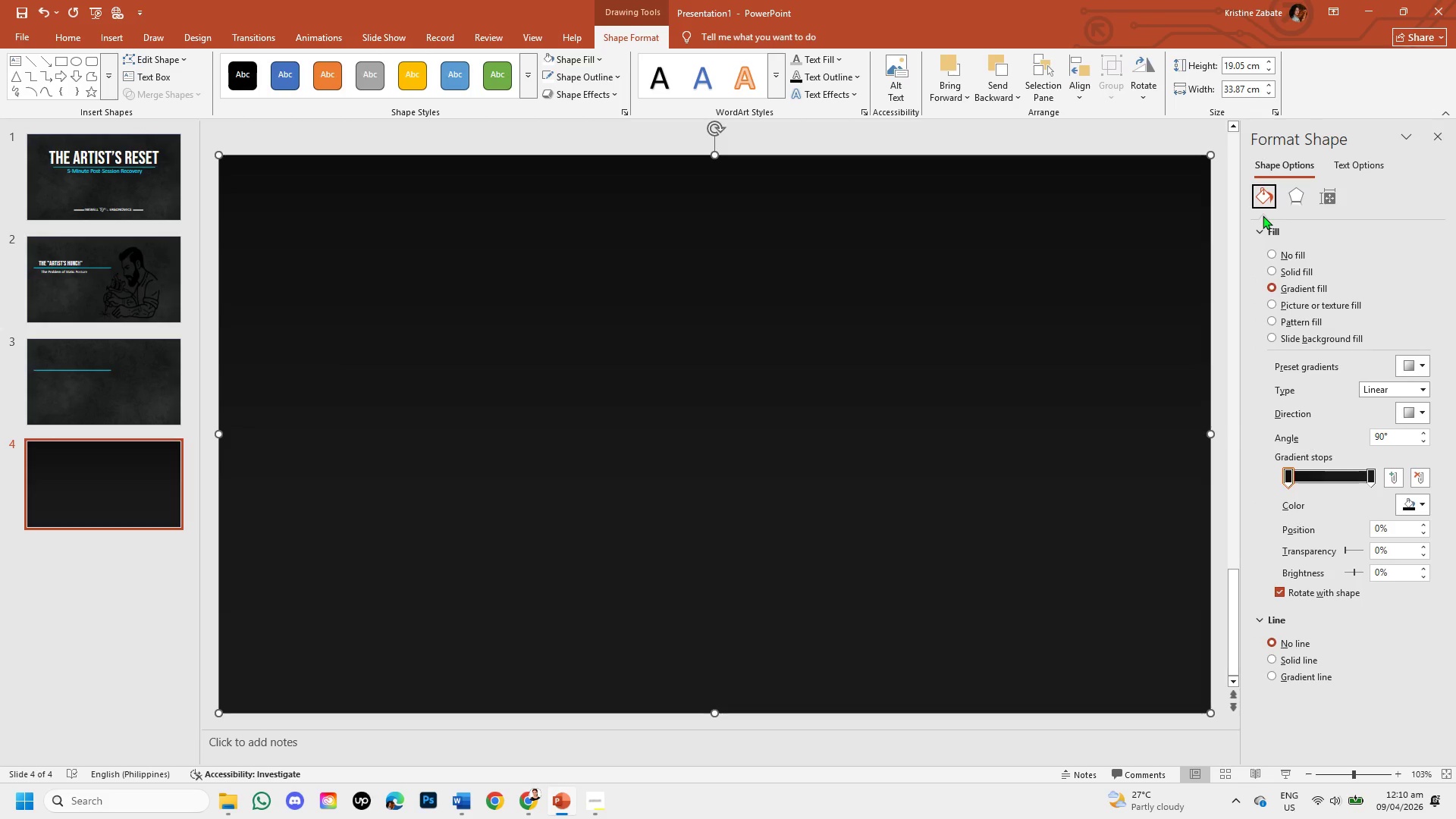 
wait(8.06)
 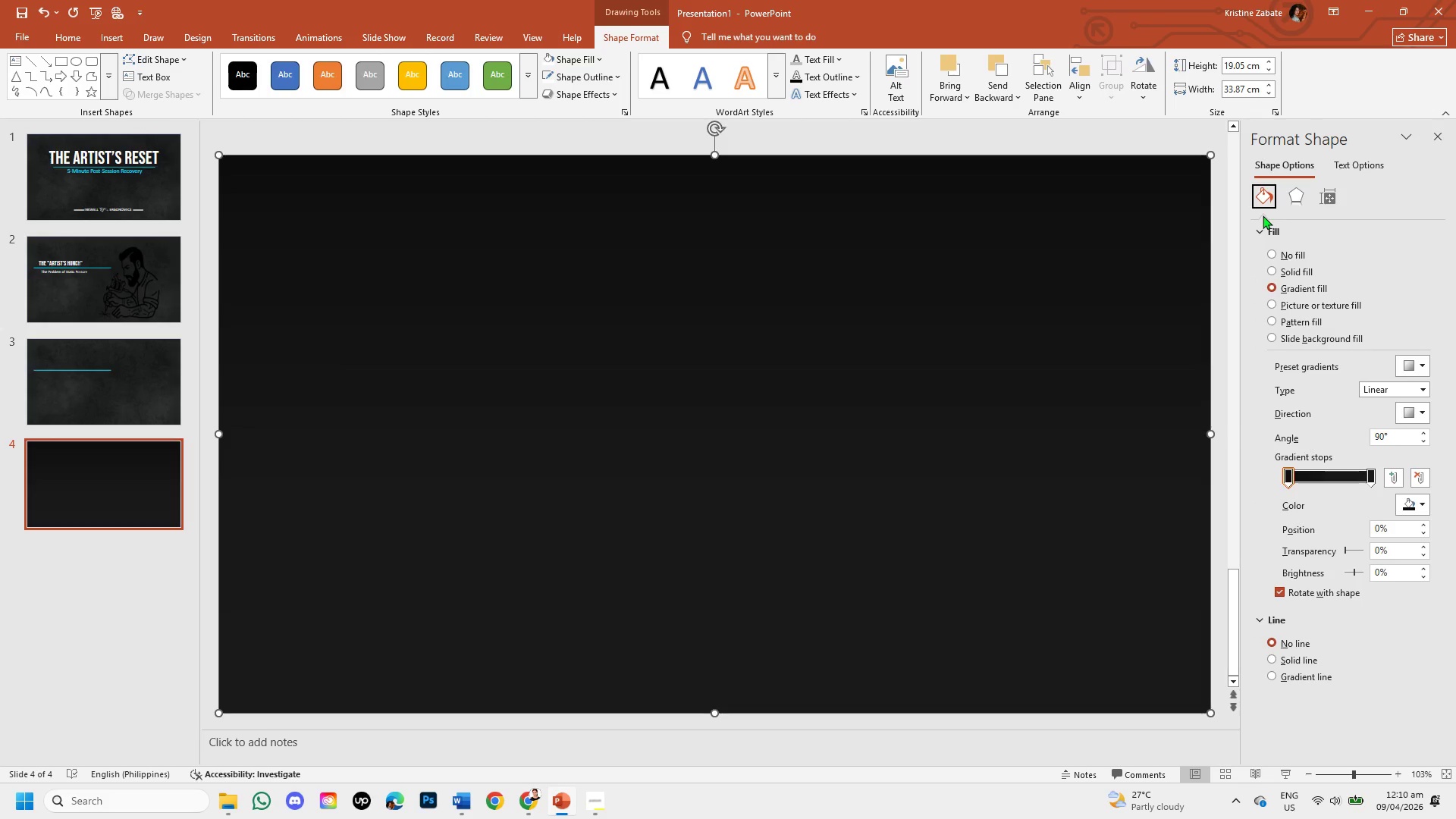 
hold_key(key=ControlLeft, duration=1.55)
 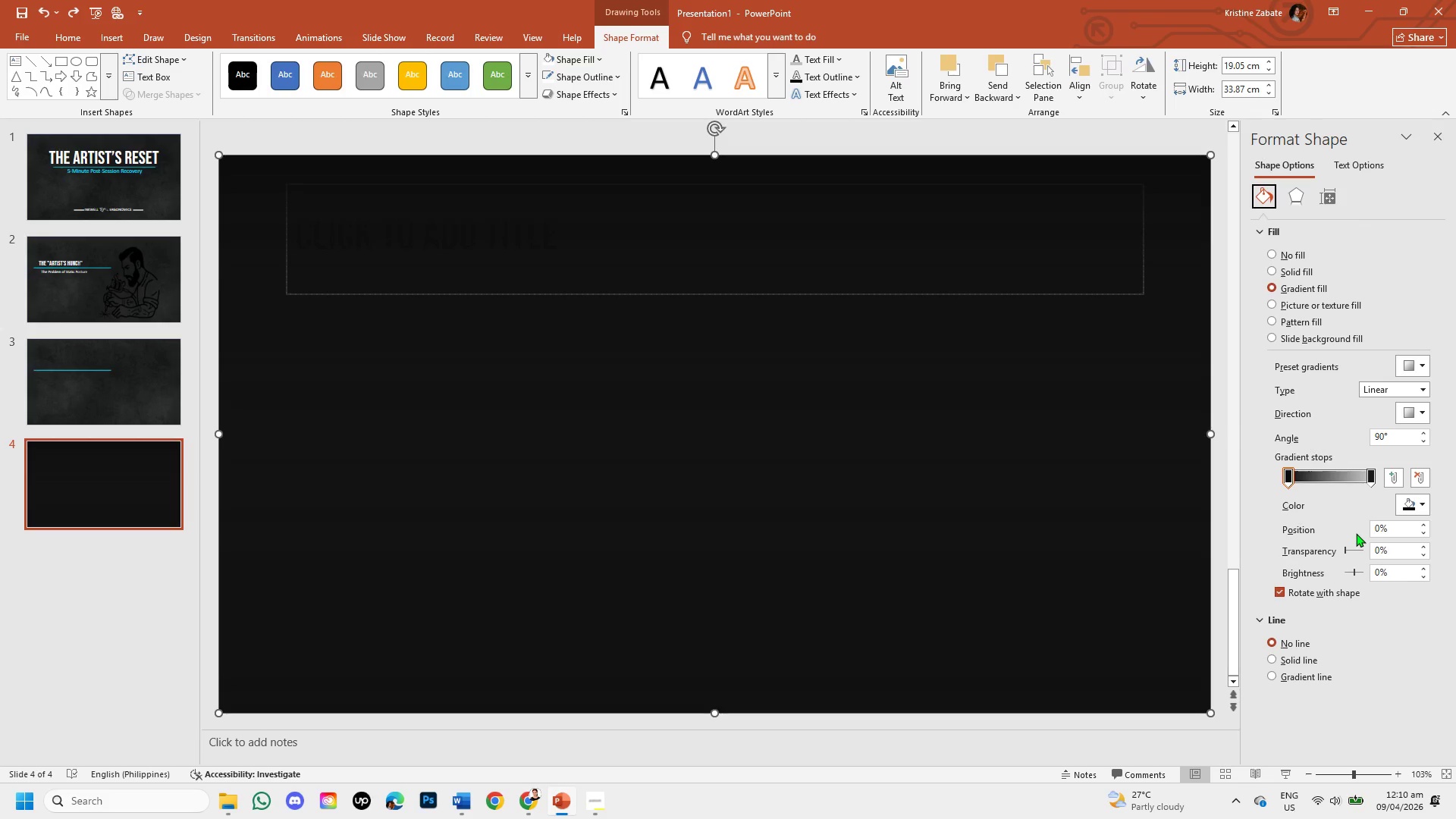 
hold_key(key=Z, duration=0.33)
 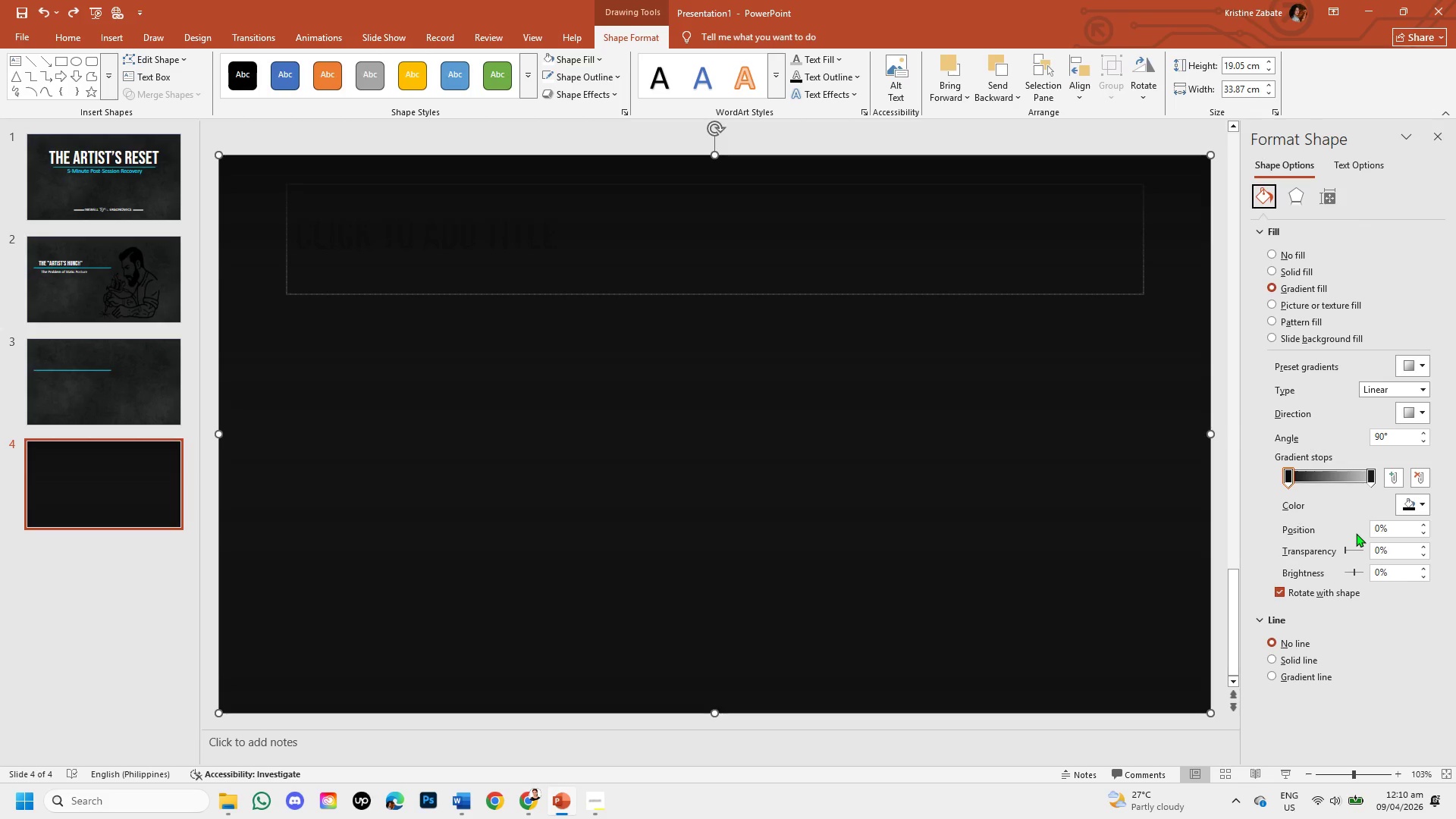 
key(Control+Z)
 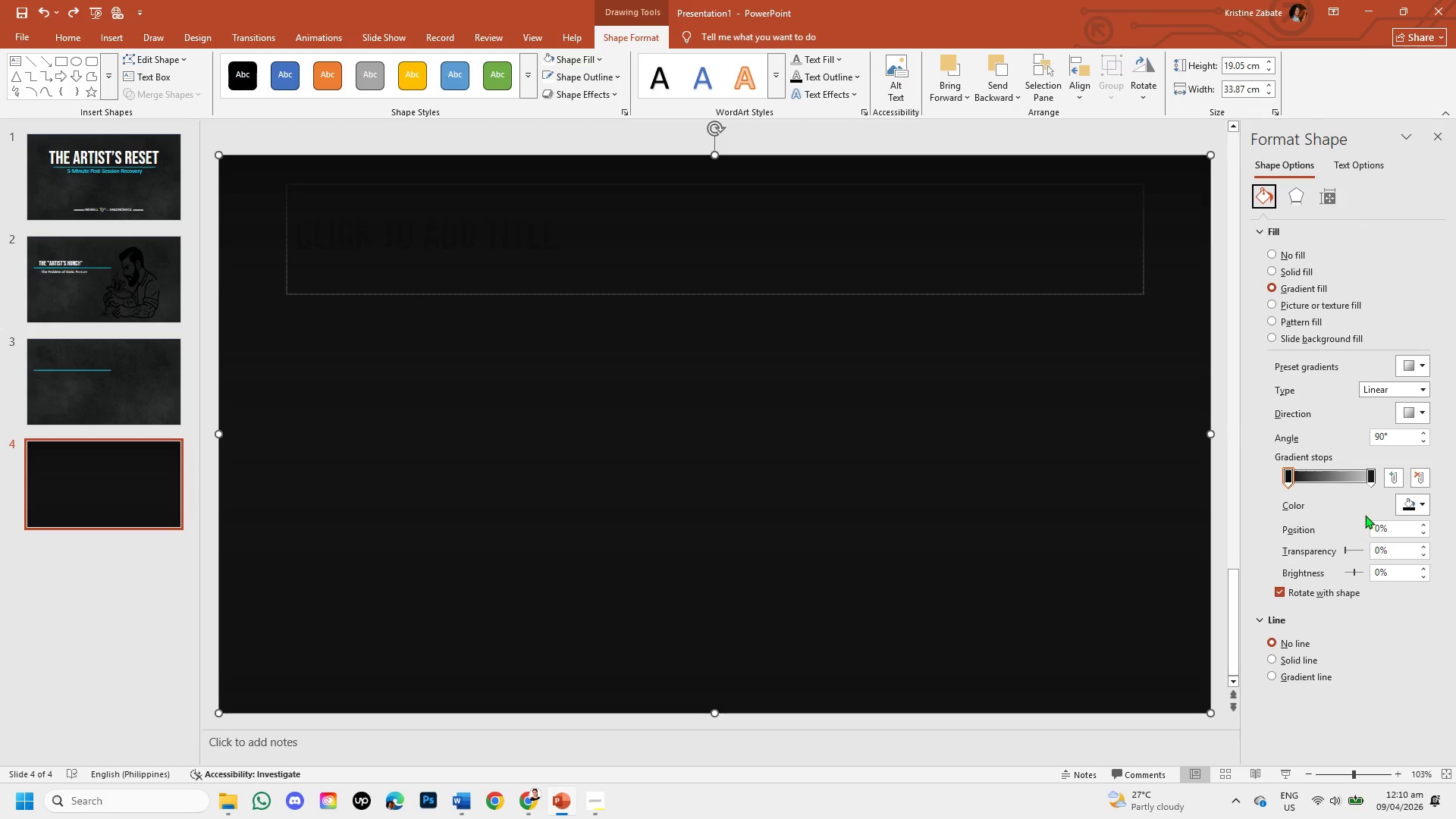 
key(Control+Z)
 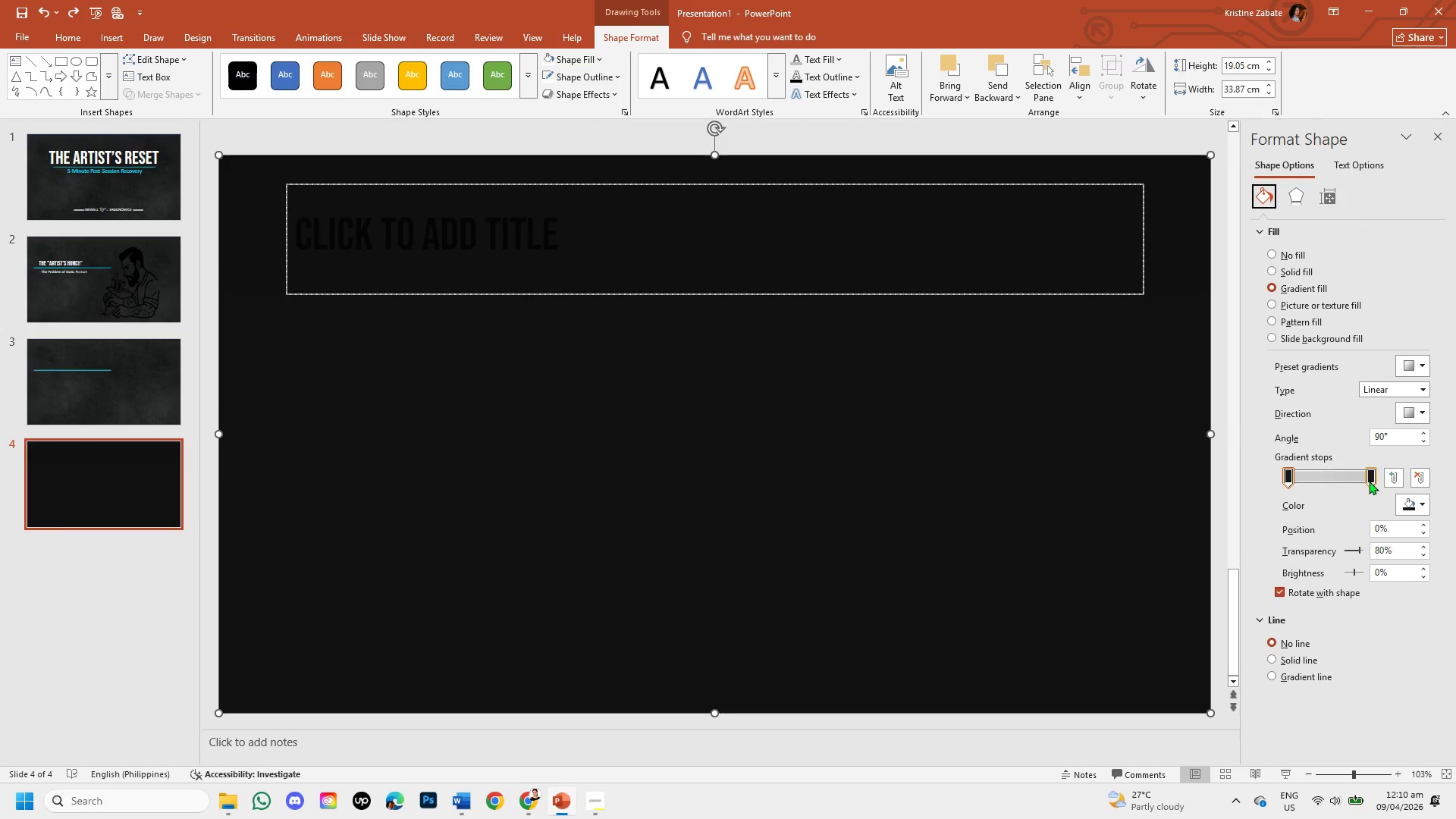 
left_click([1374, 472])
 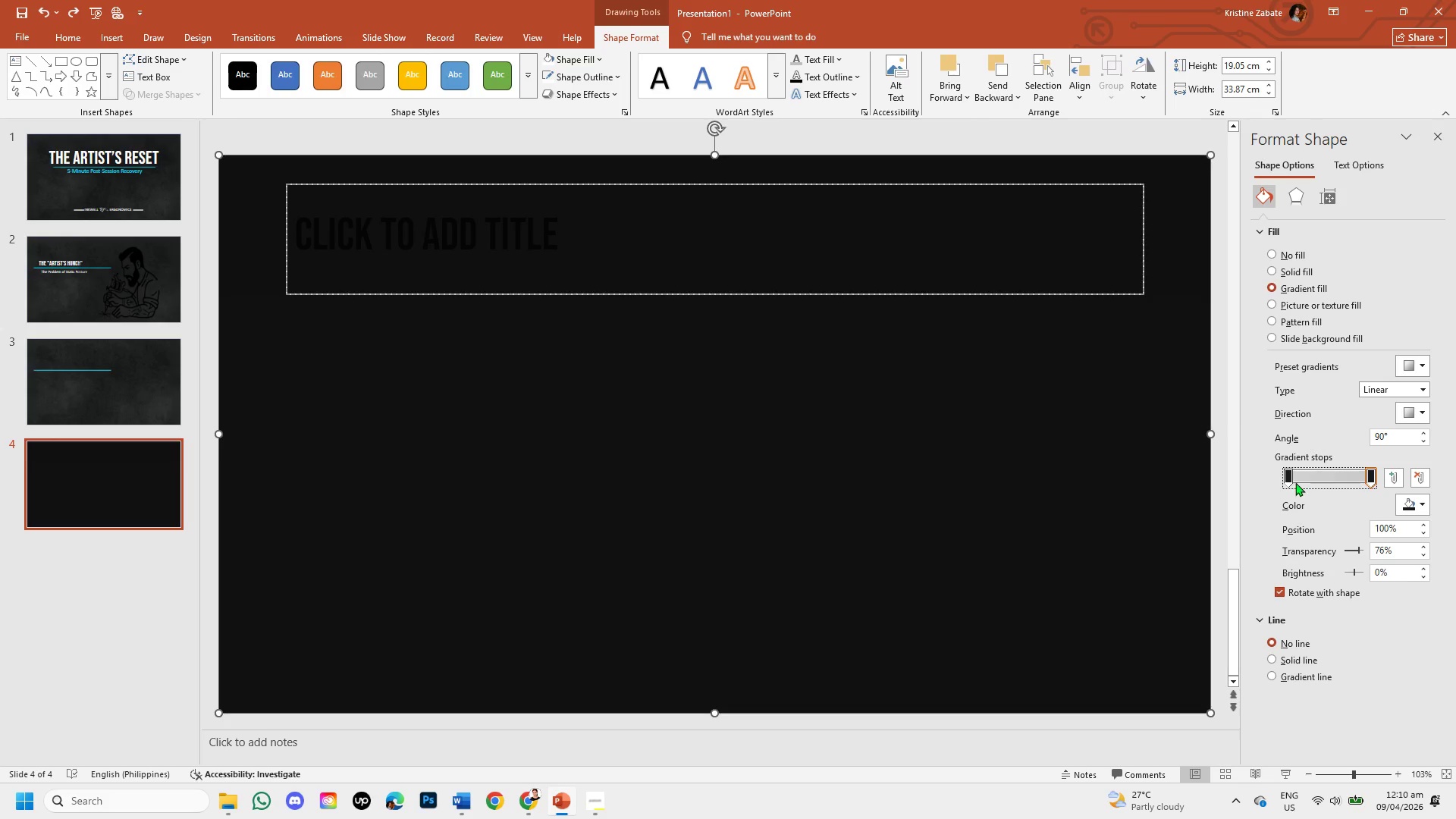 
left_click([1288, 474])
 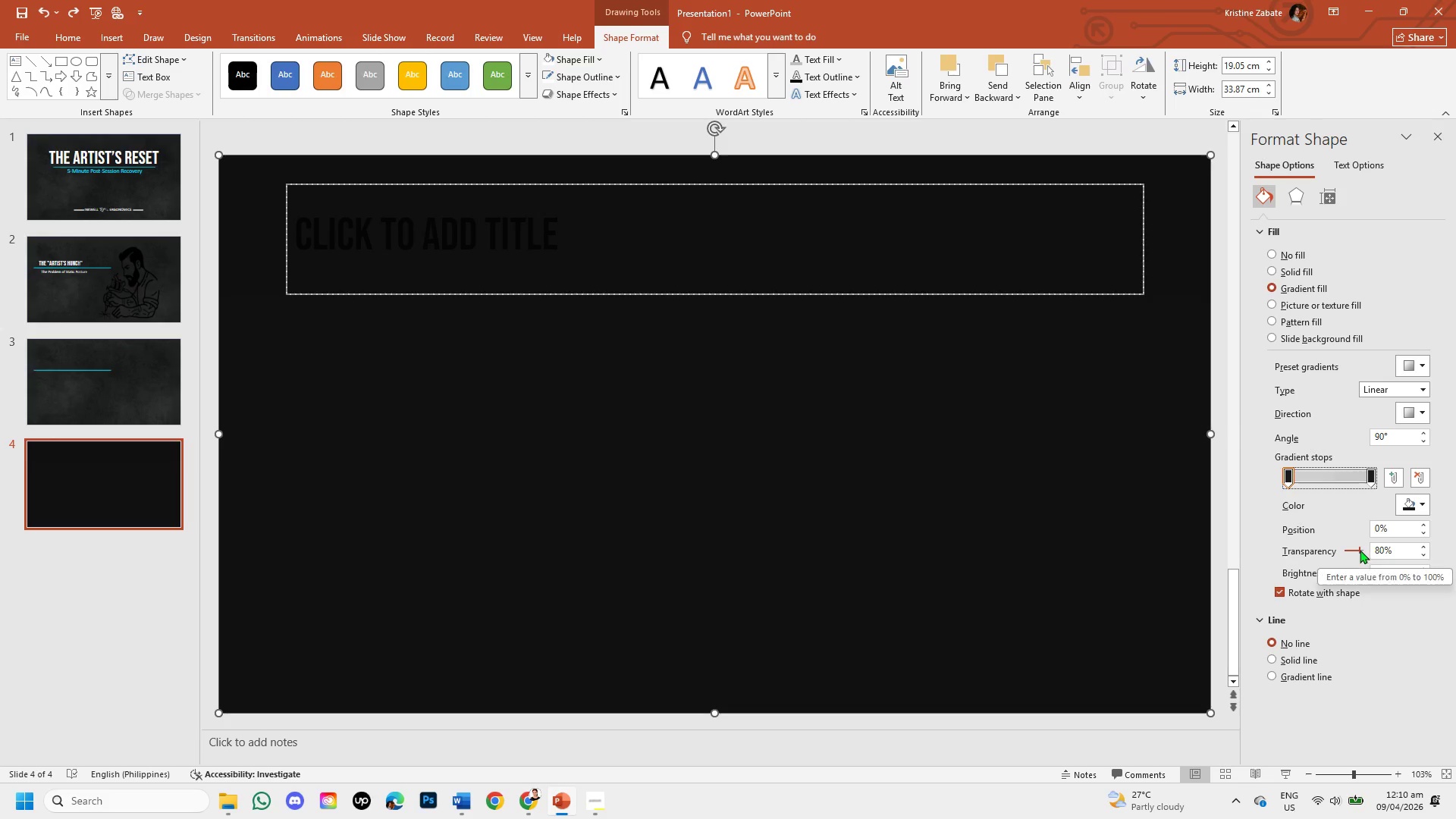 
left_click_drag(start_coordinate=[1357, 550], to_coordinate=[1349, 550])
 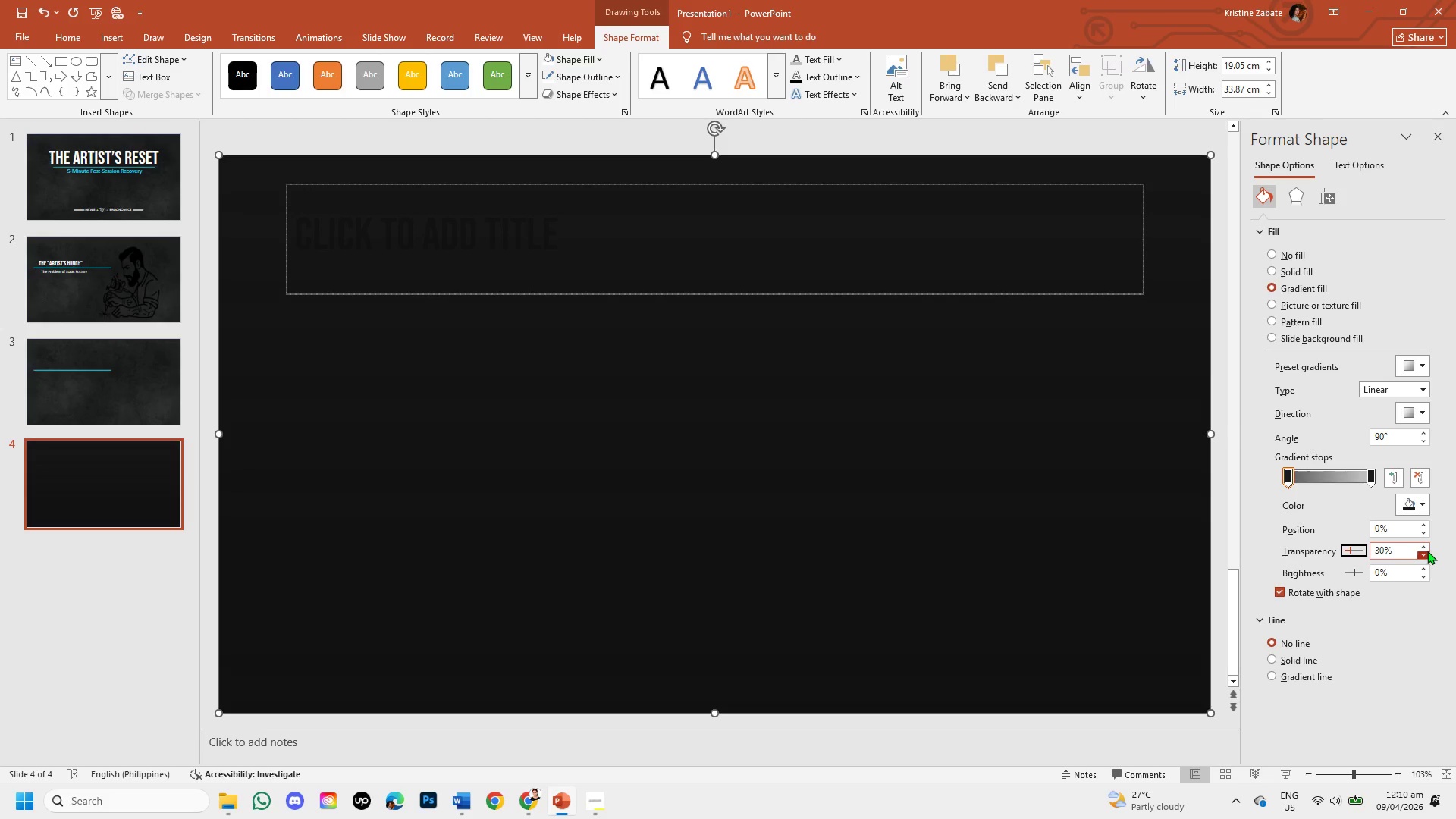 
left_click([1425, 548])
 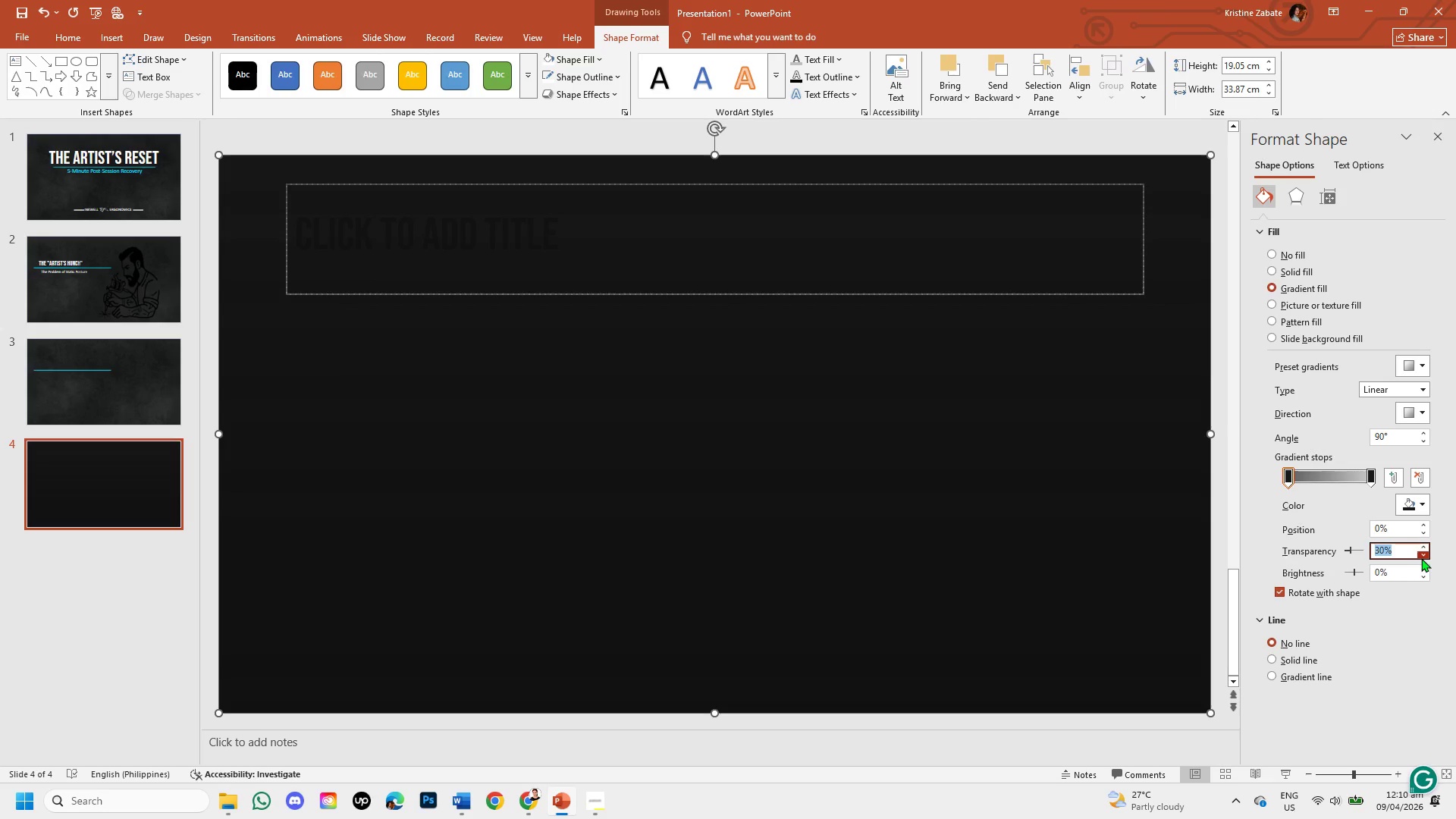 
double_click([1423, 551])
 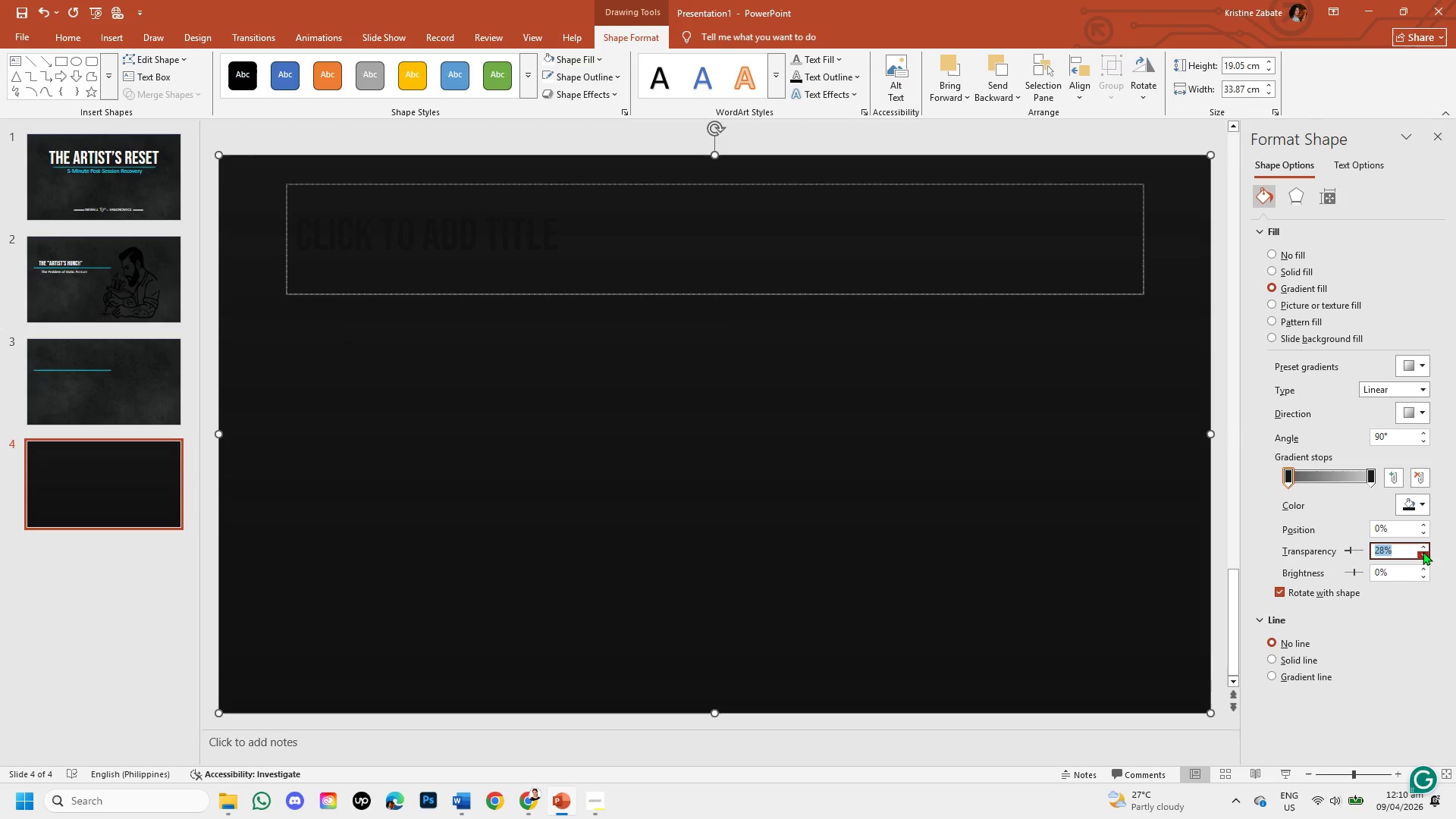 
triple_click([1423, 551])
 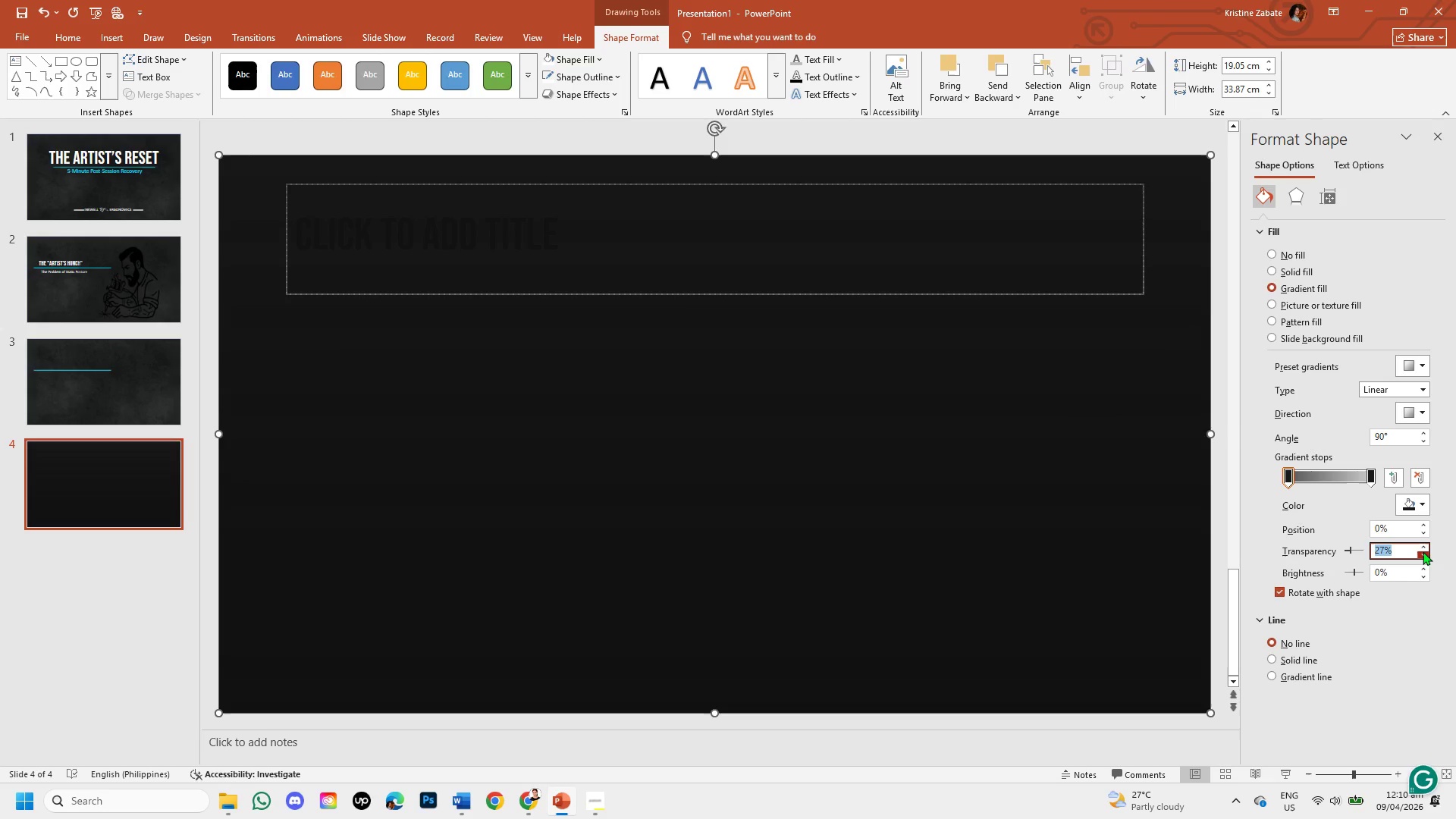 
triple_click([1423, 551])
 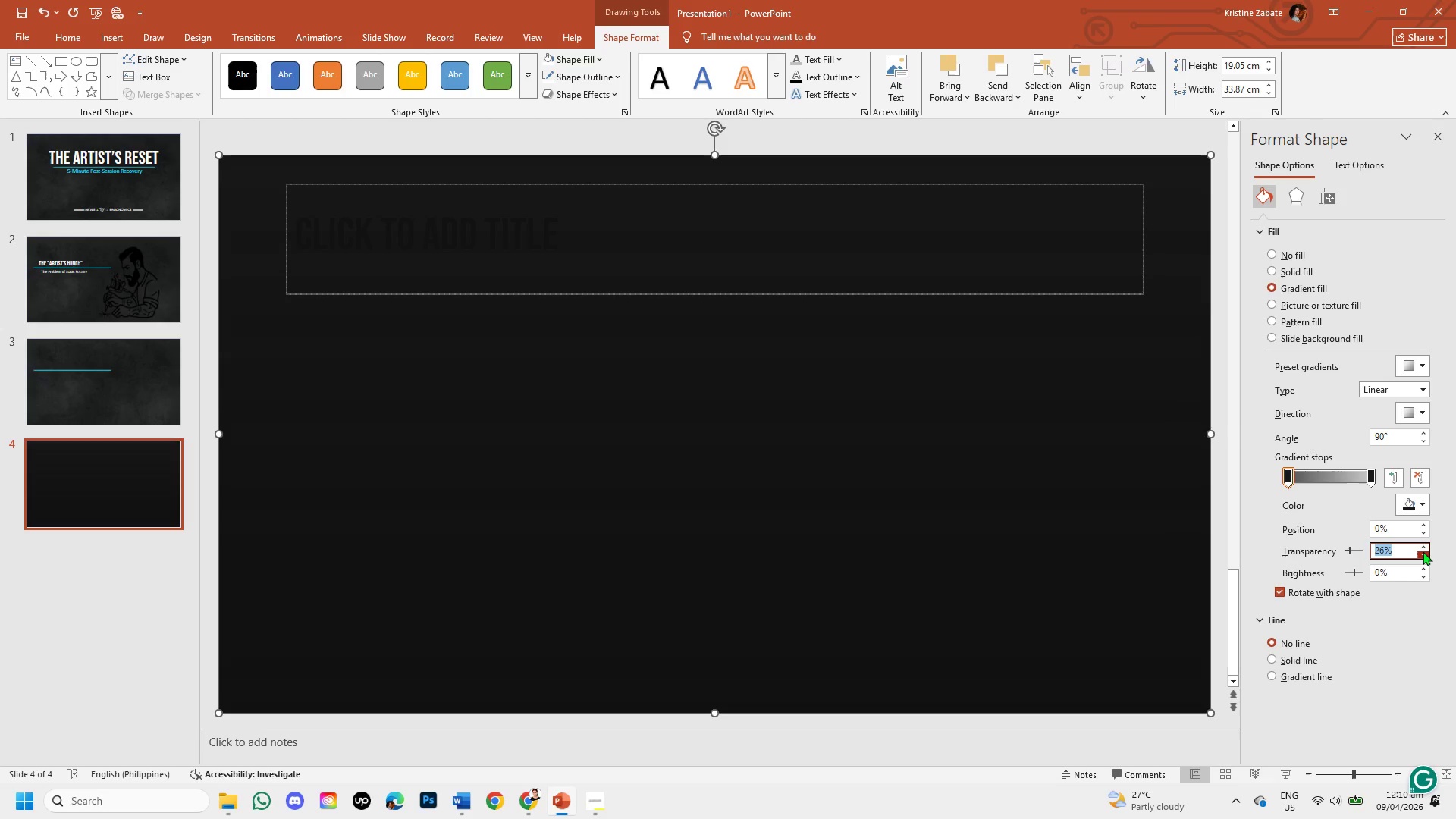 
triple_click([1423, 551])
 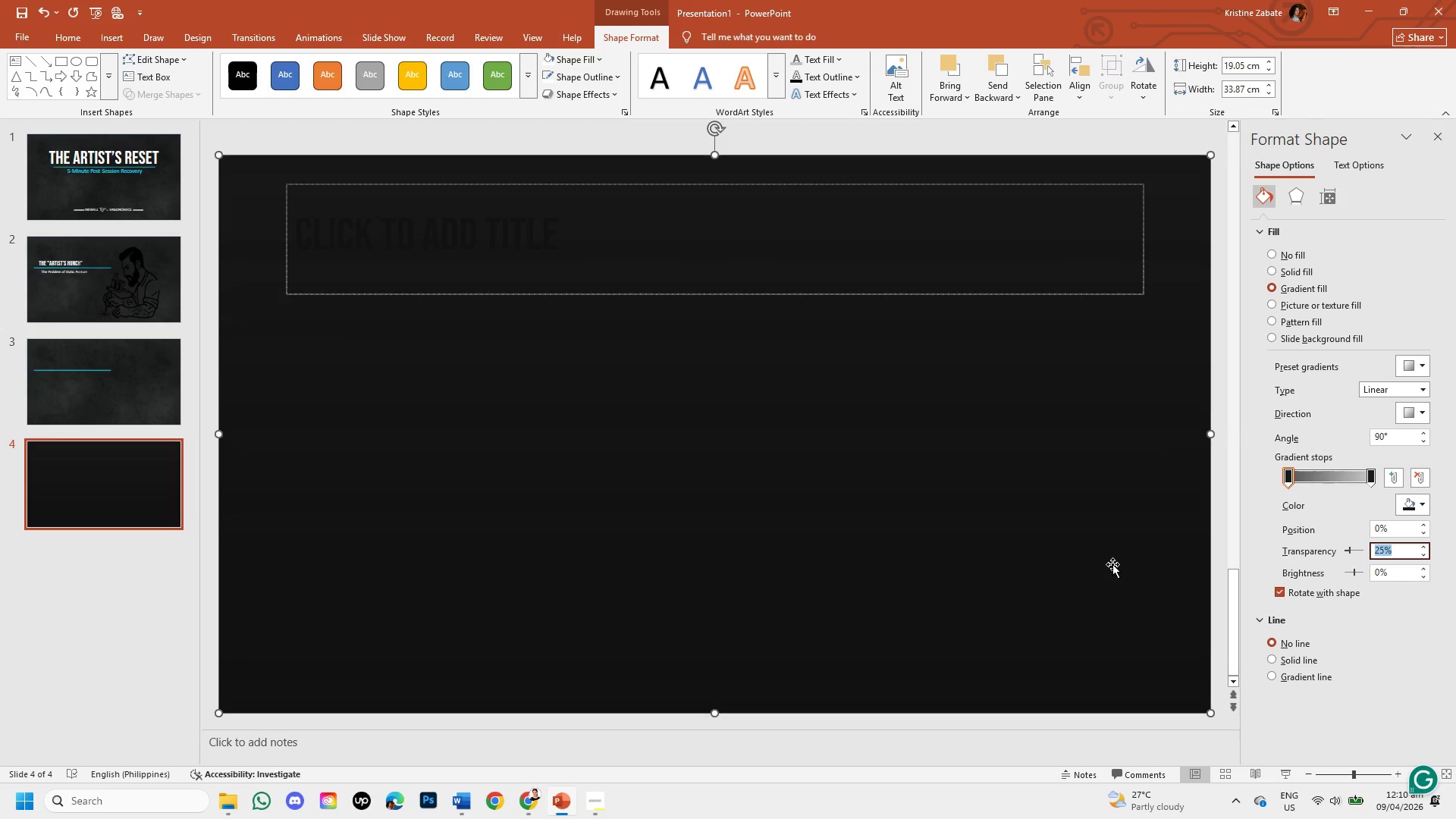 
left_click([1112, 564])
 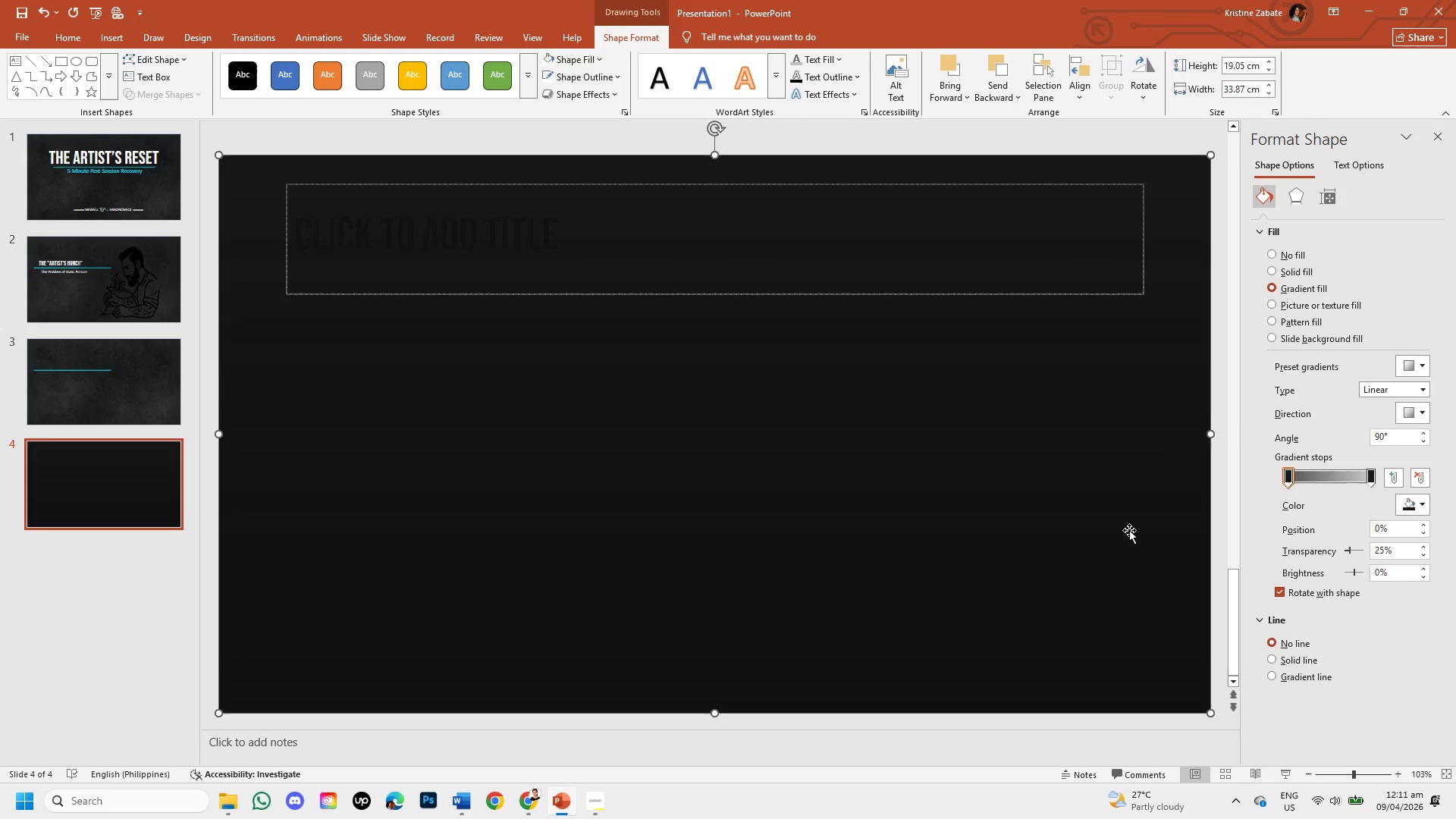 
wait(5.11)
 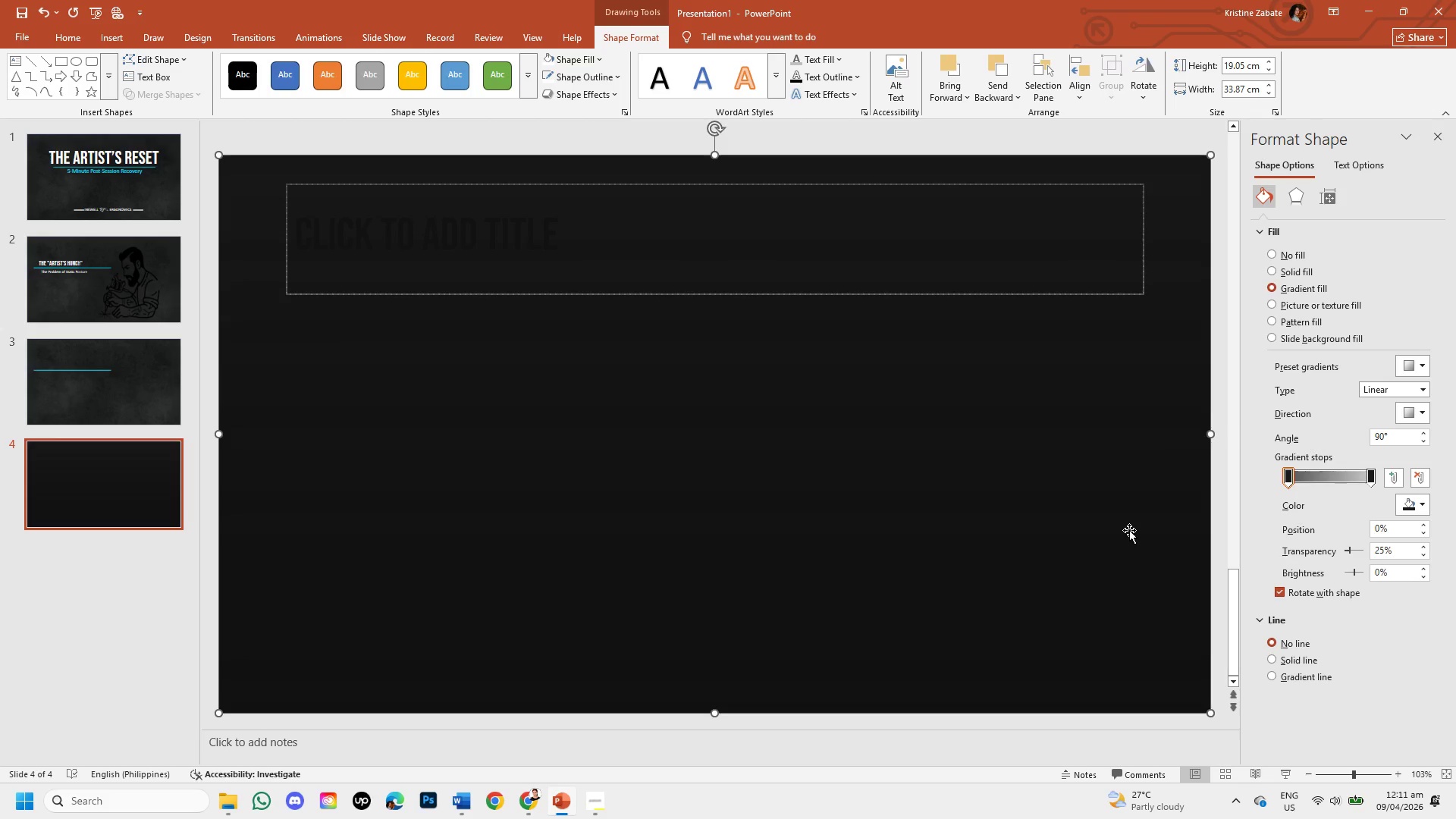 
right_click([943, 565])
 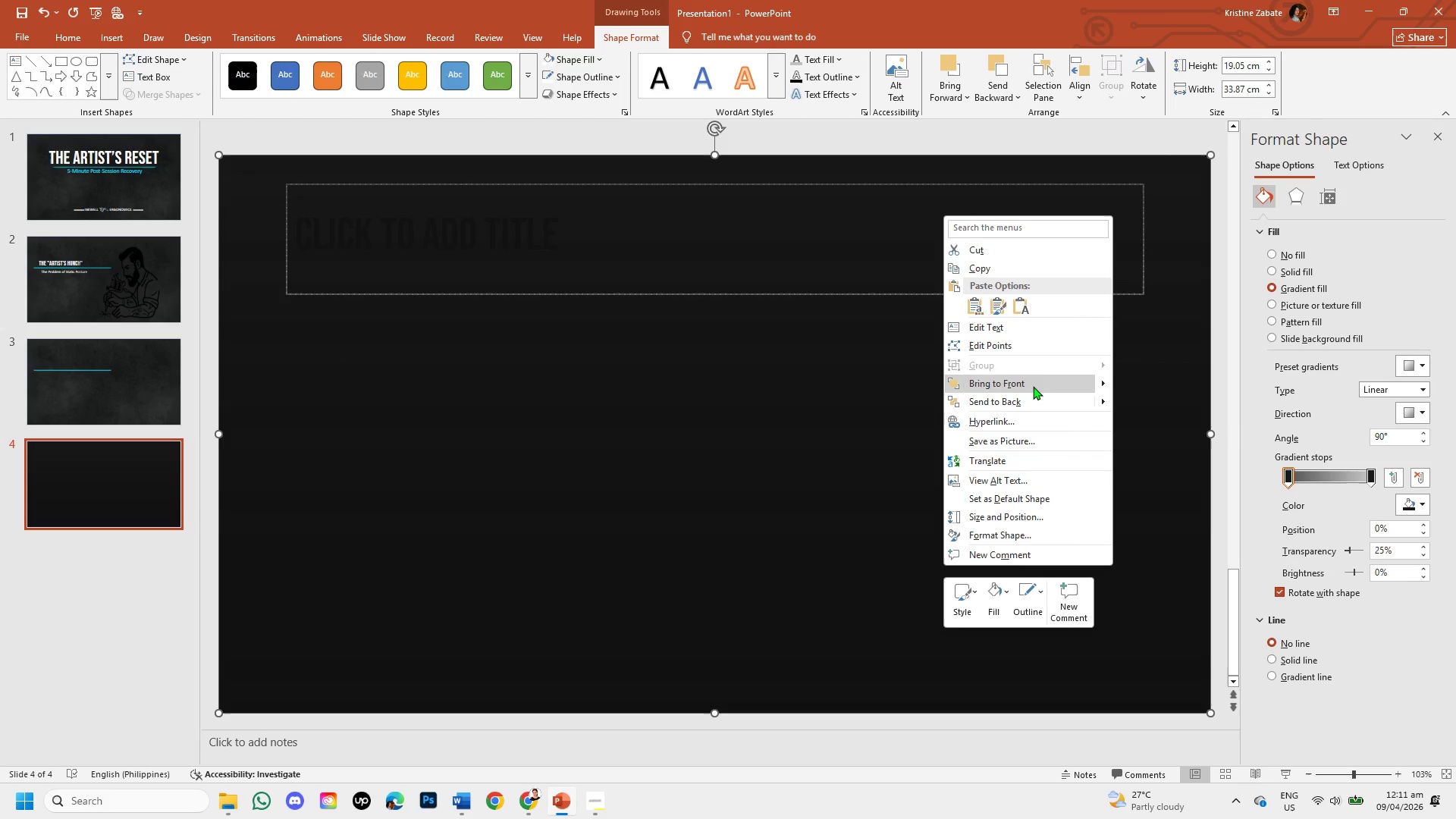 
left_click([1033, 399])
 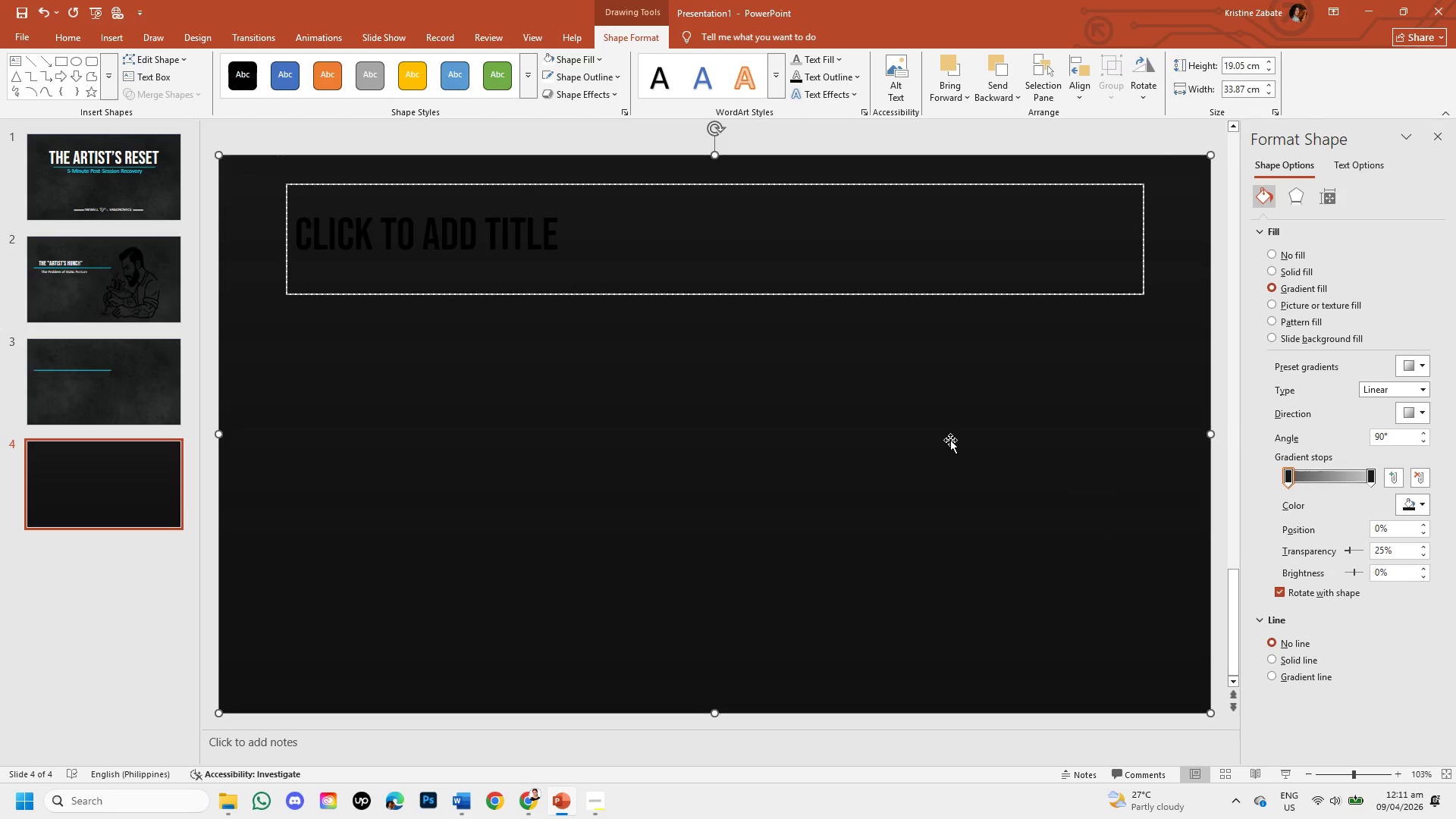 
left_click([950, 440])
 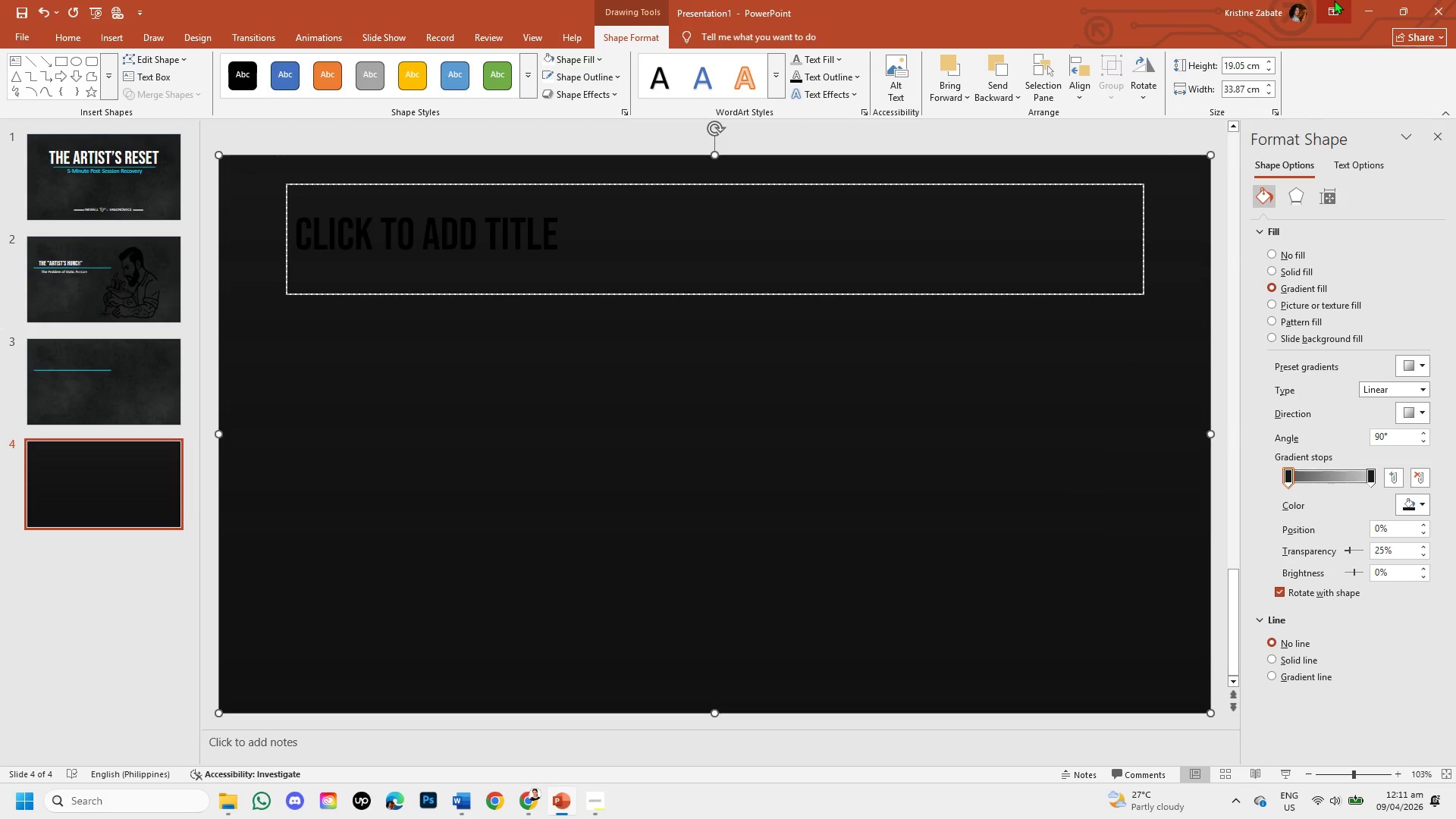 
wait(12.0)
 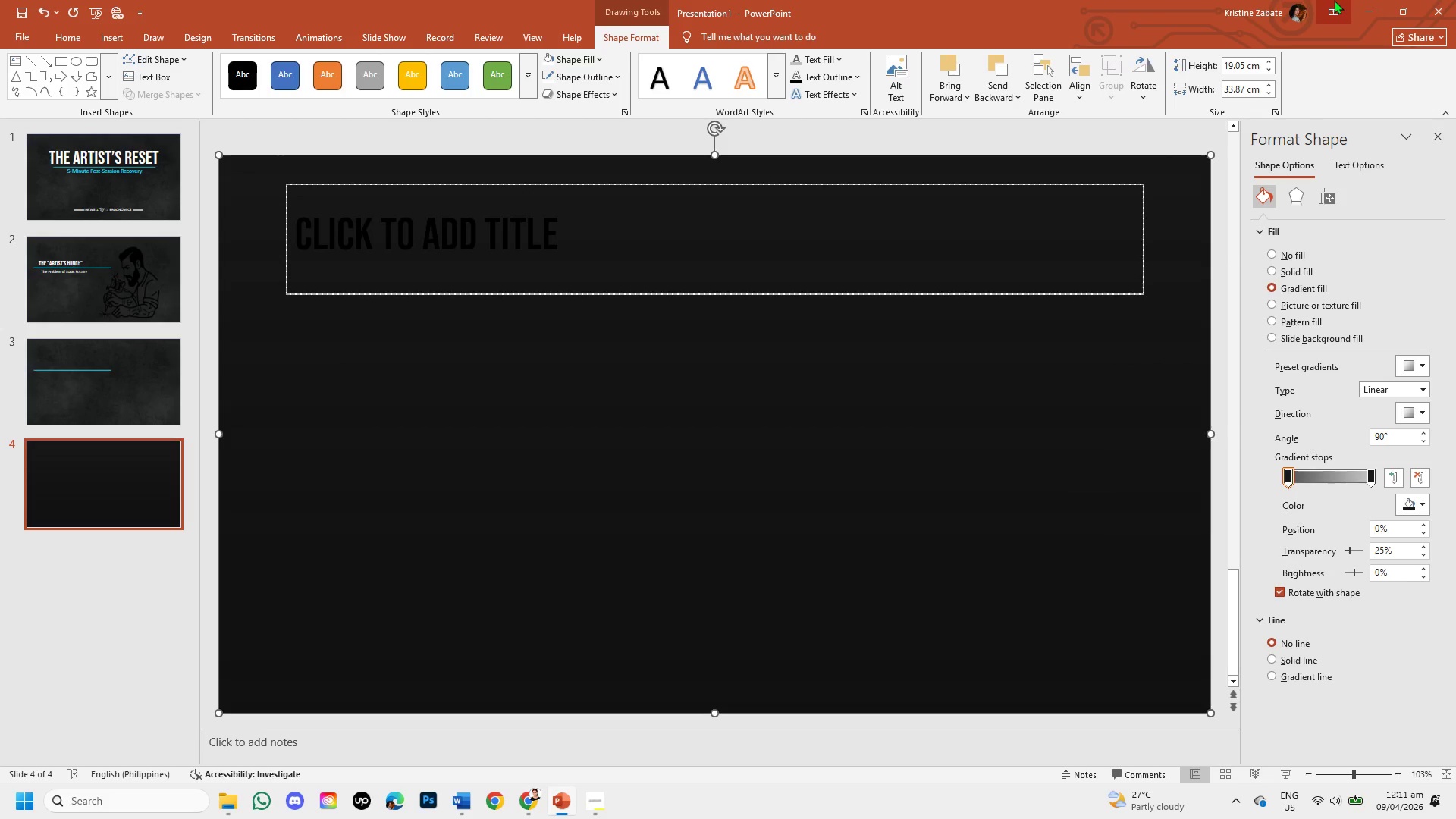 
double_click([1131, 131])
 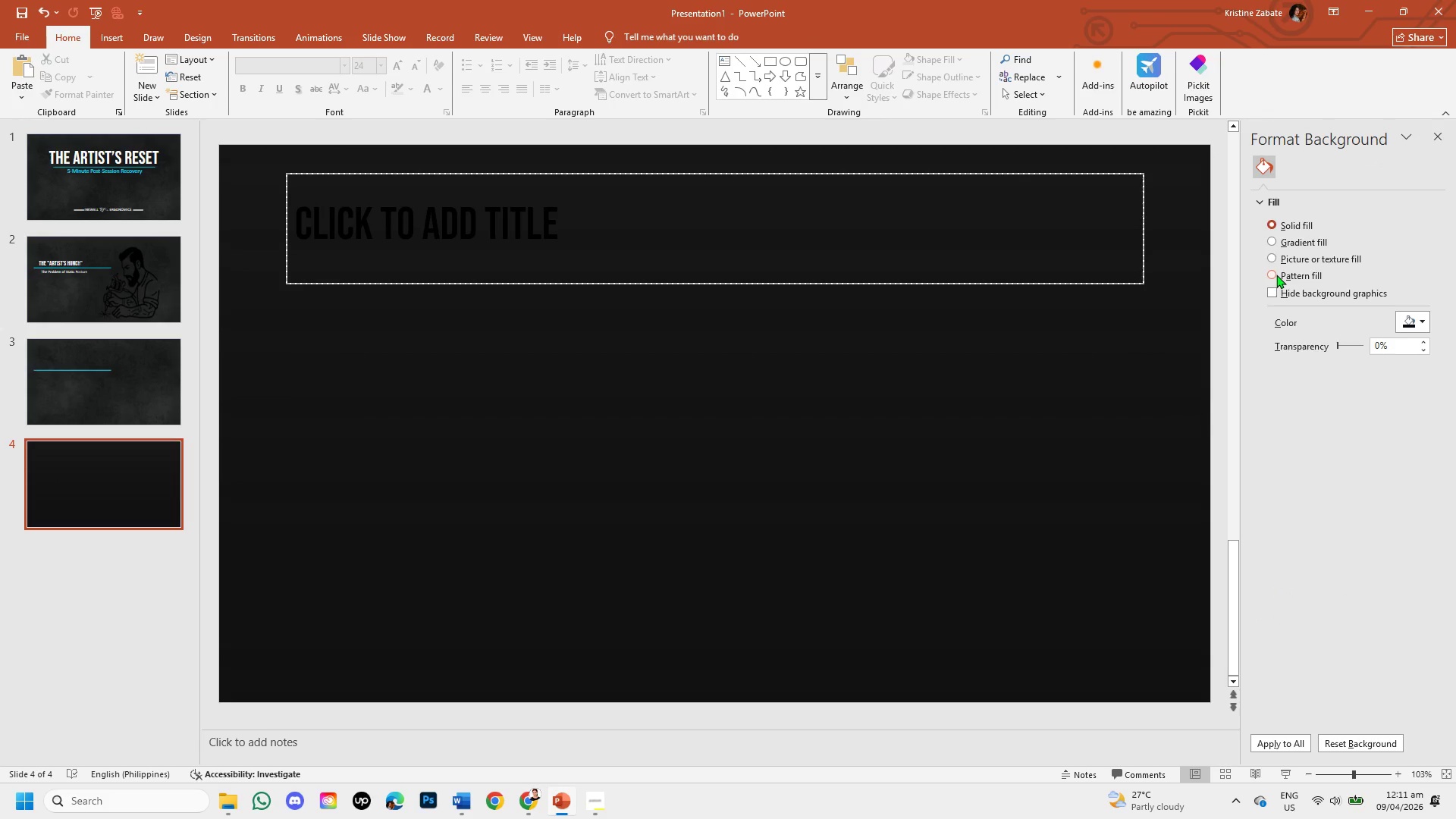 
wait(8.5)
 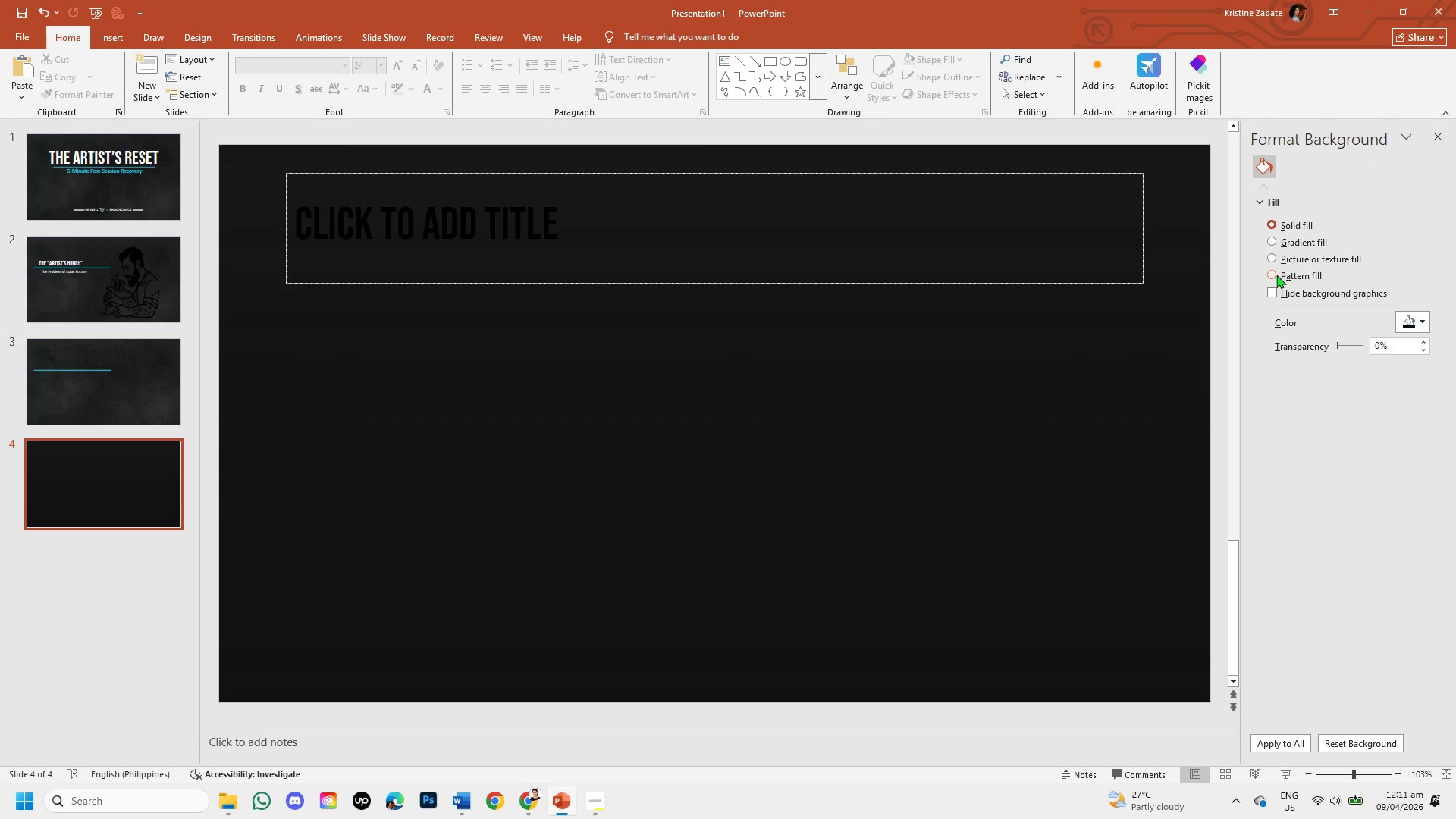 
left_click([1272, 259])
 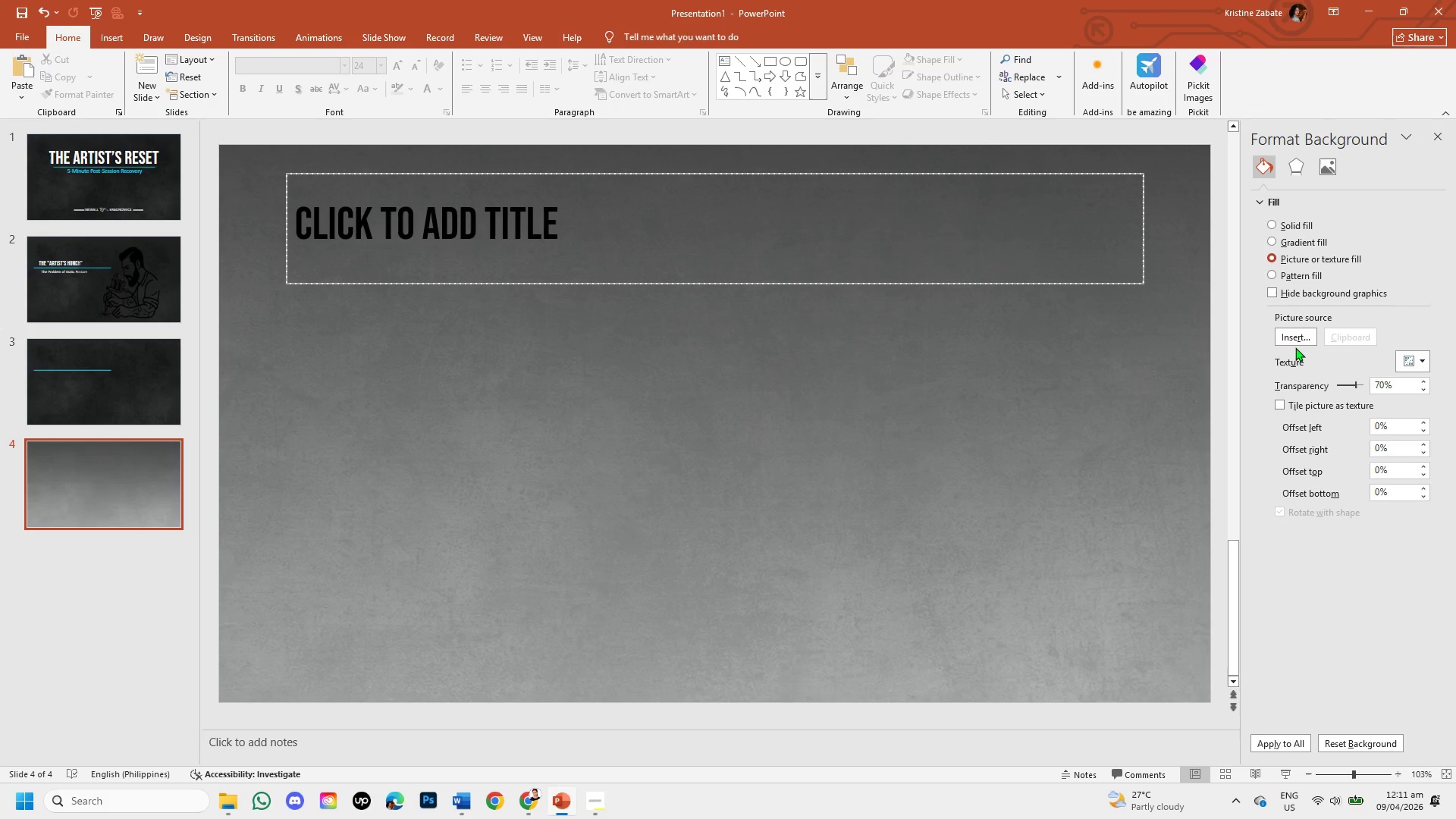 
wait(8.12)
 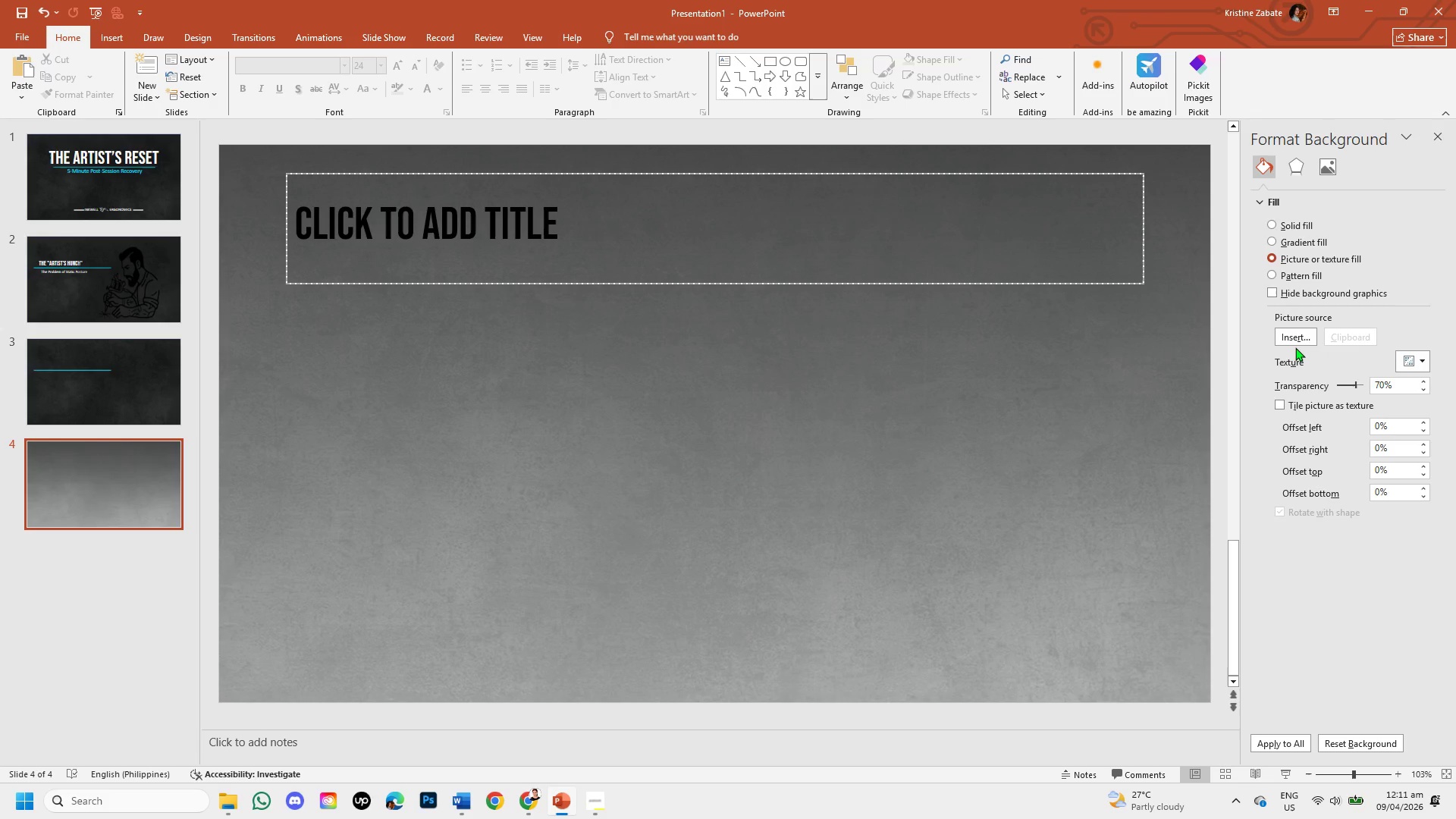 
left_click([1383, 384])
 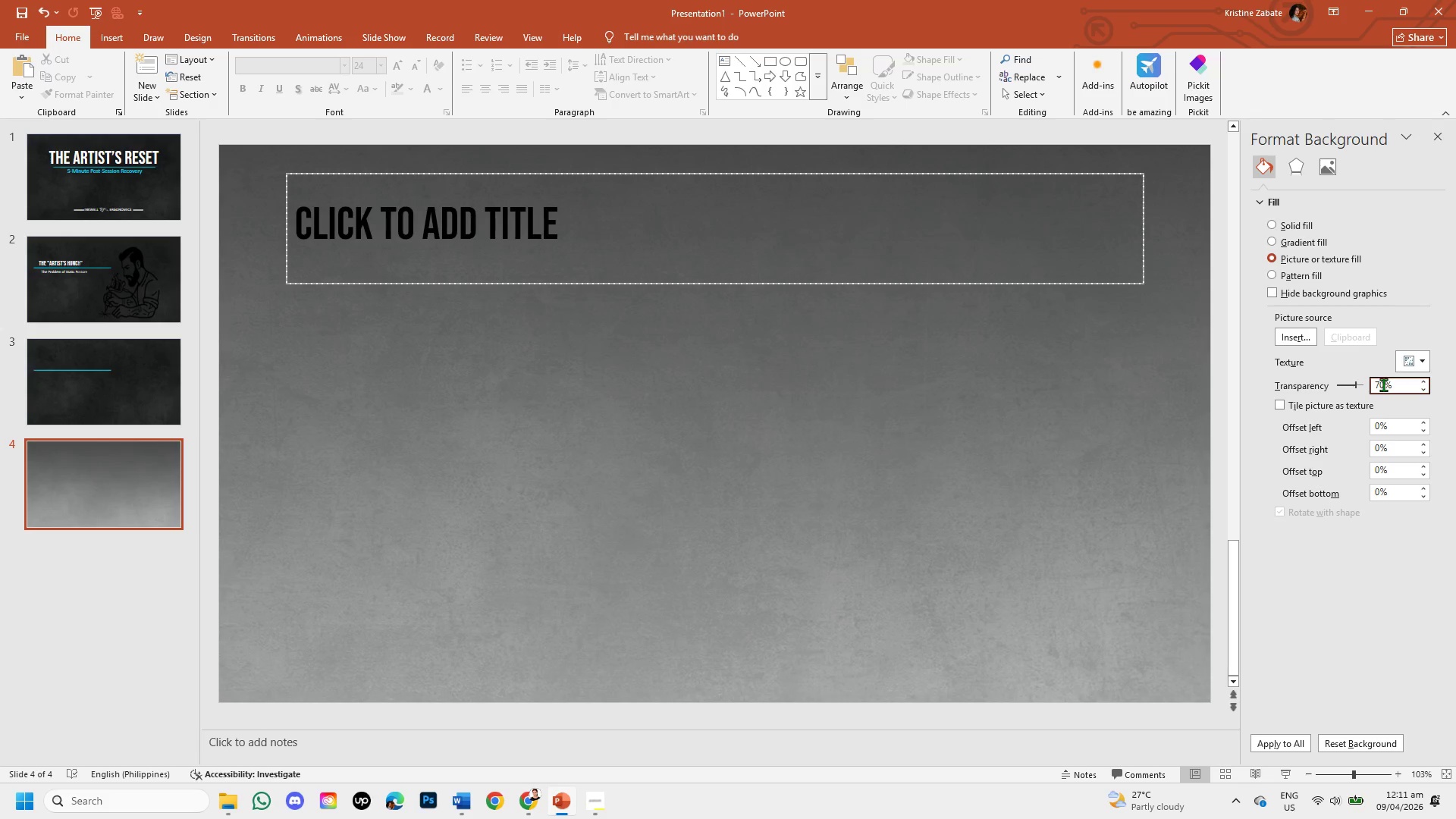 
key(Backspace)
 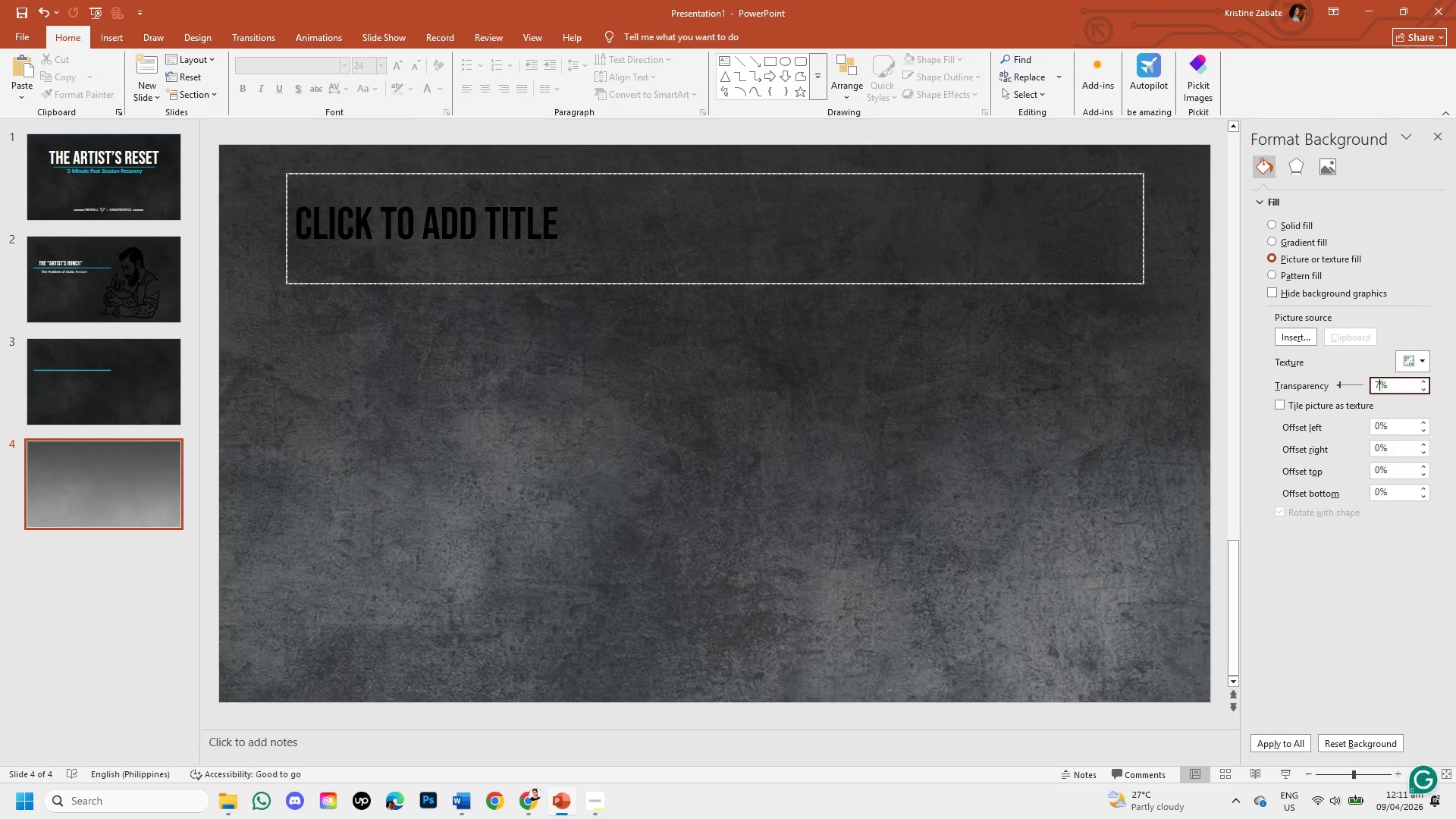 
key(Backspace)
 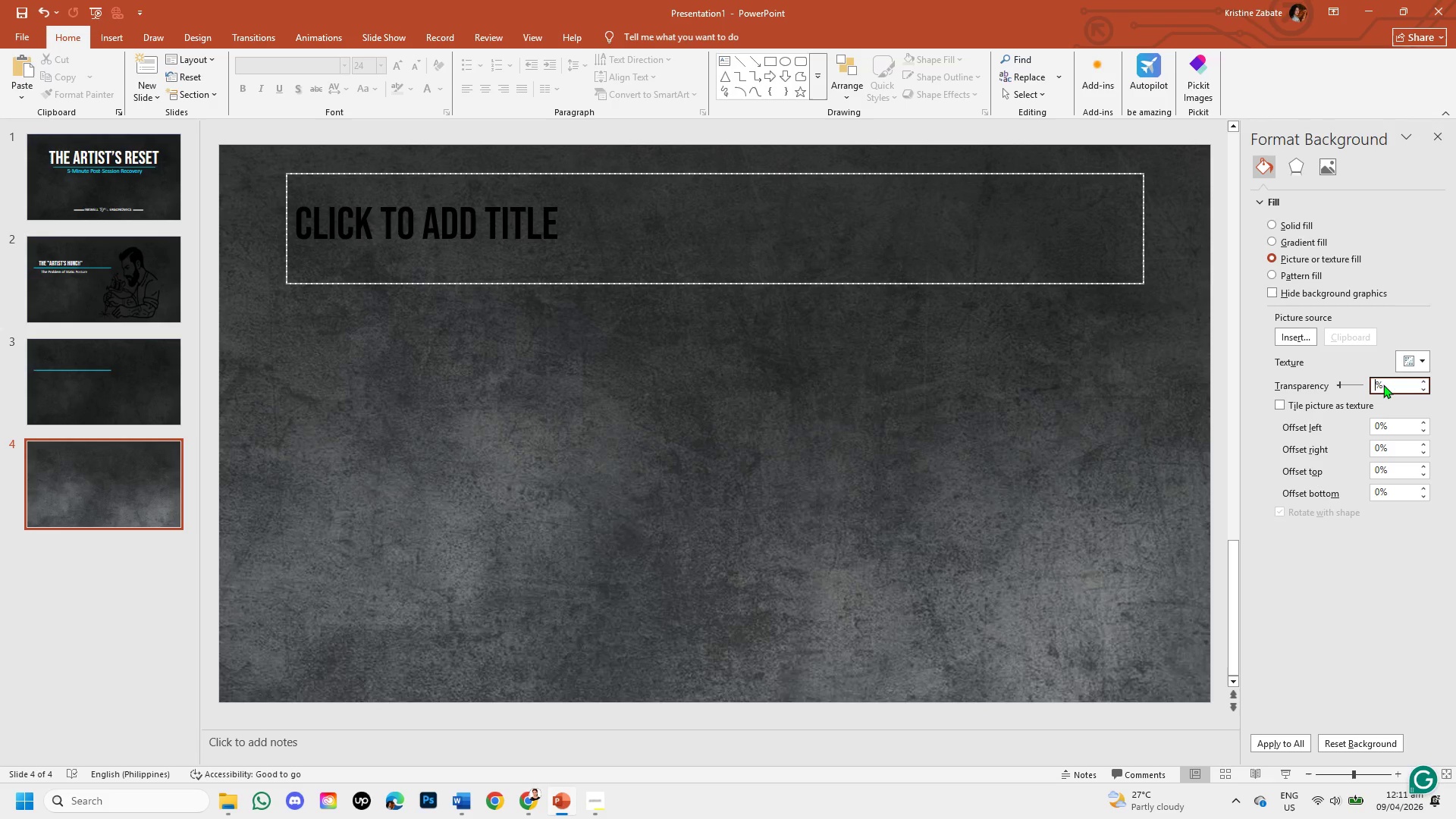 
key(Numpad8)
 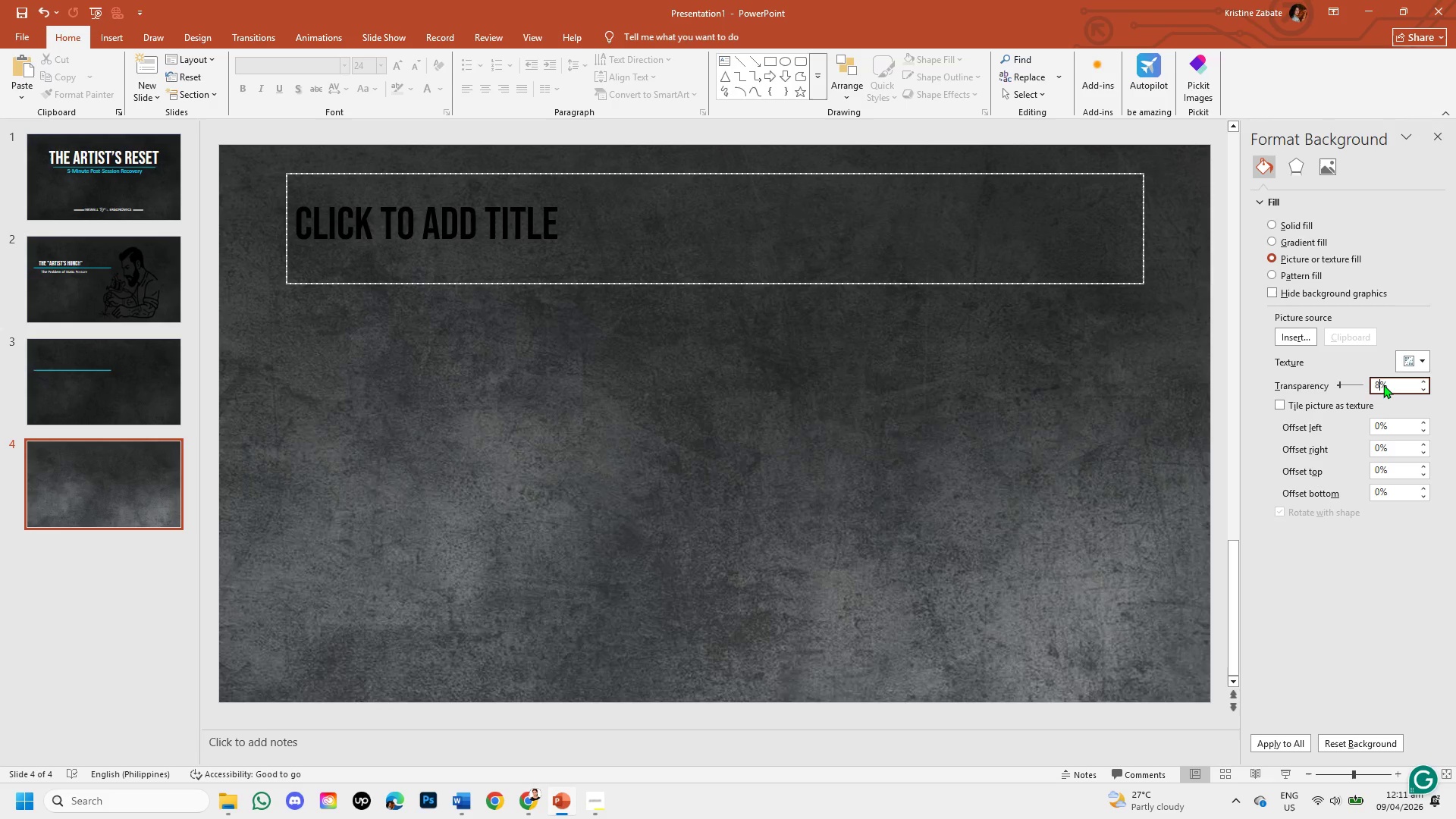 
key(Numpad5)
 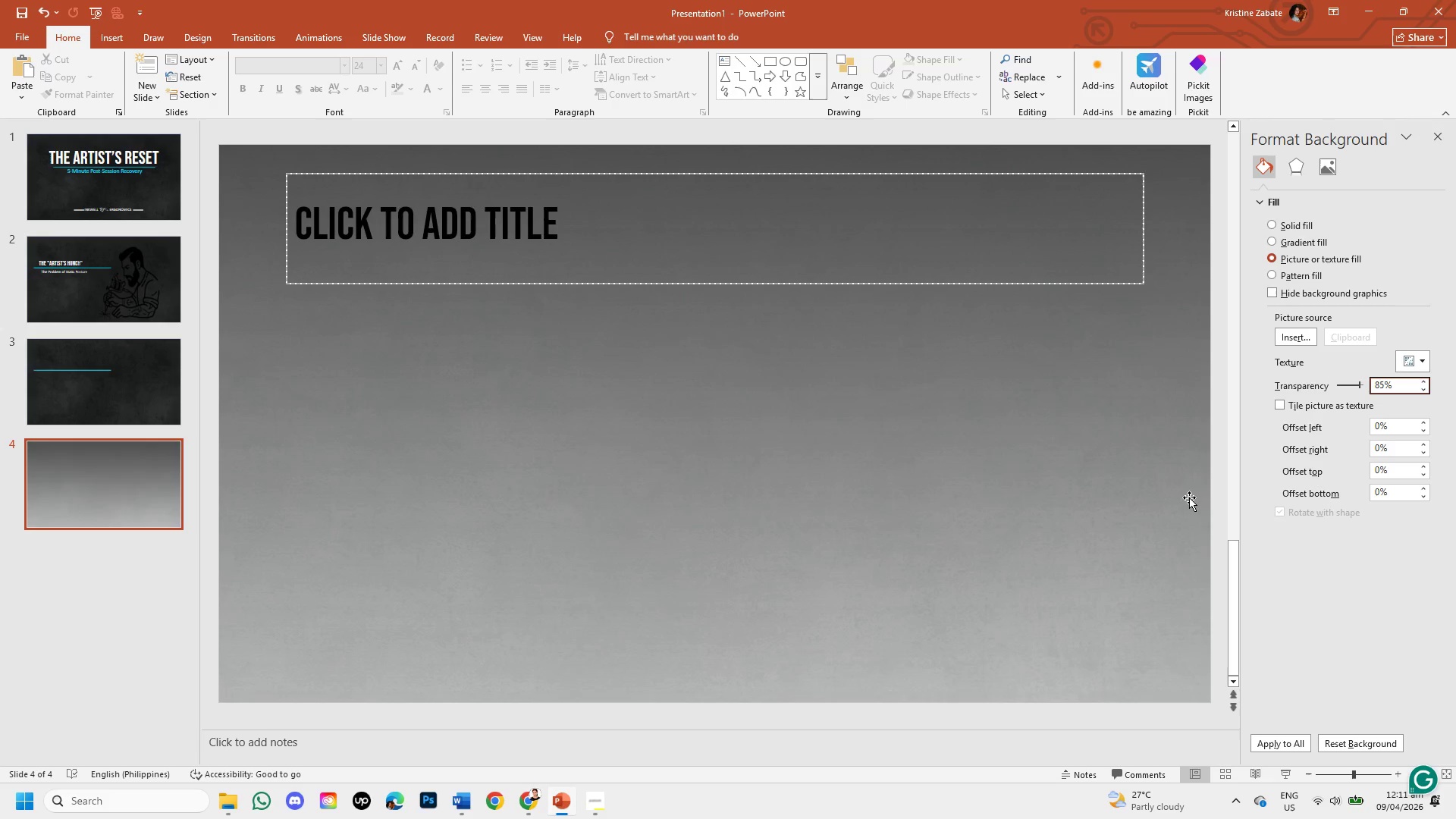 
key(Backspace)
 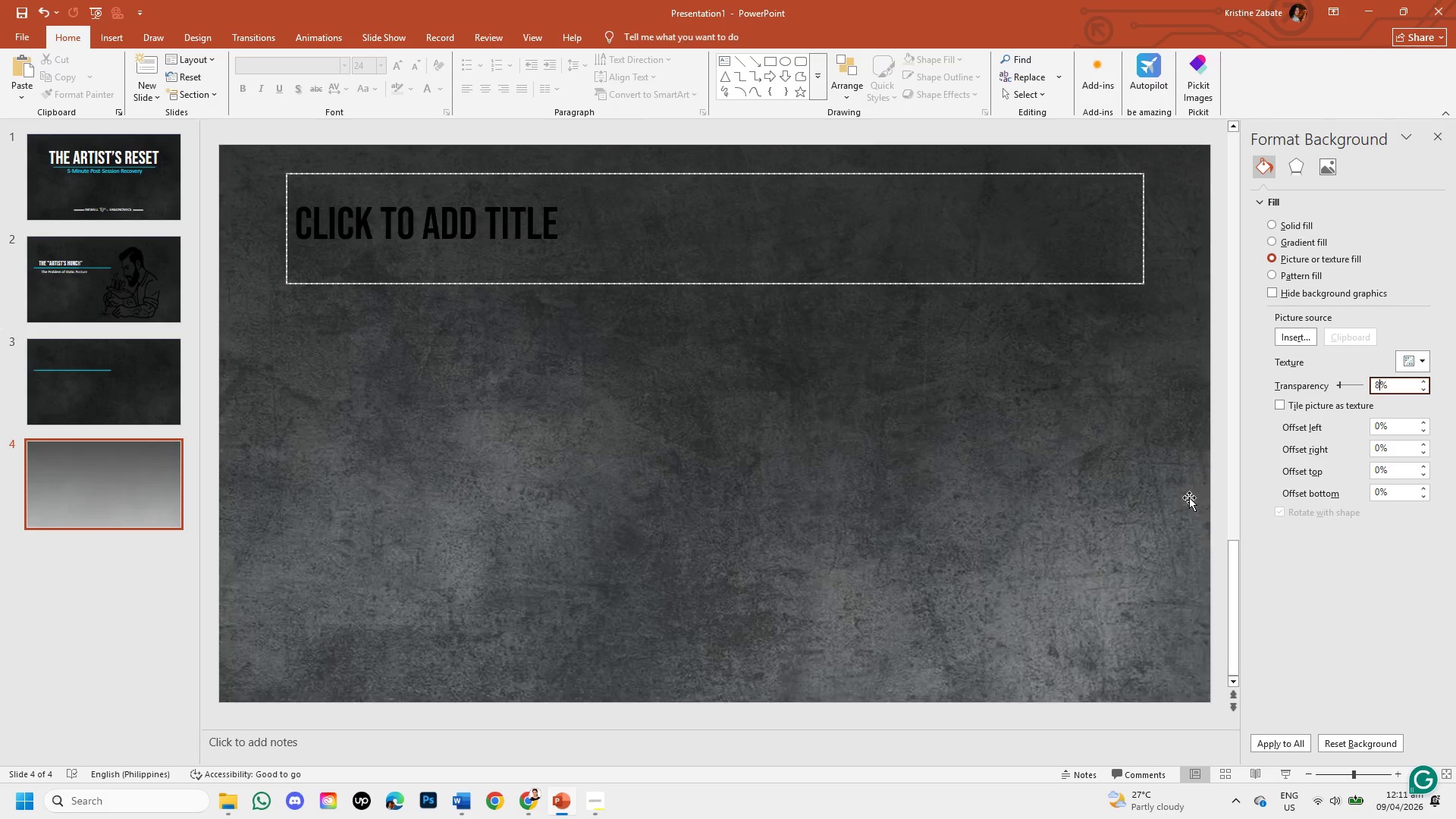 
key(Backspace)
 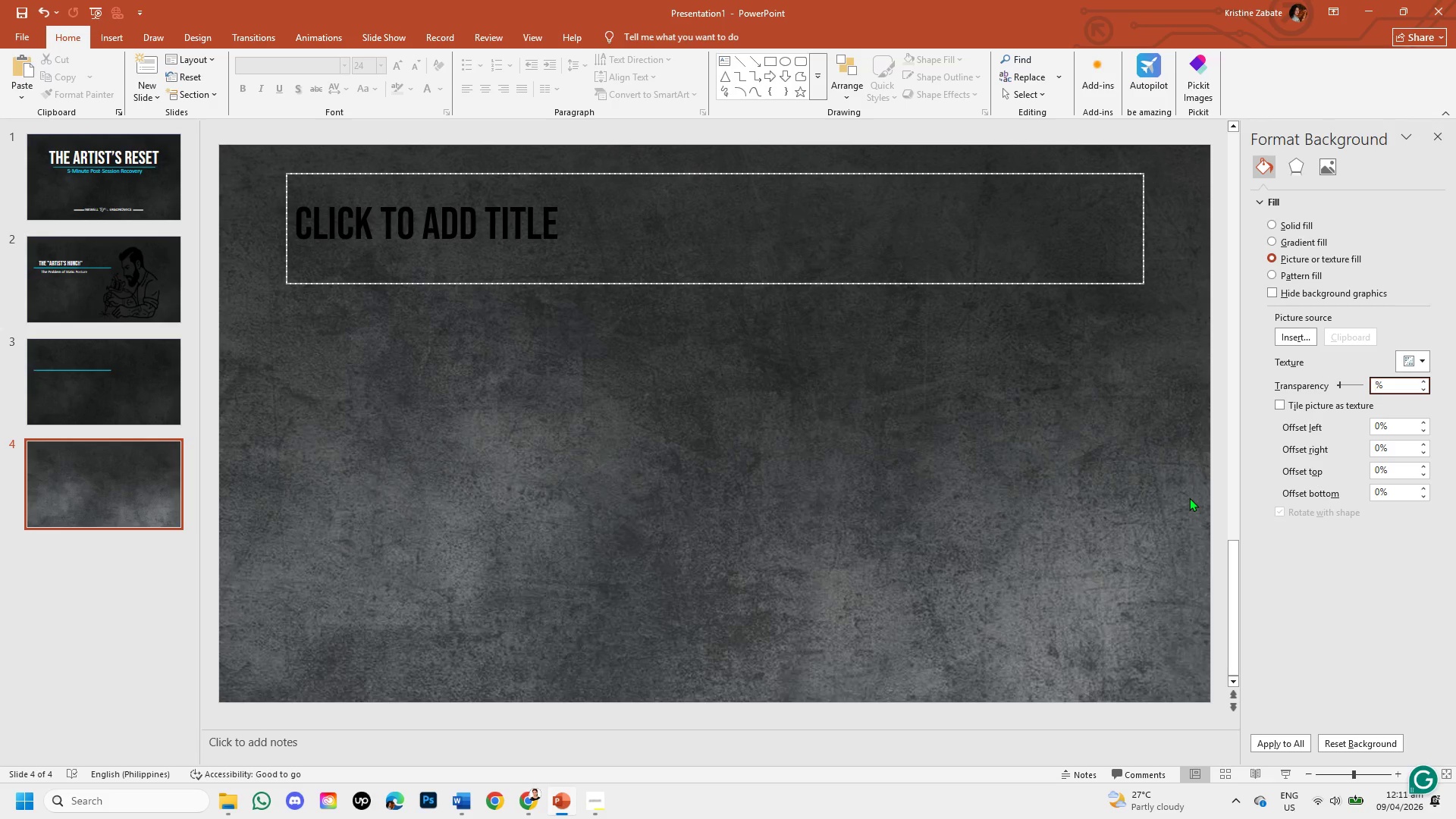 
key(Numpad9)
 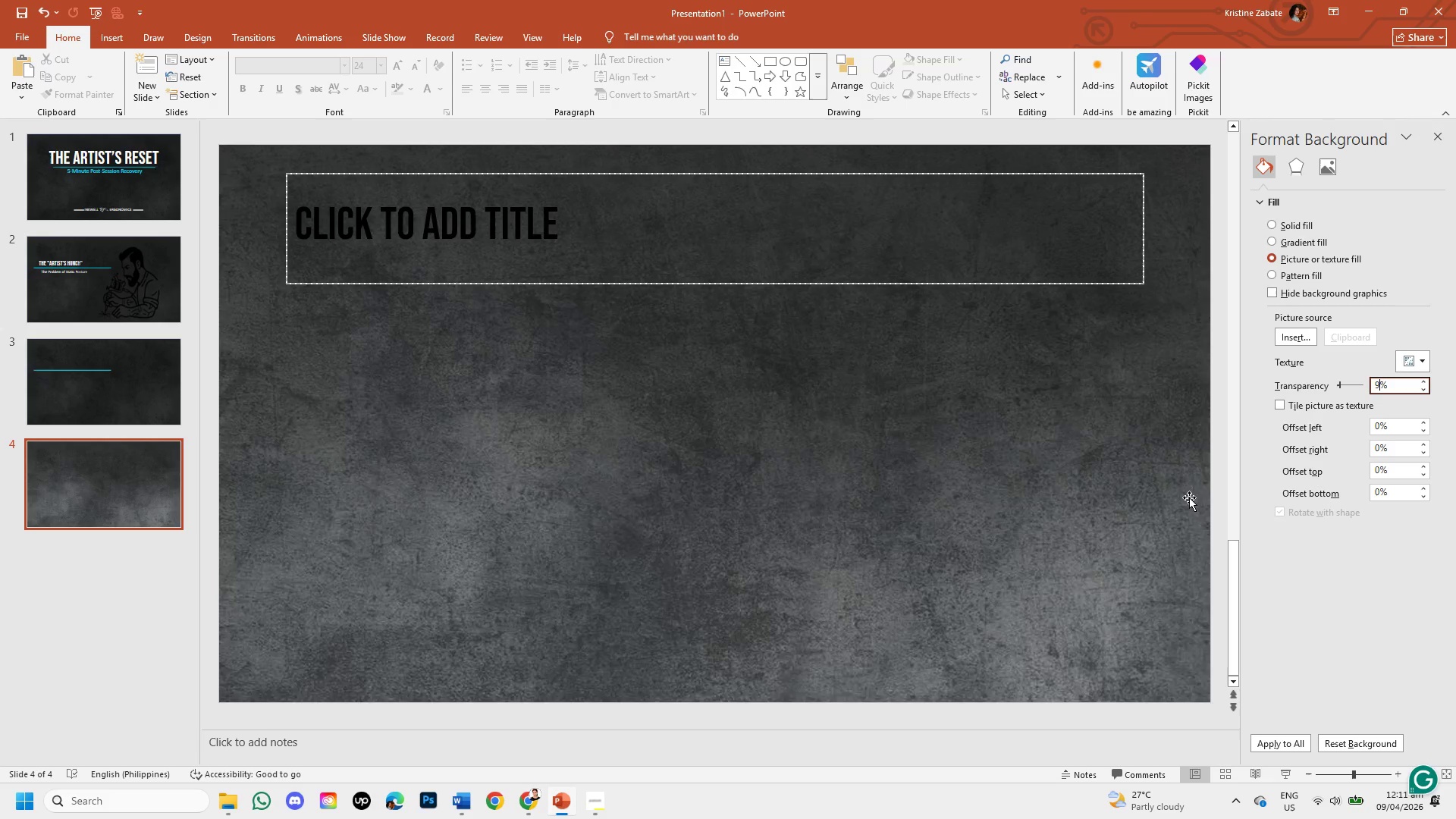 
key(Numpad0)
 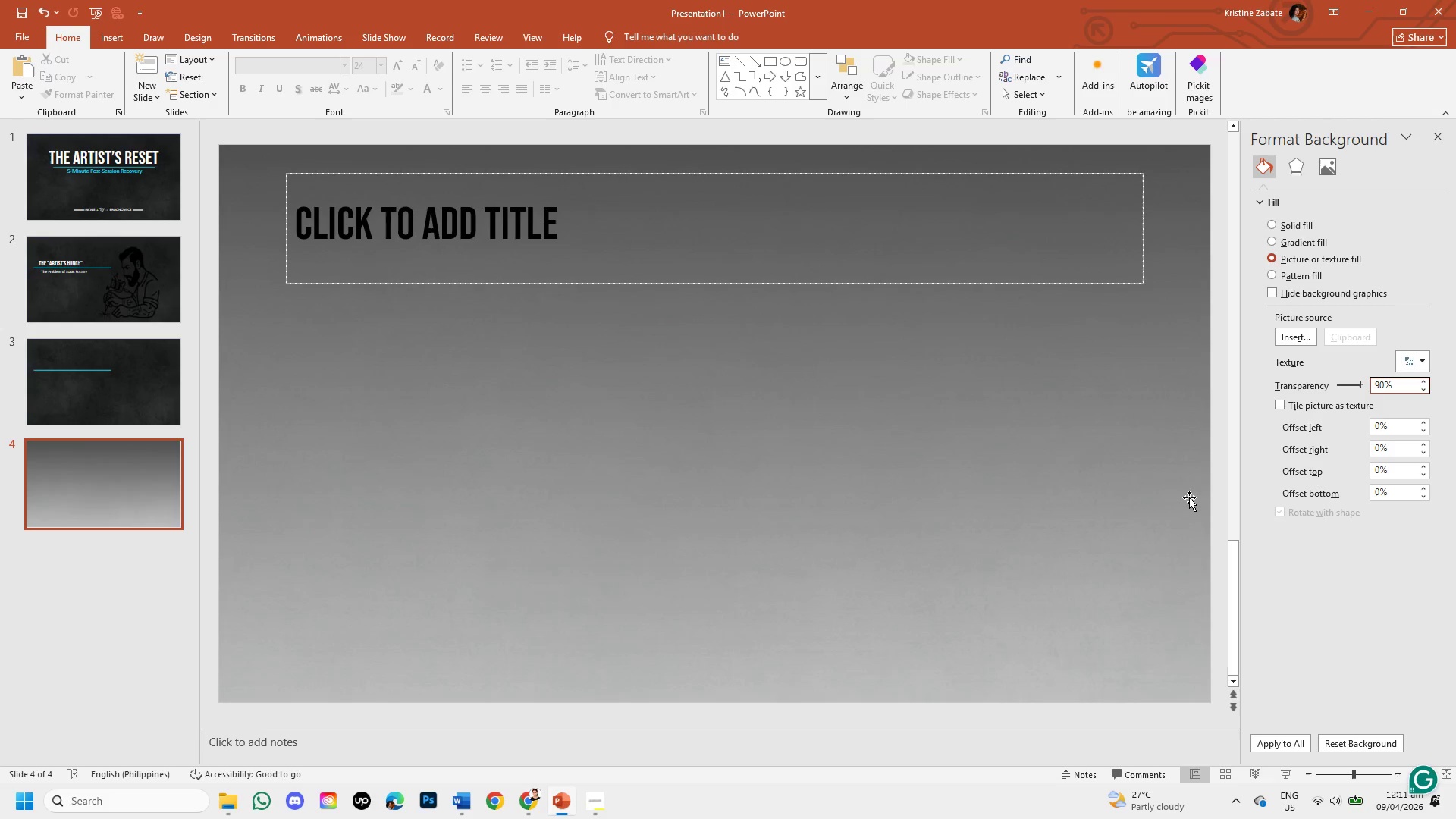 
key(Backspace)
 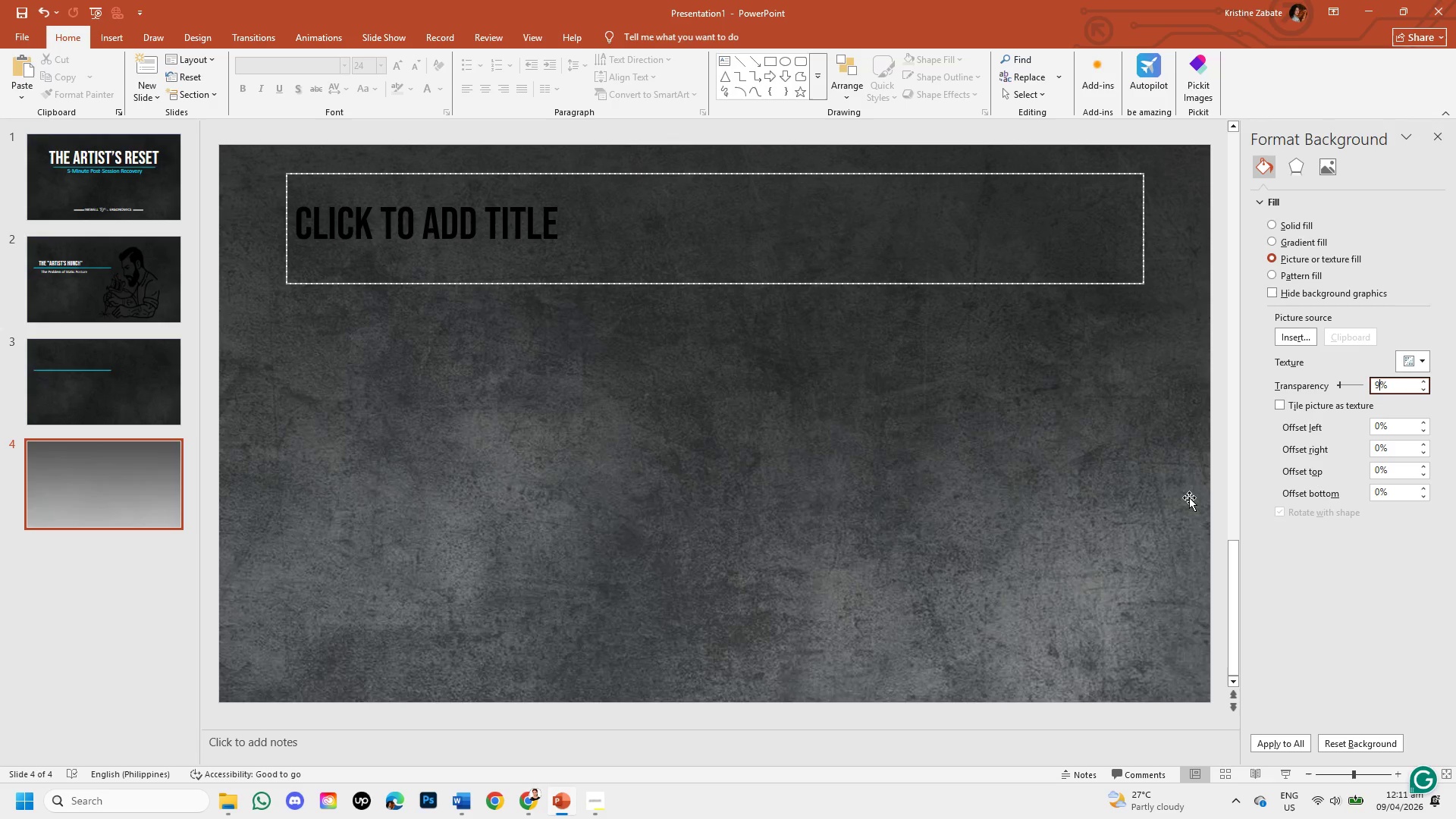 
key(Backspace)
 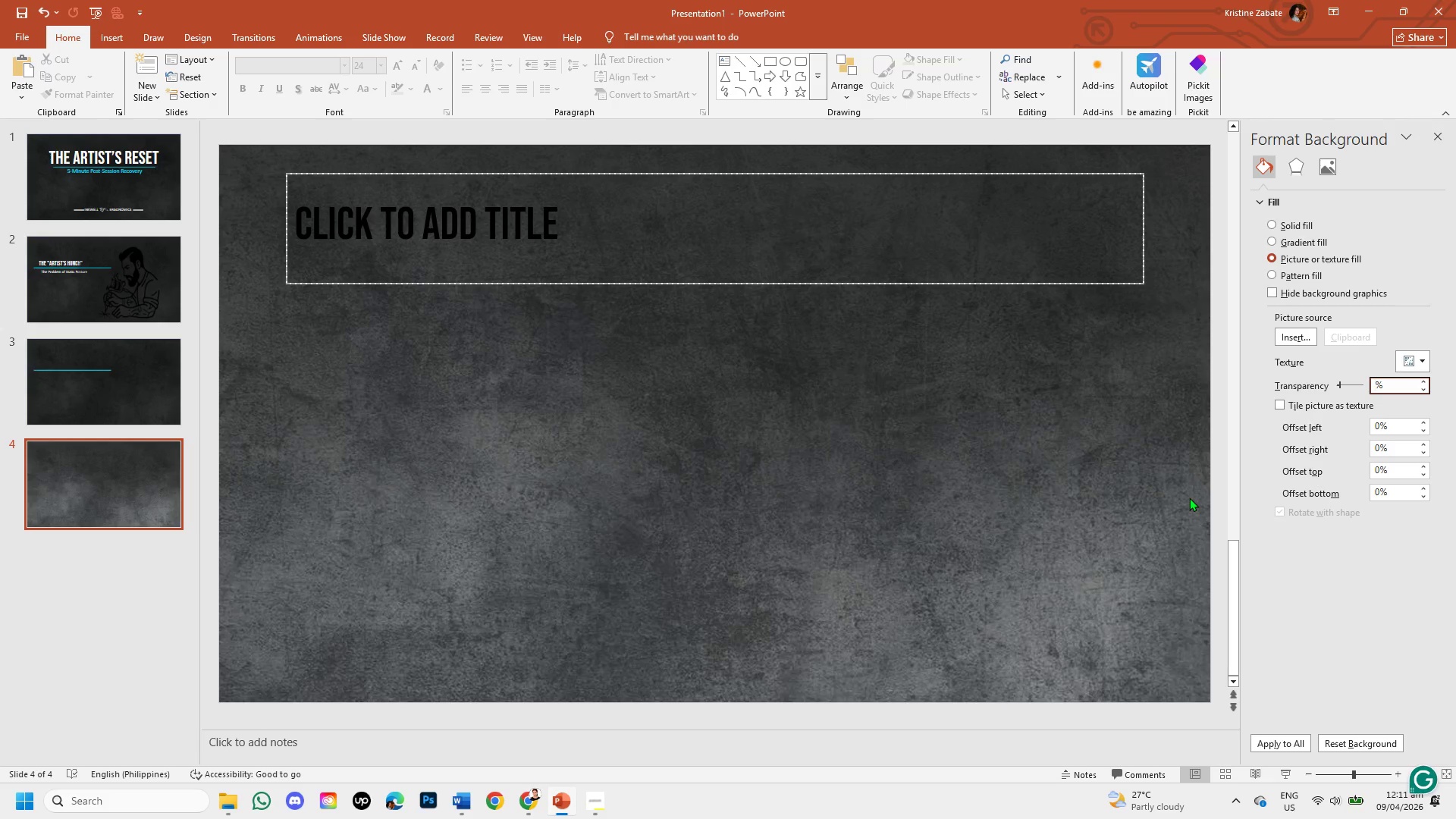 
key(Numpad7)
 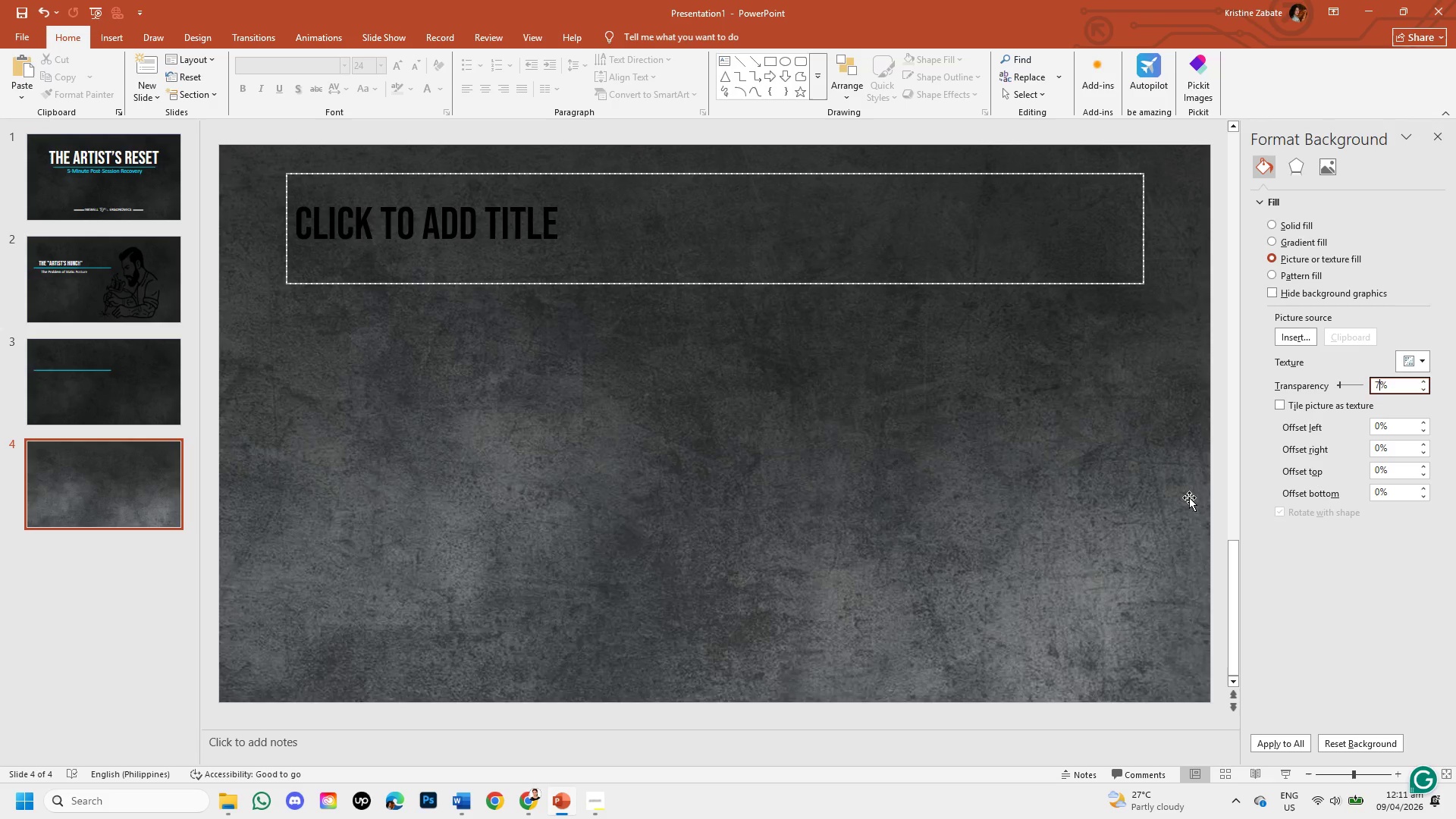 
key(Numpad0)
 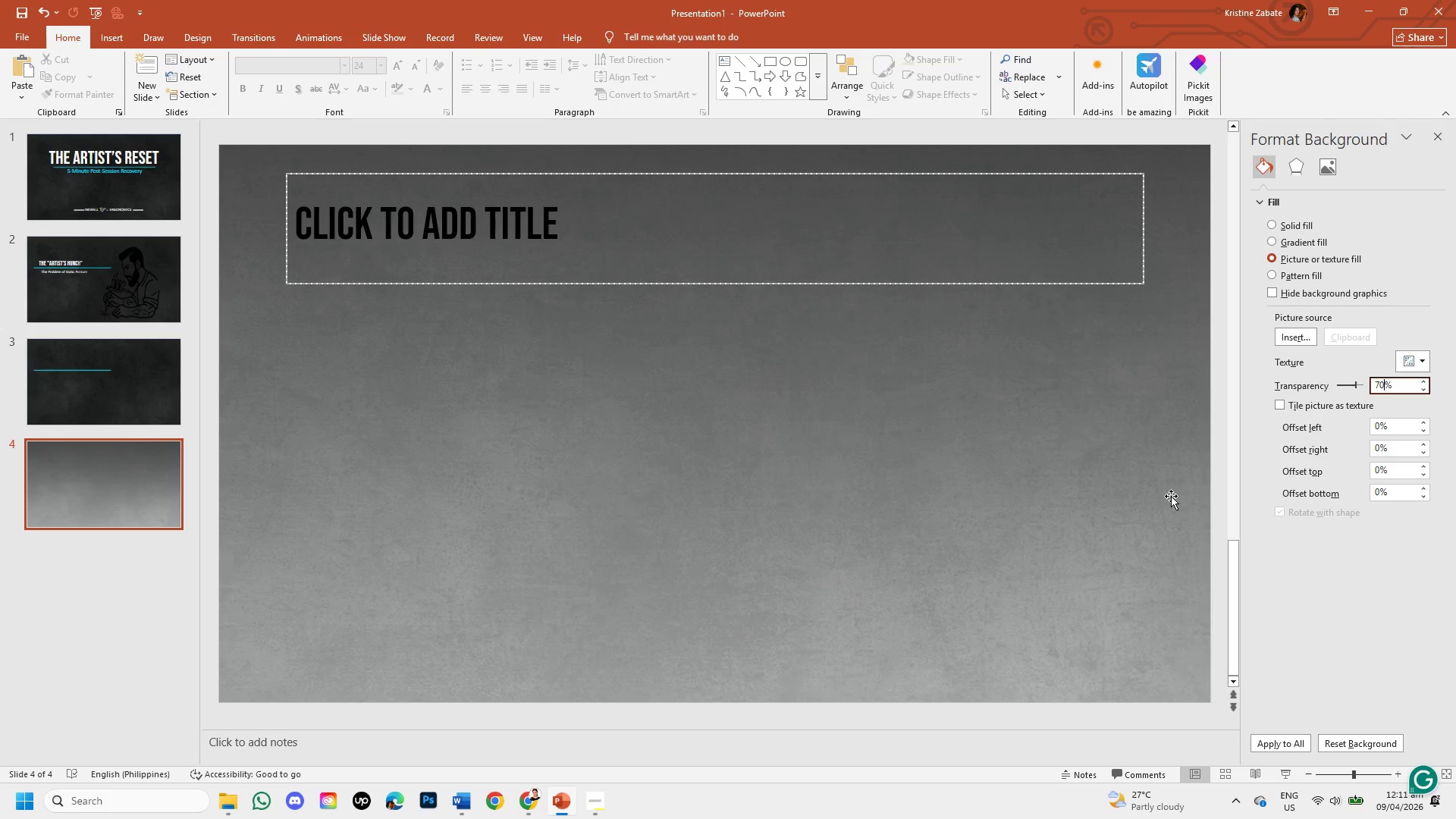 
left_click([1171, 496])
 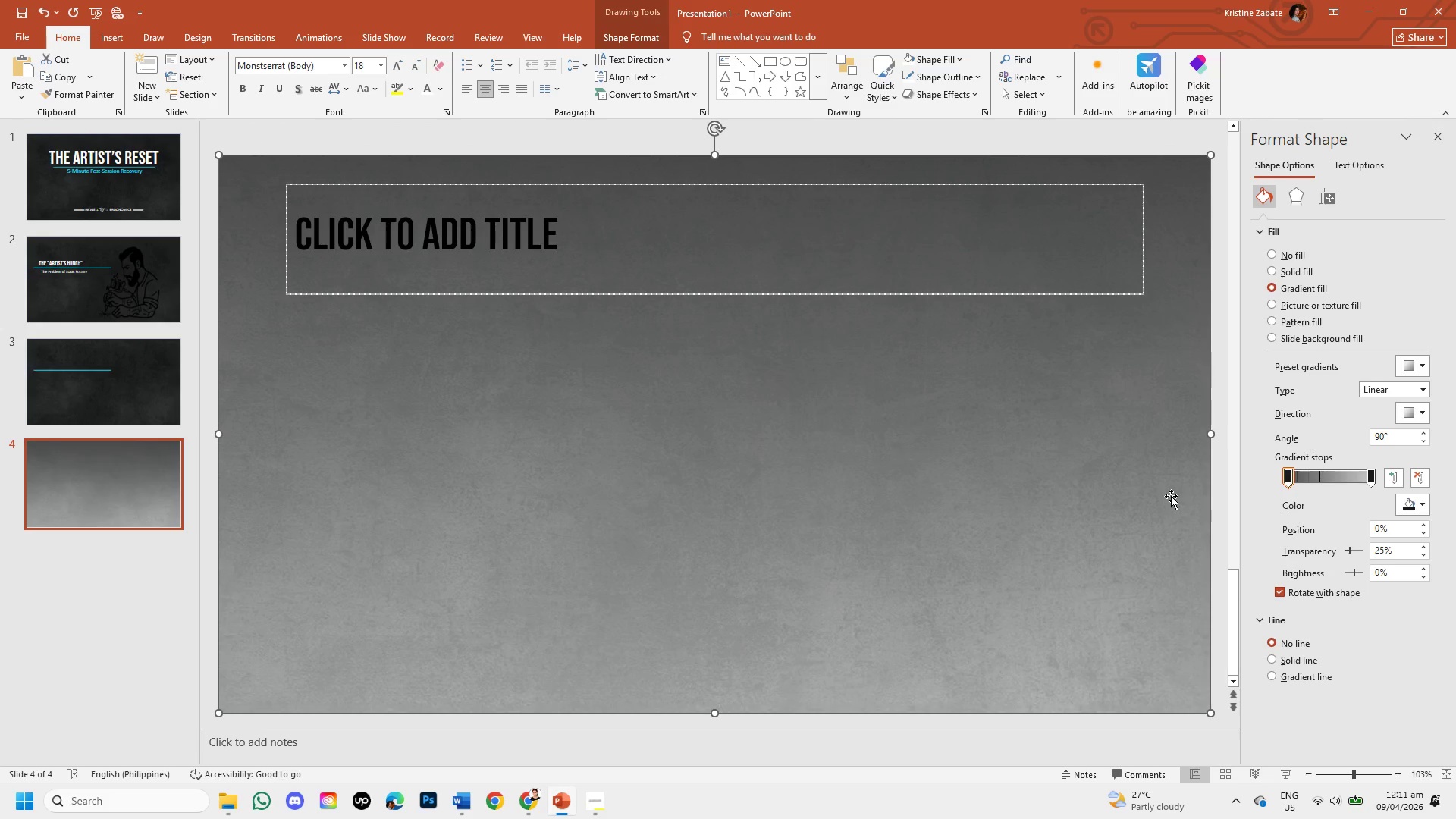 
left_click([925, 435])
 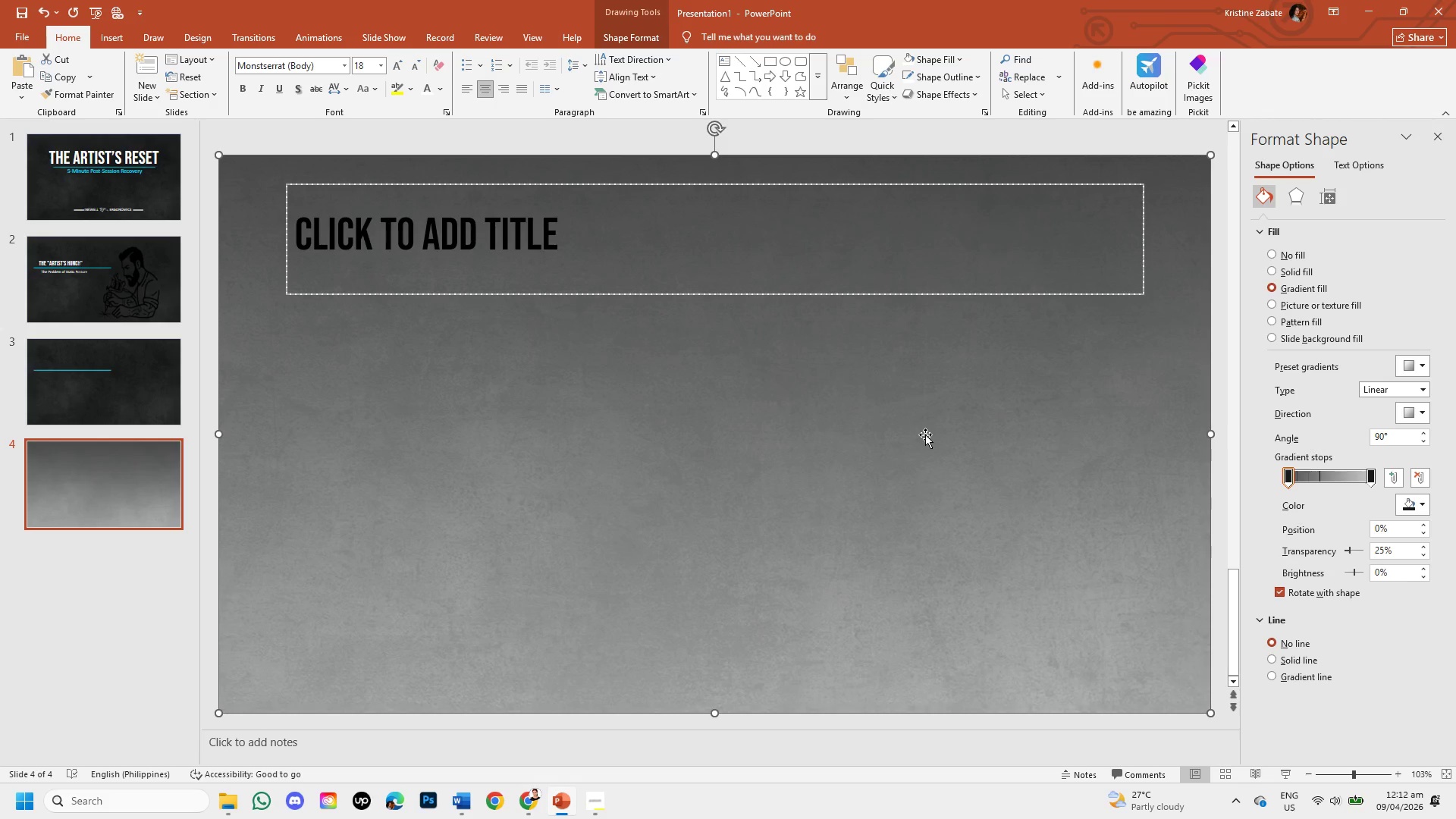 
right_click([925, 435])
 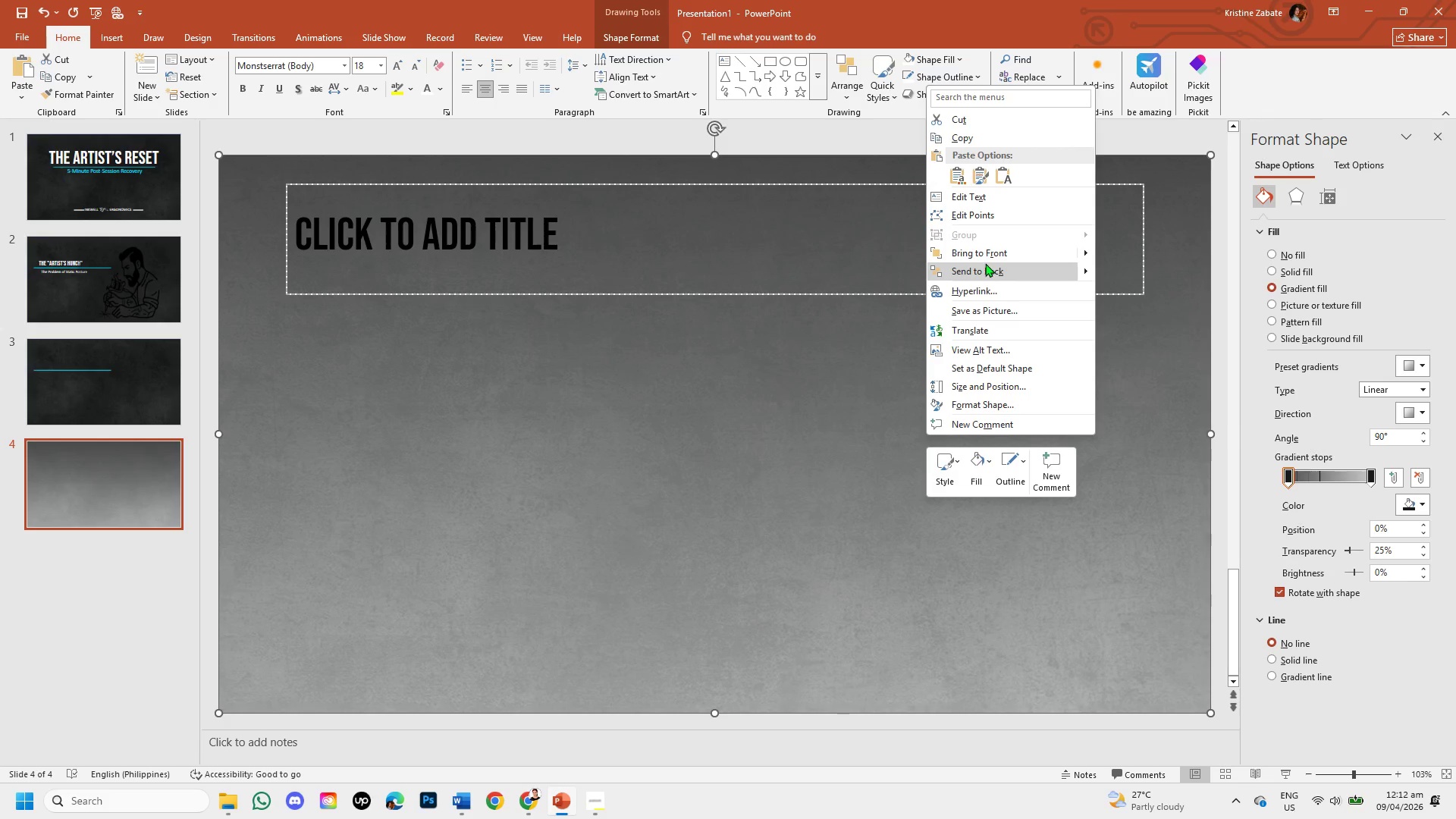 
left_click([991, 263])
 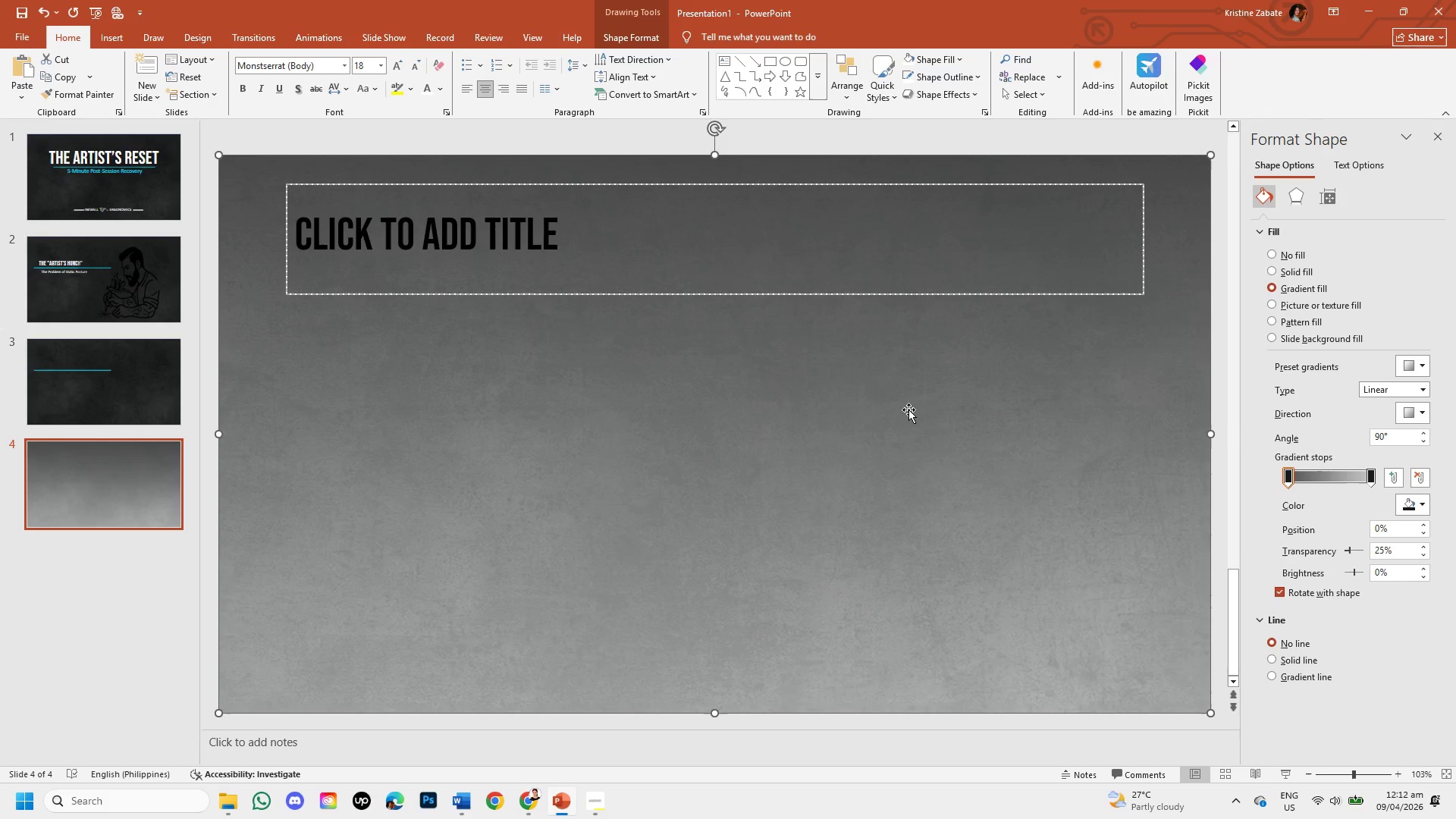 
left_click([908, 410])
 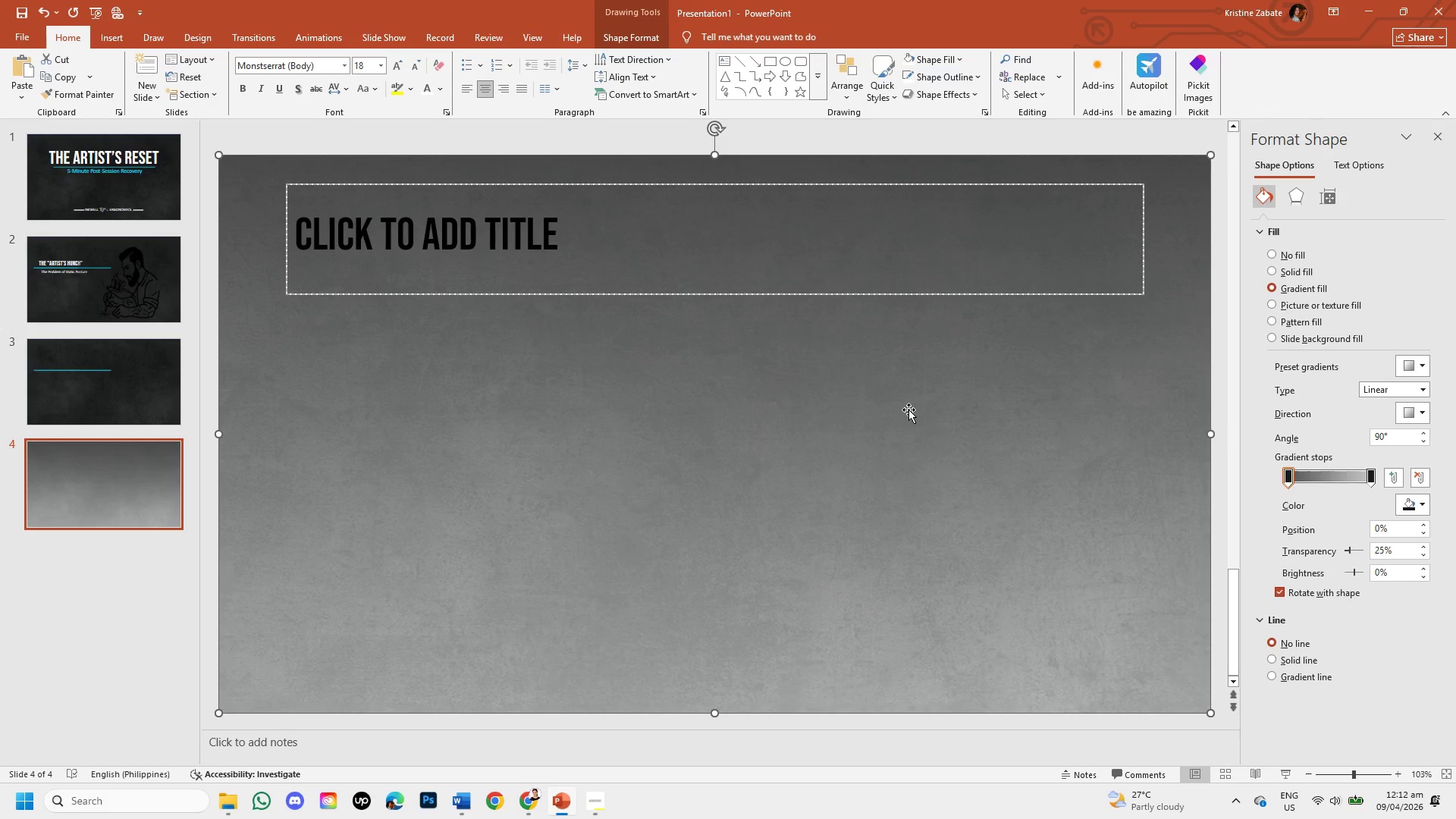 
left_click([908, 410])
 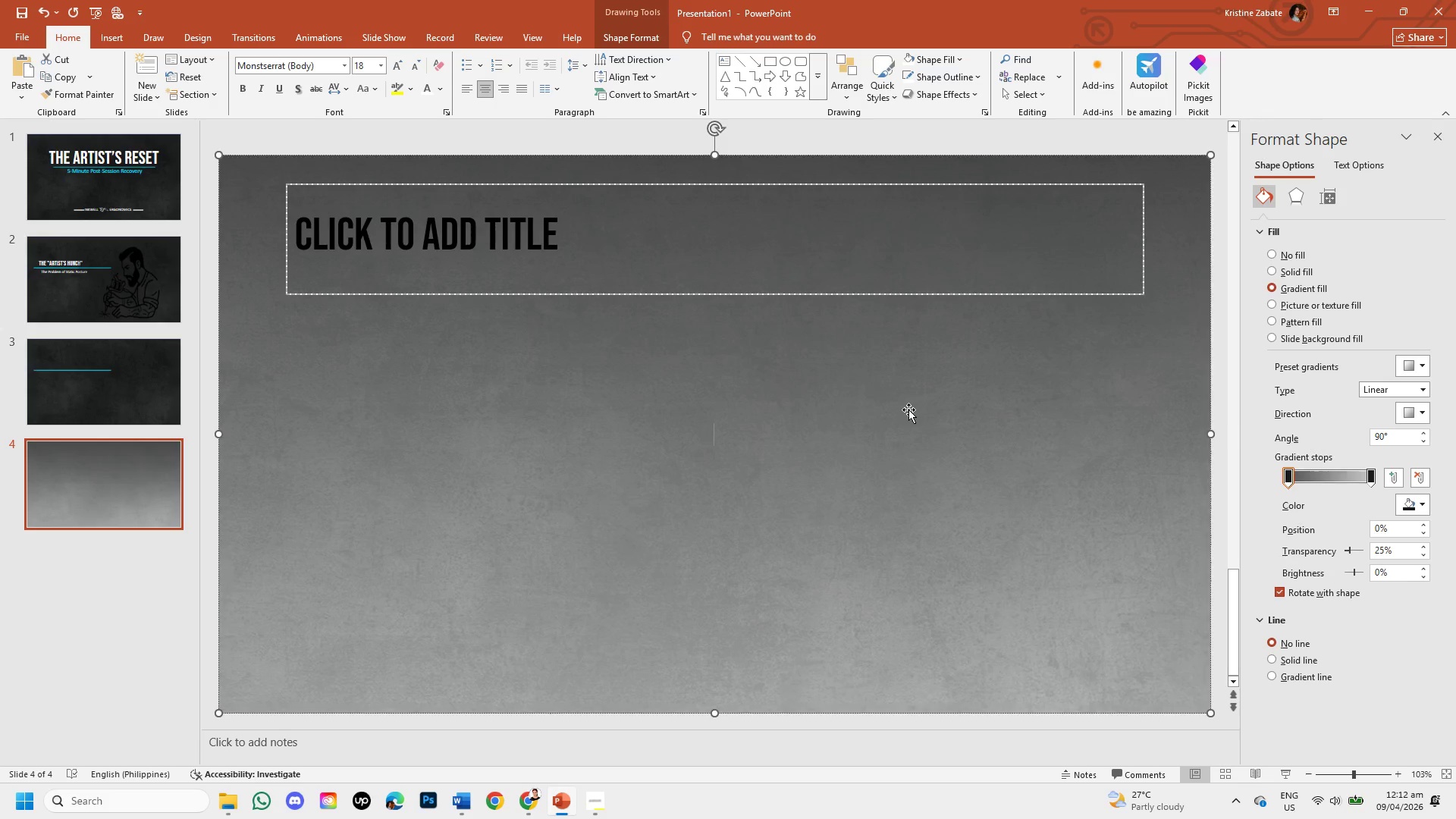 
left_click_drag(start_coordinate=[908, 410], to_coordinate=[919, 468])
 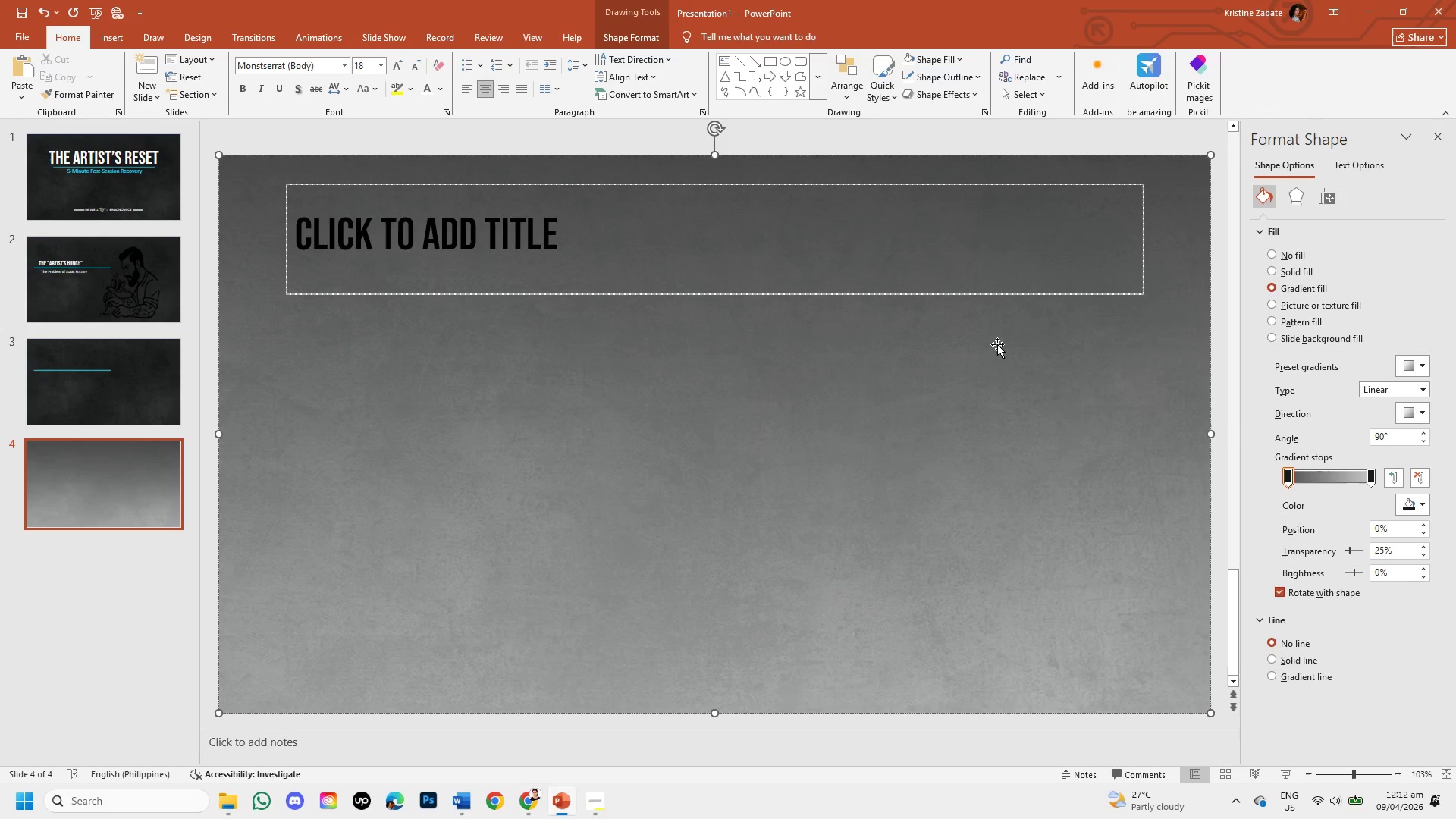 
left_click([997, 352])
 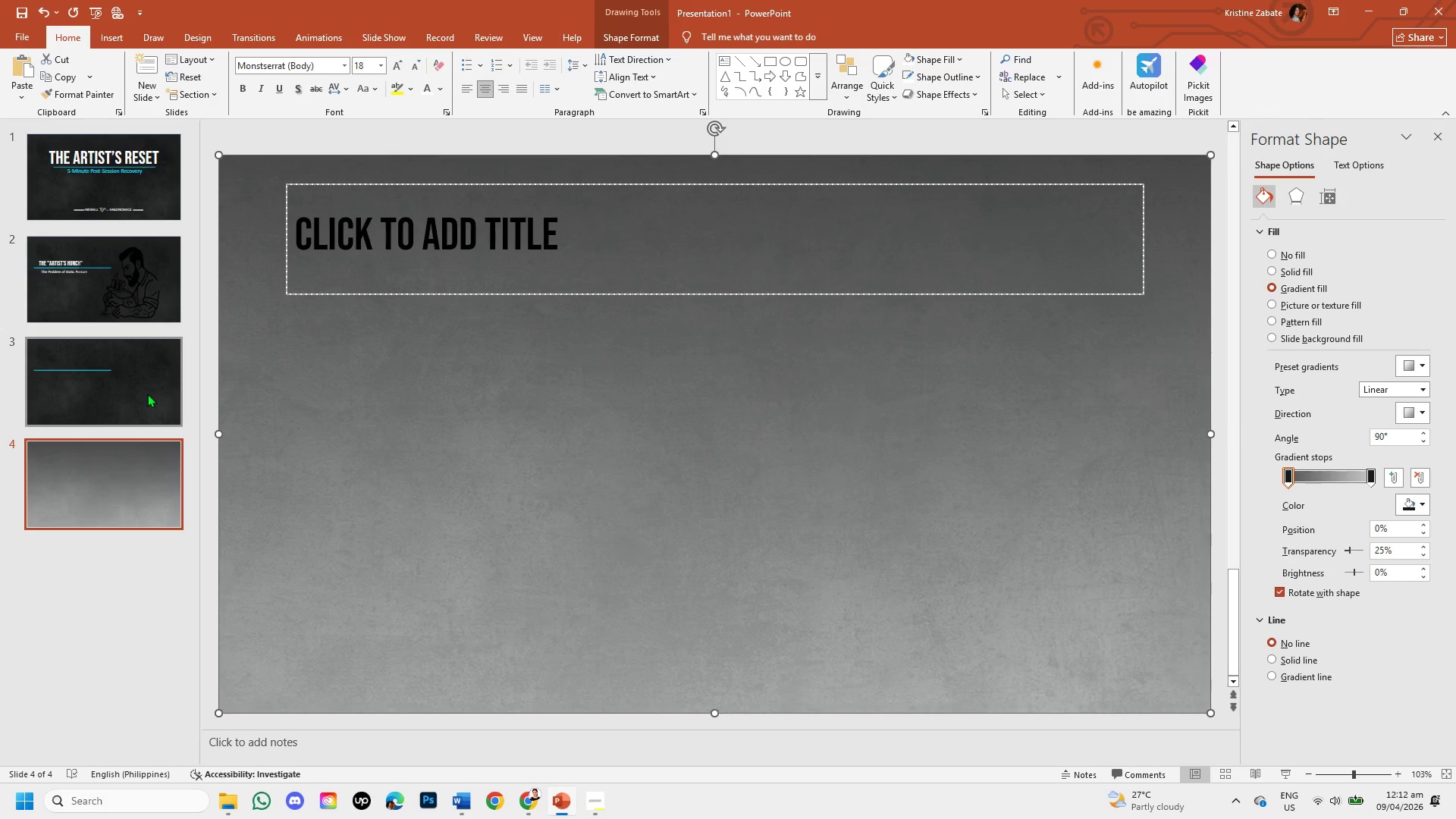 
left_click([146, 384])
 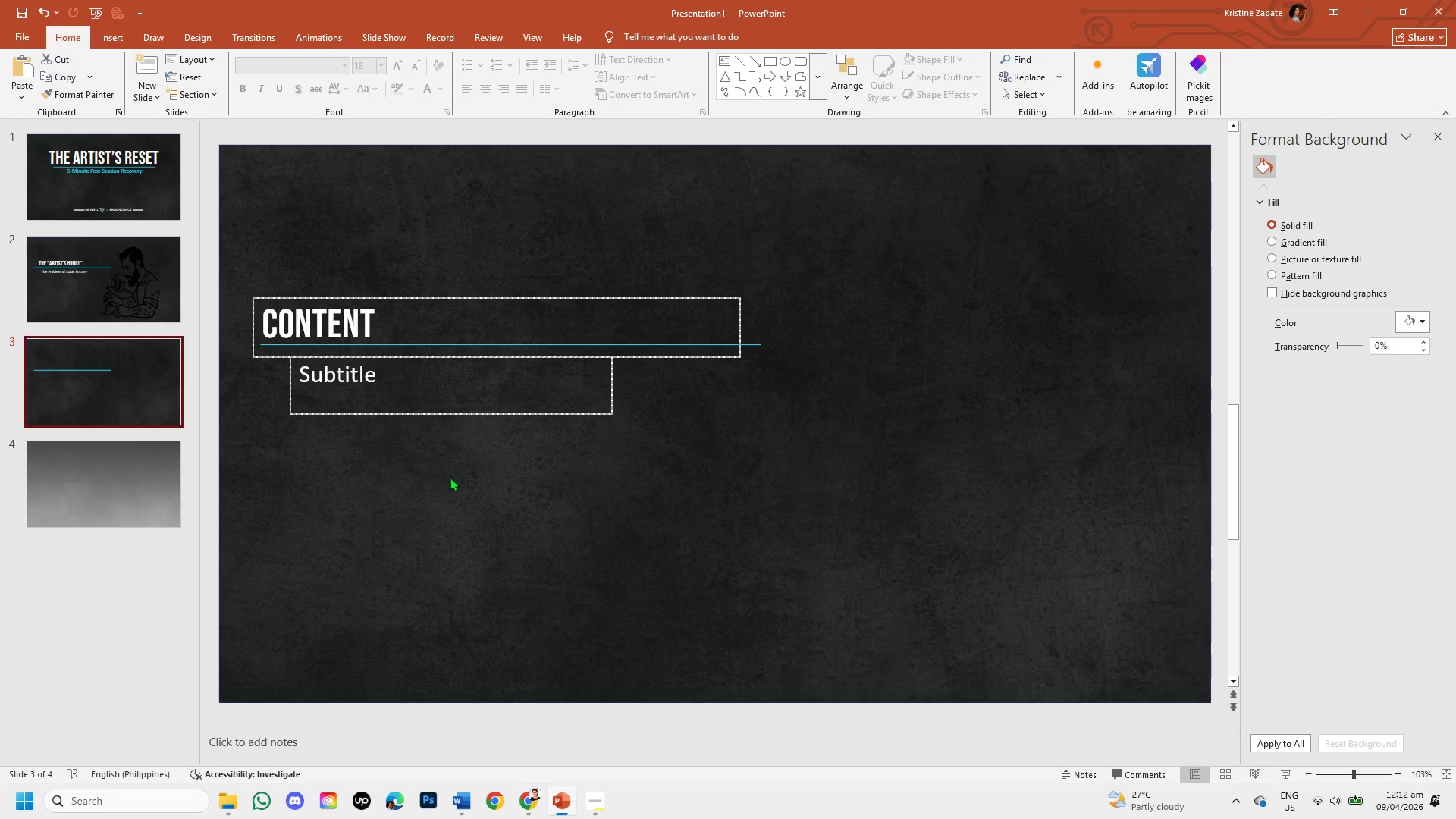 
left_click([481, 493])
 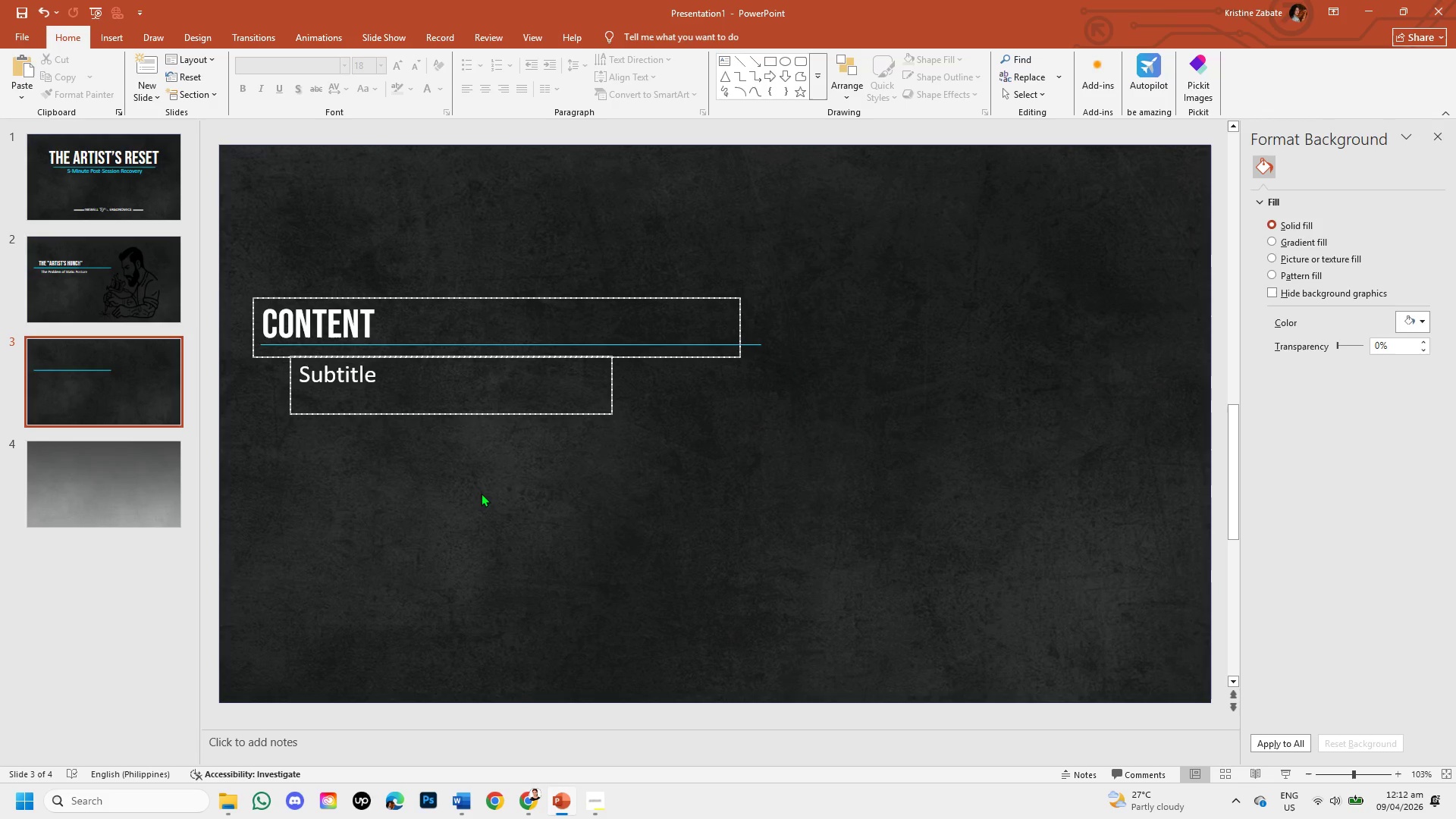 
left_click_drag(start_coordinate=[481, 493], to_coordinate=[528, 529])
 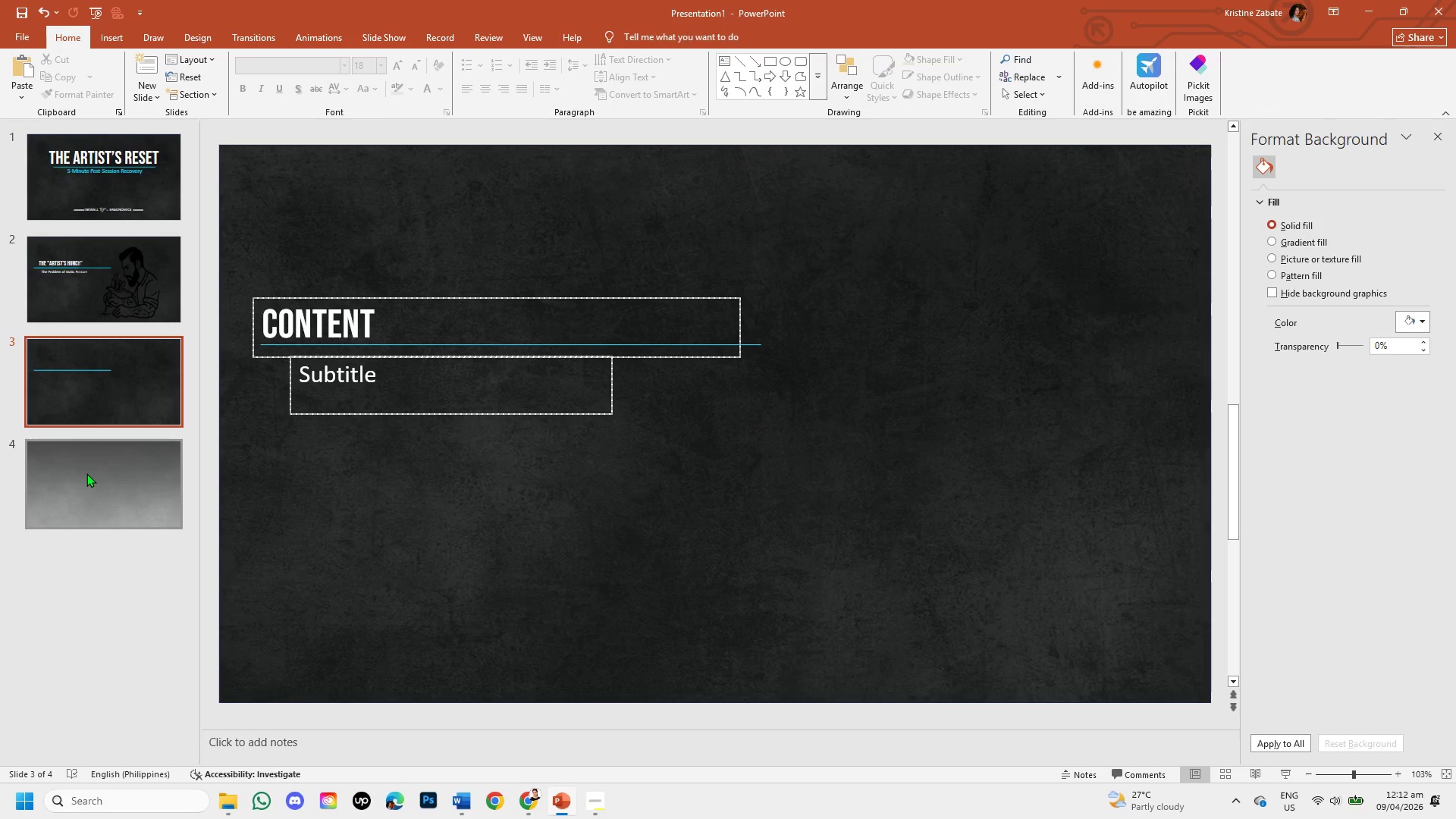 
left_click([86, 473])
 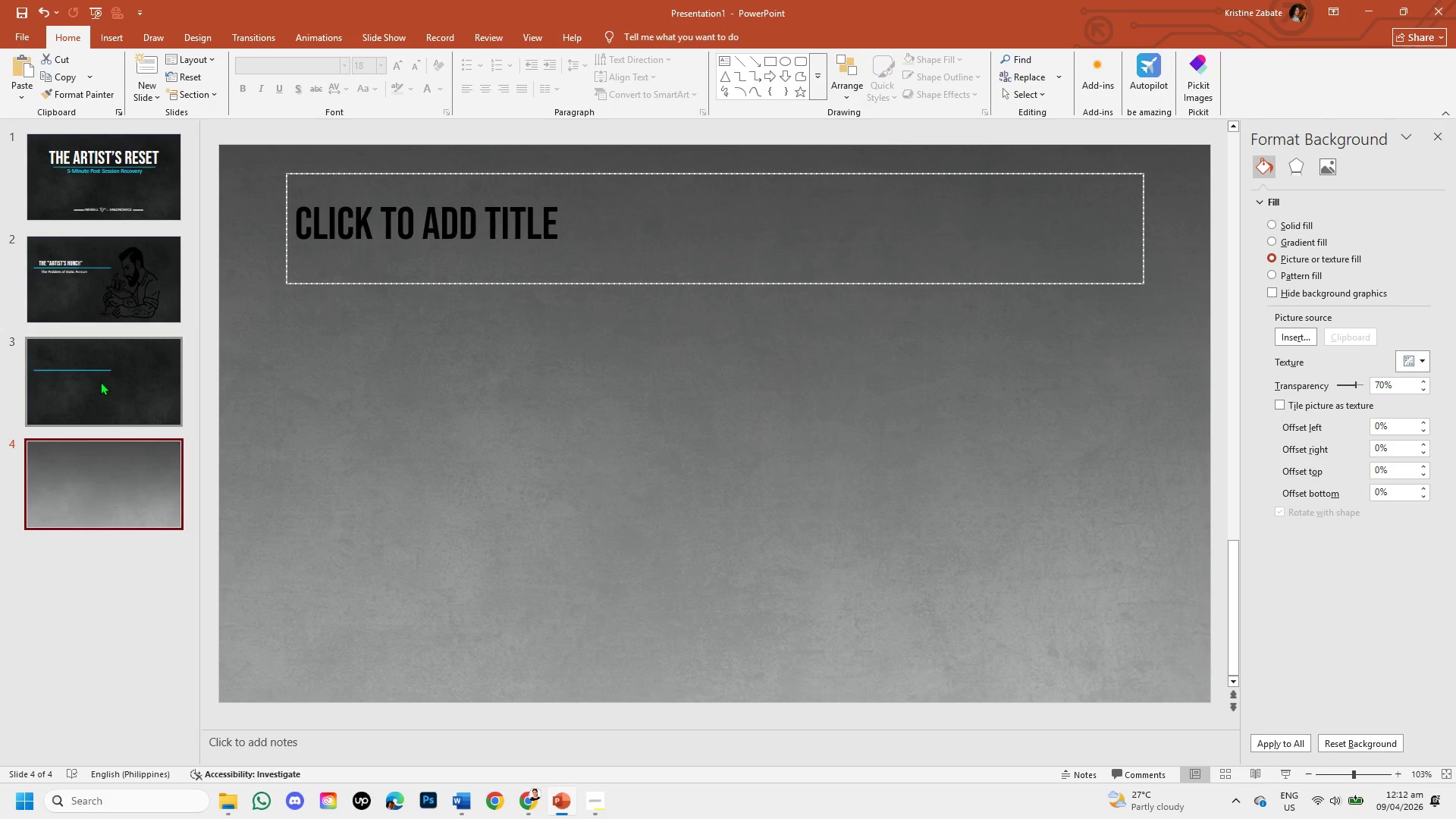 
left_click([86, 381])
 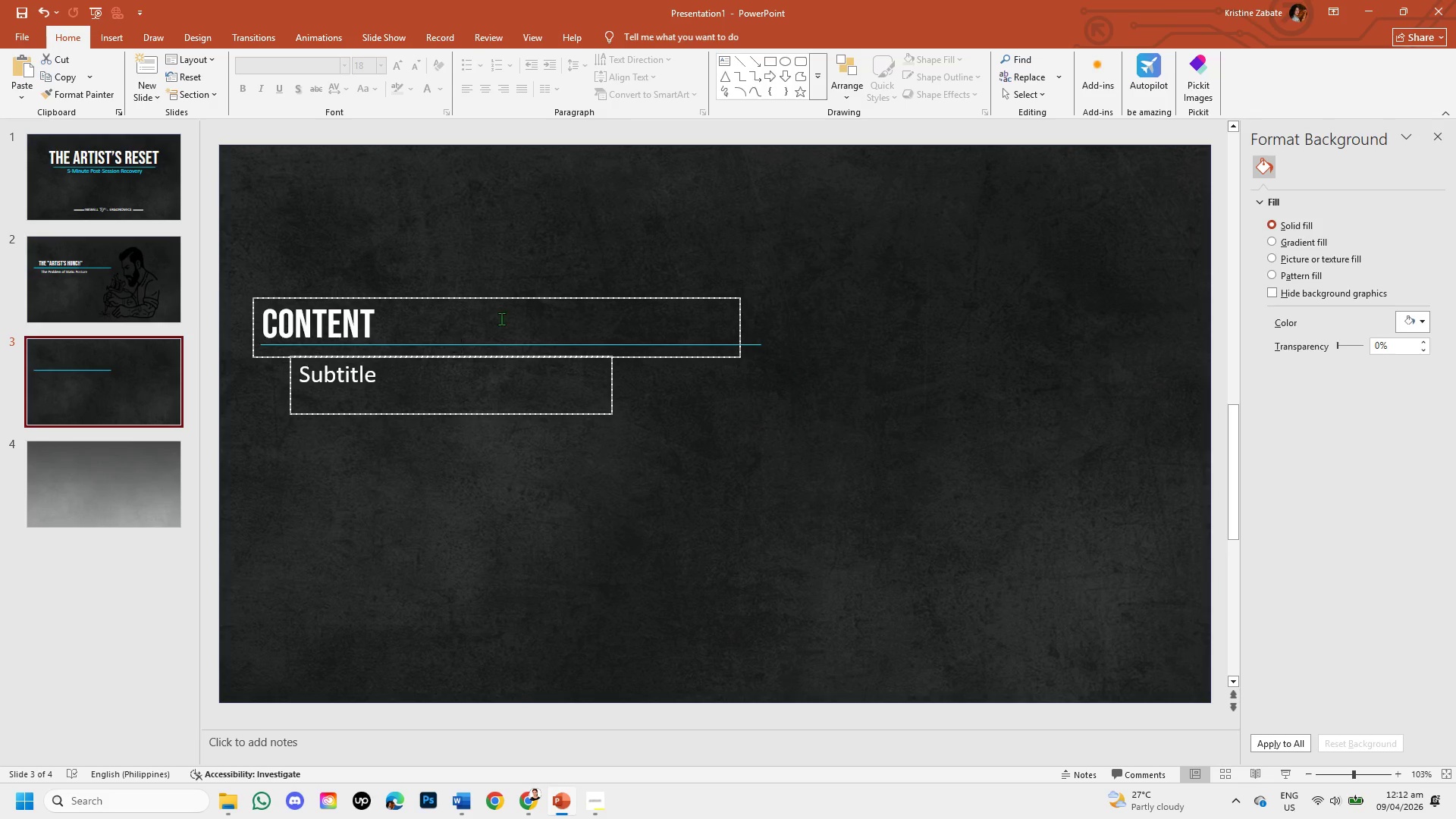 
left_click([509, 296])
 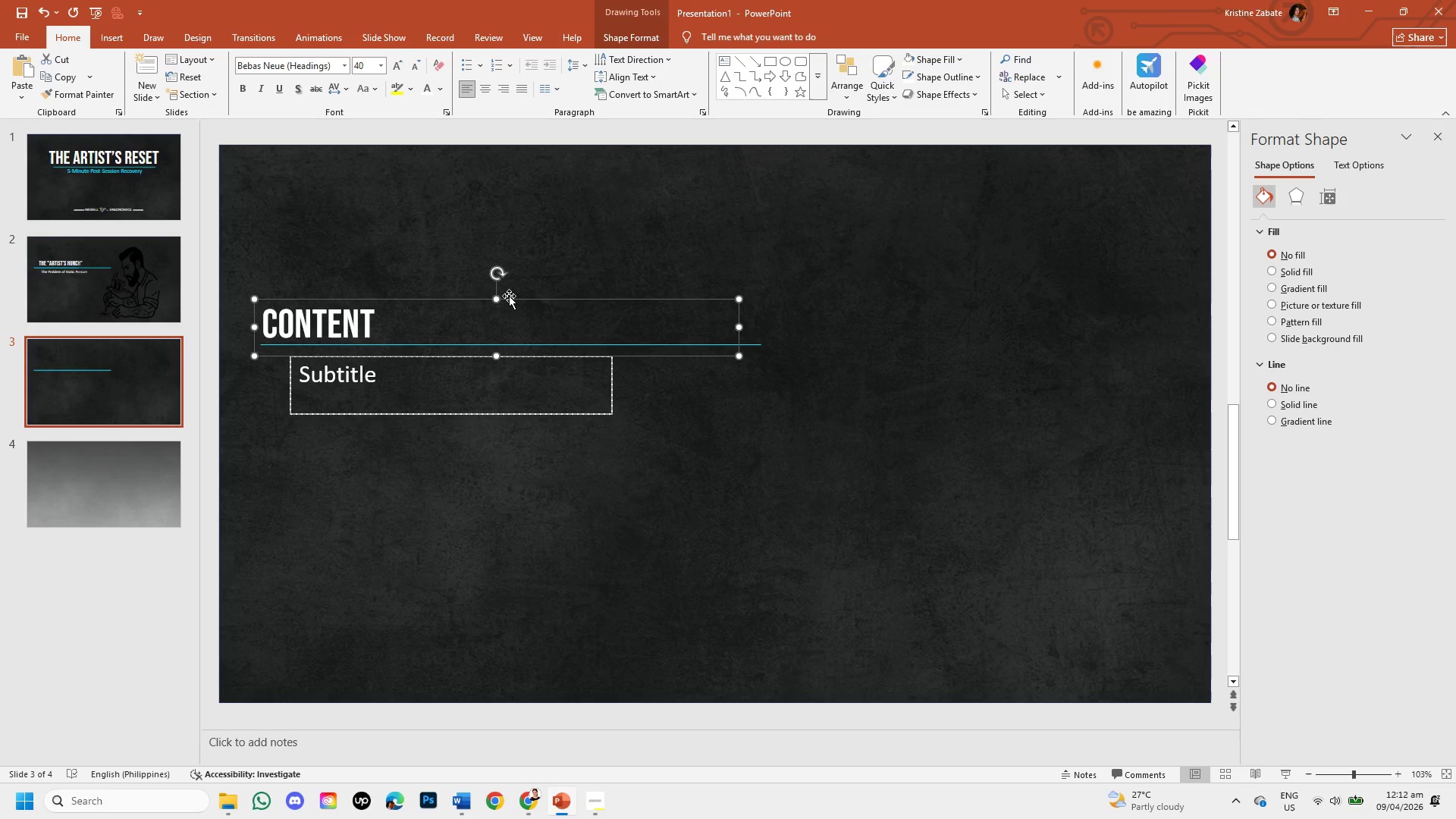 
left_click_drag(start_coordinate=[509, 296], to_coordinate=[526, 182])
 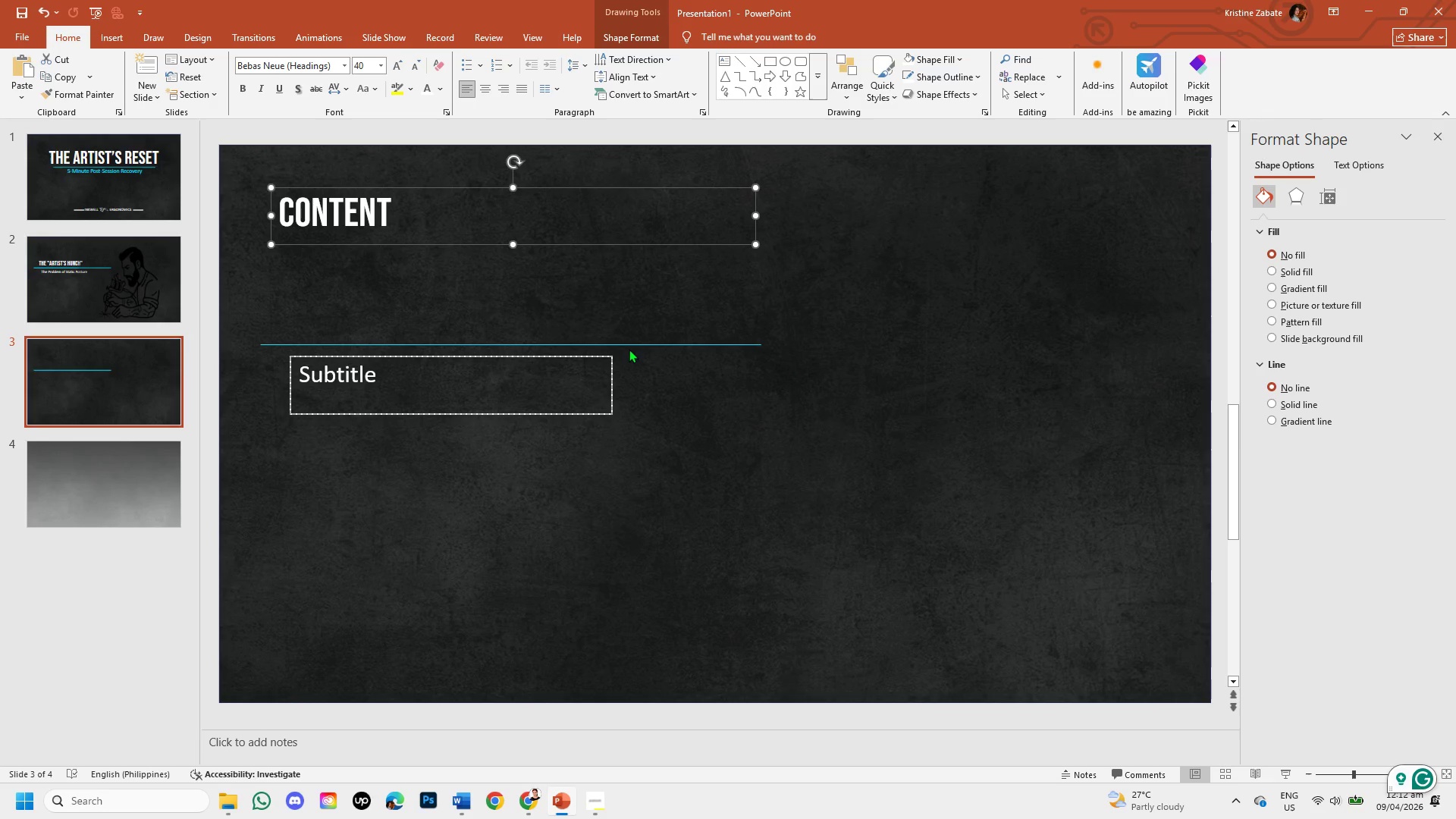 
left_click([628, 340])
 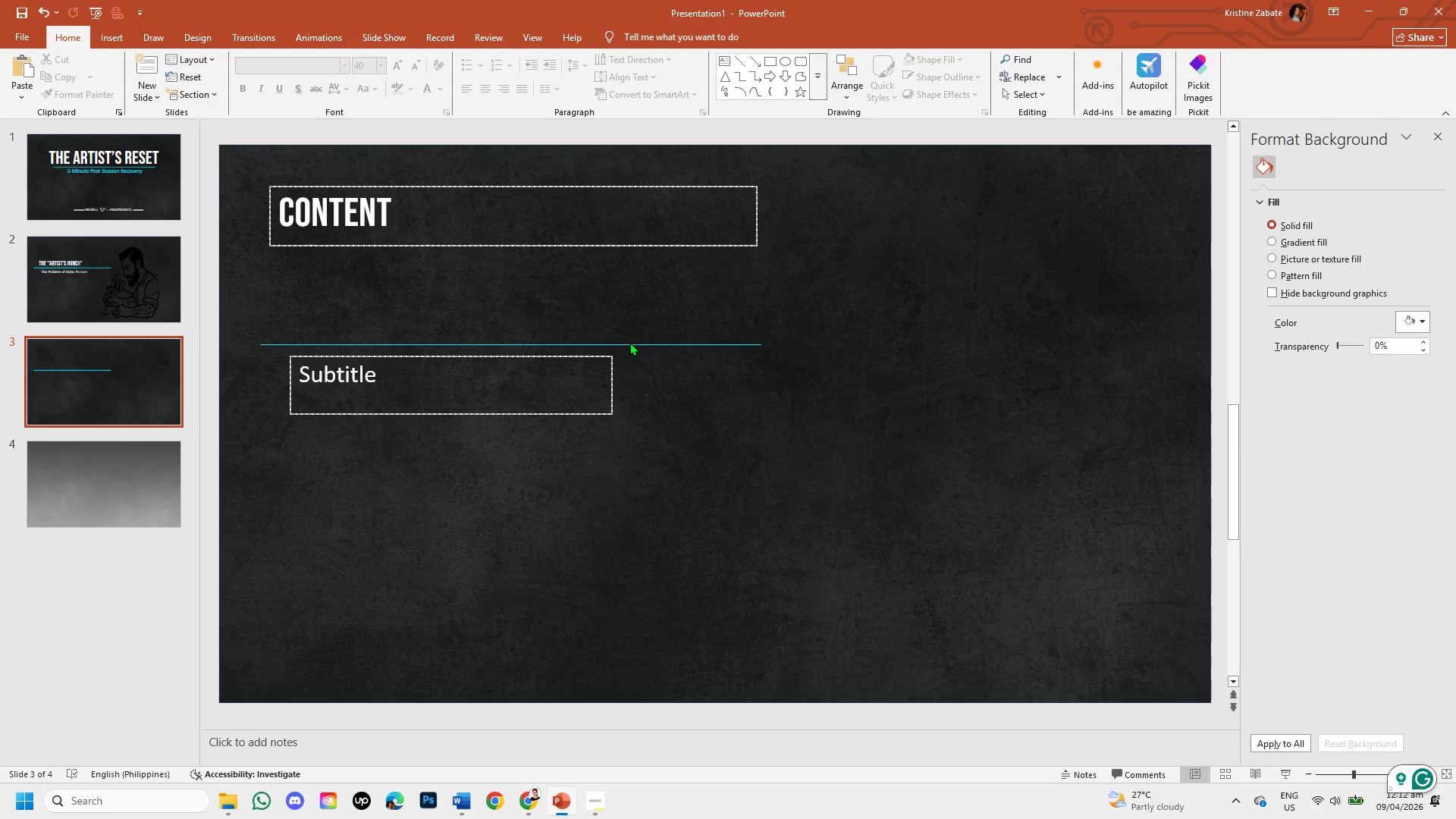 
left_click_drag(start_coordinate=[629, 342], to_coordinate=[631, 279])
 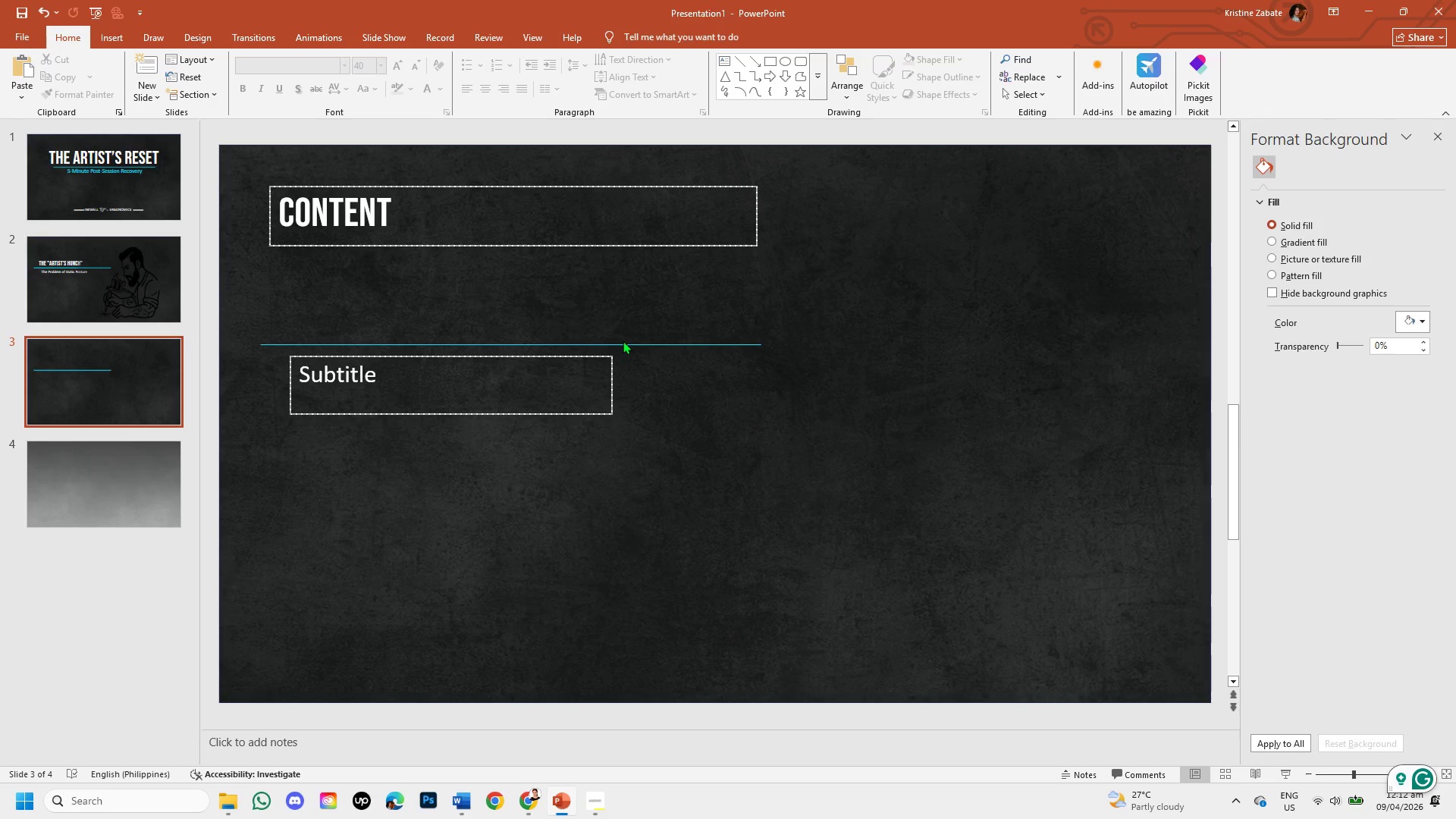 
double_click([623, 340])
 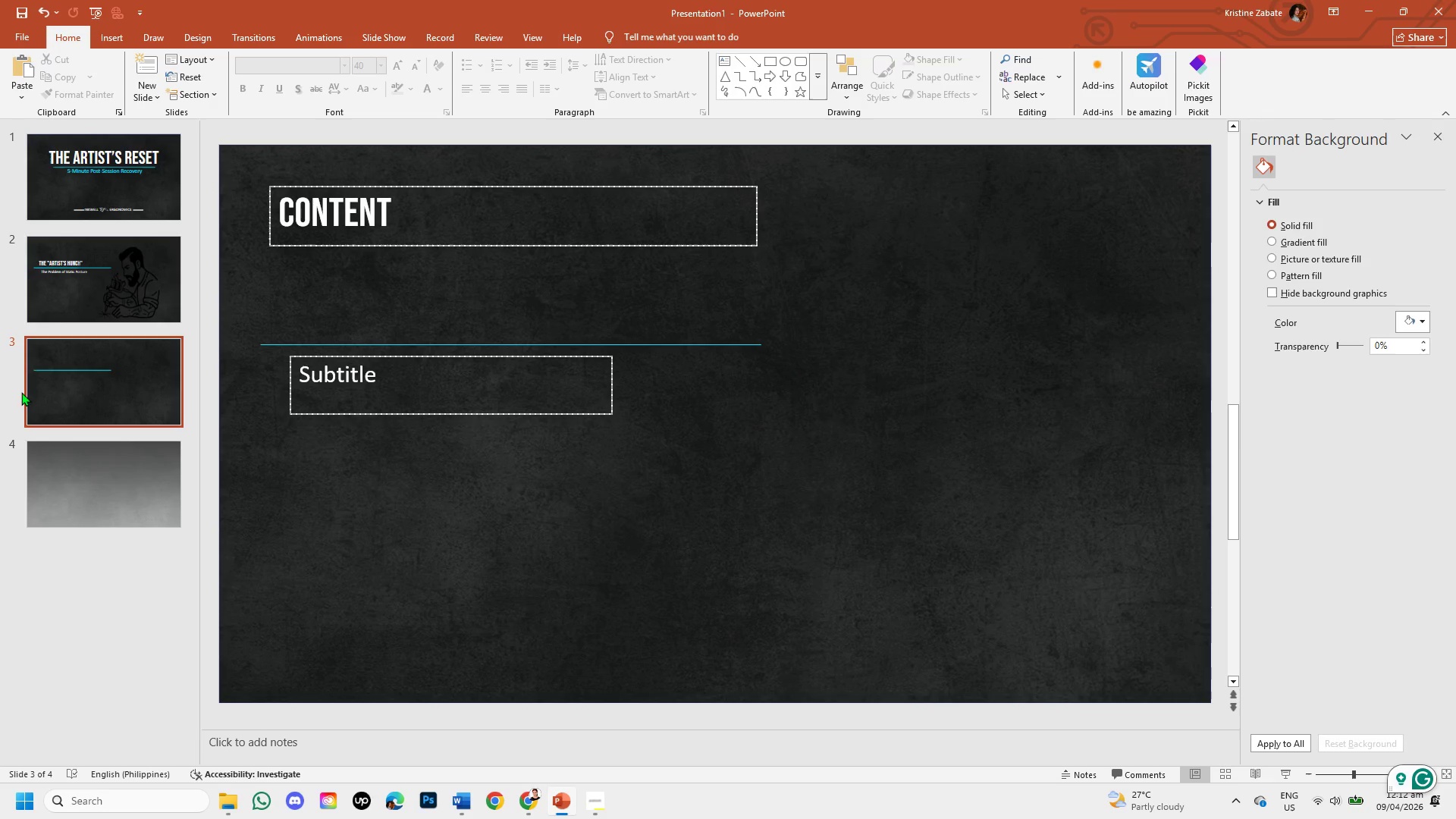 
left_click([93, 479])
 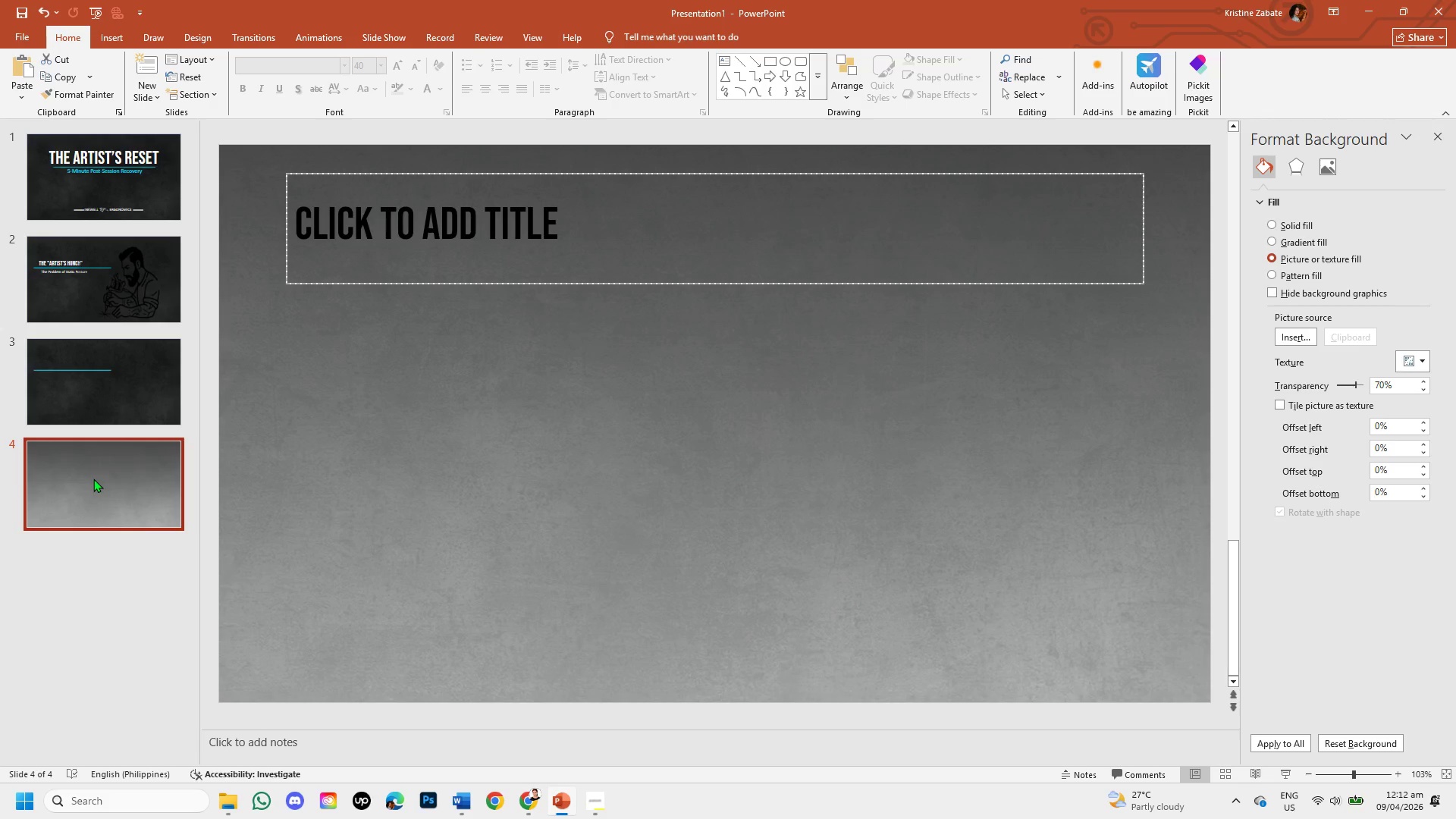 
mouse_move([67, 447])
 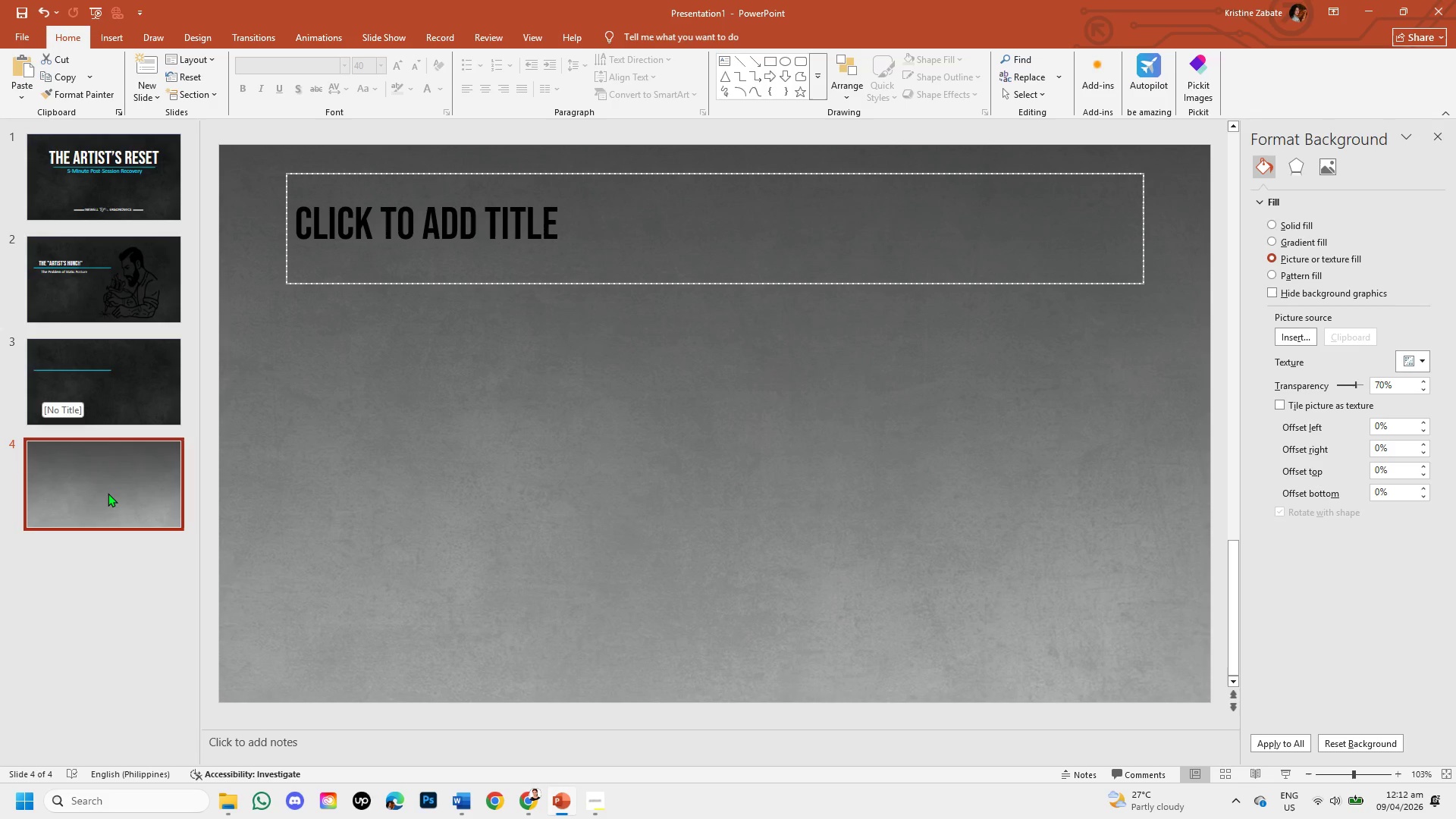 
left_click([108, 493])
 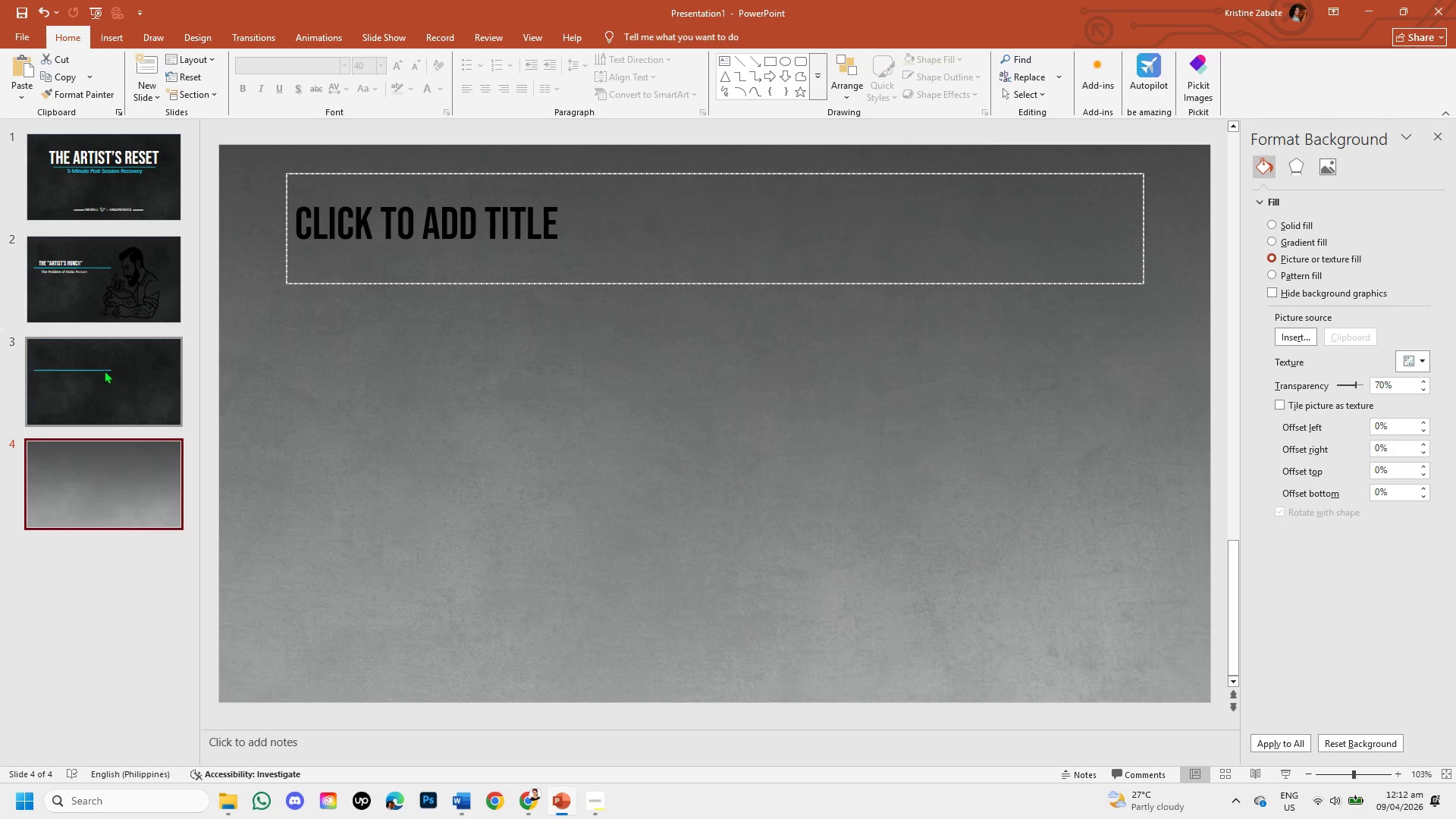 
left_click([104, 370])
 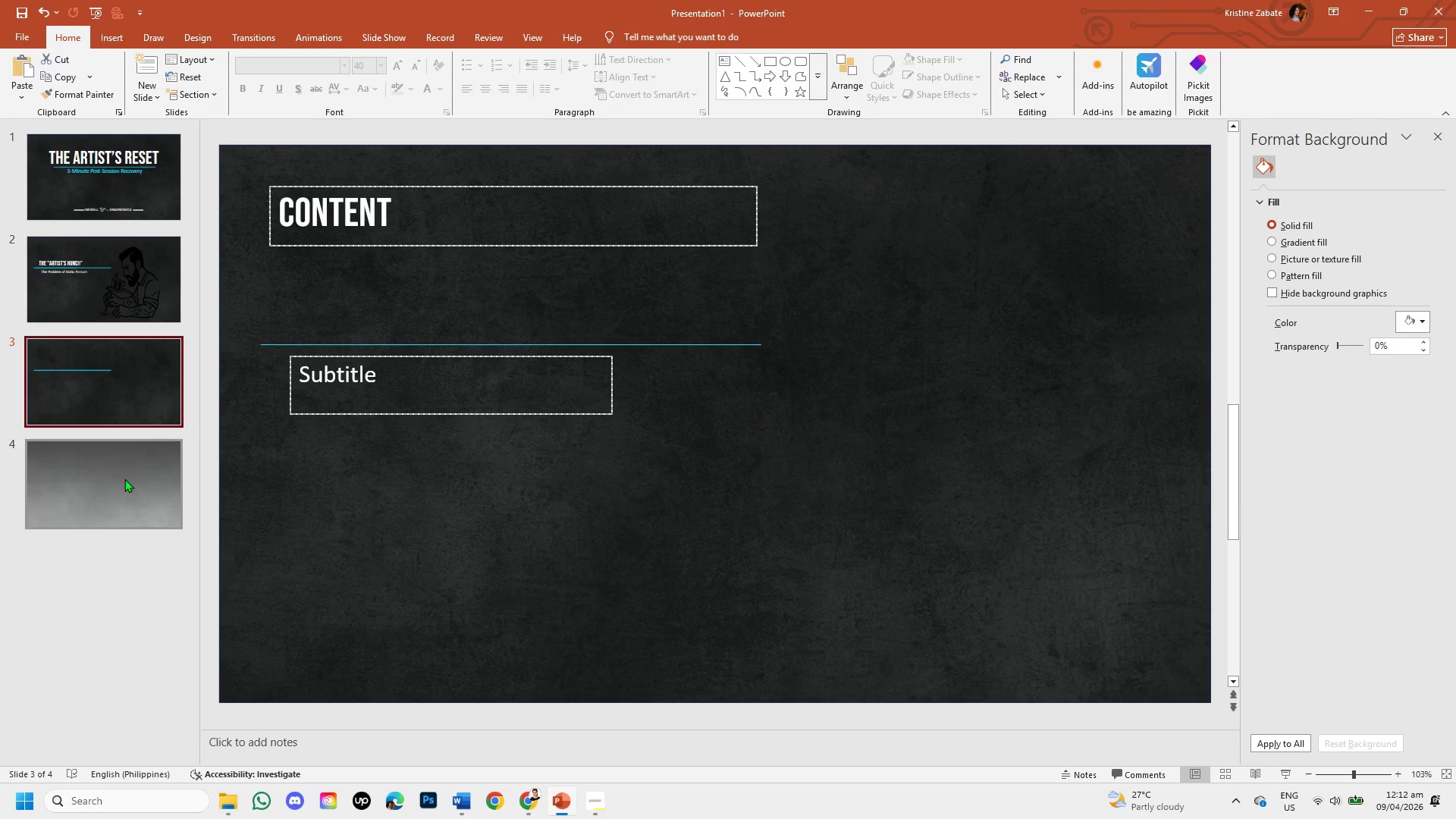 
left_click([125, 481])
 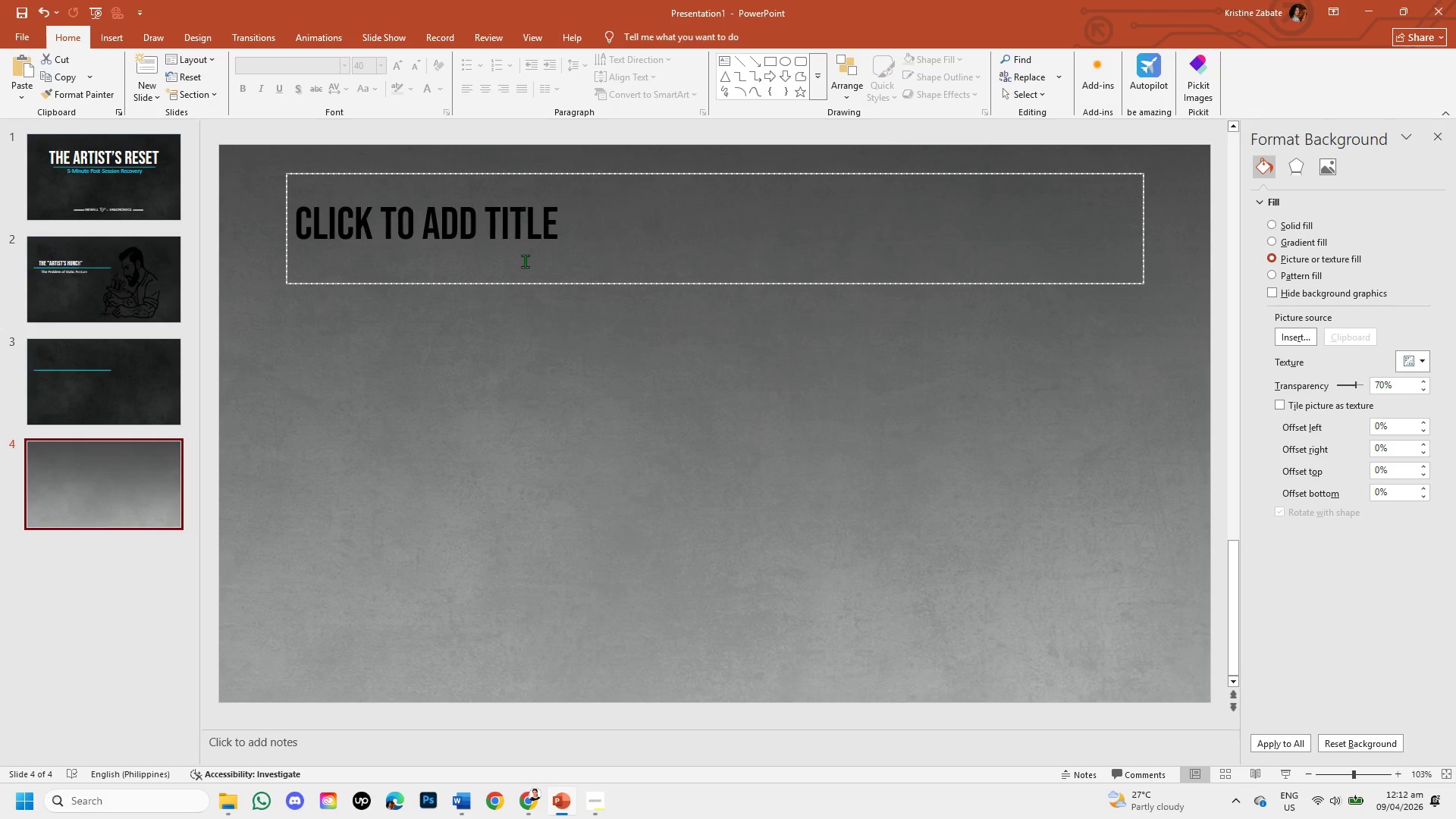 
wait(5.25)
 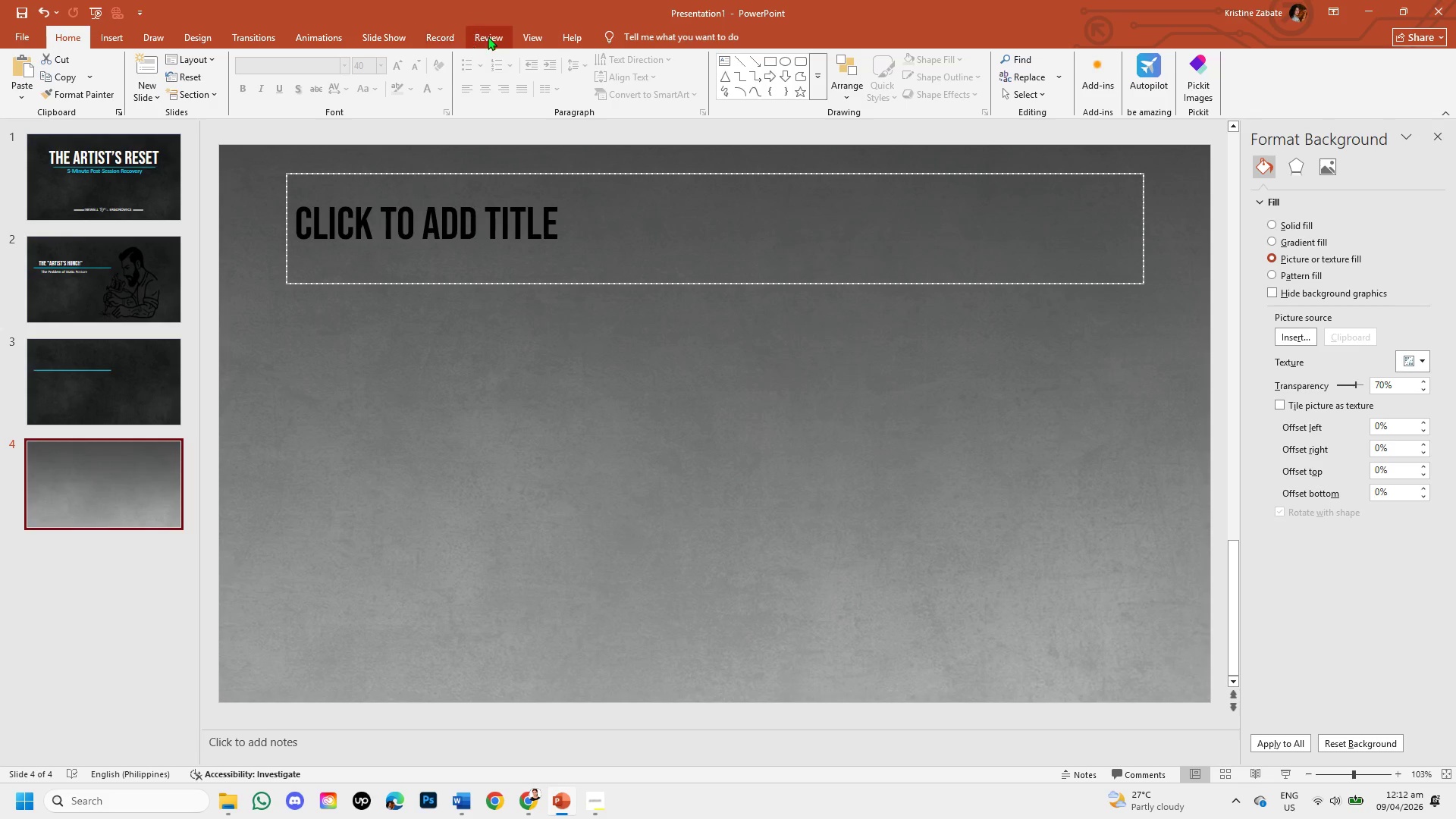 
key(Control+Z)
 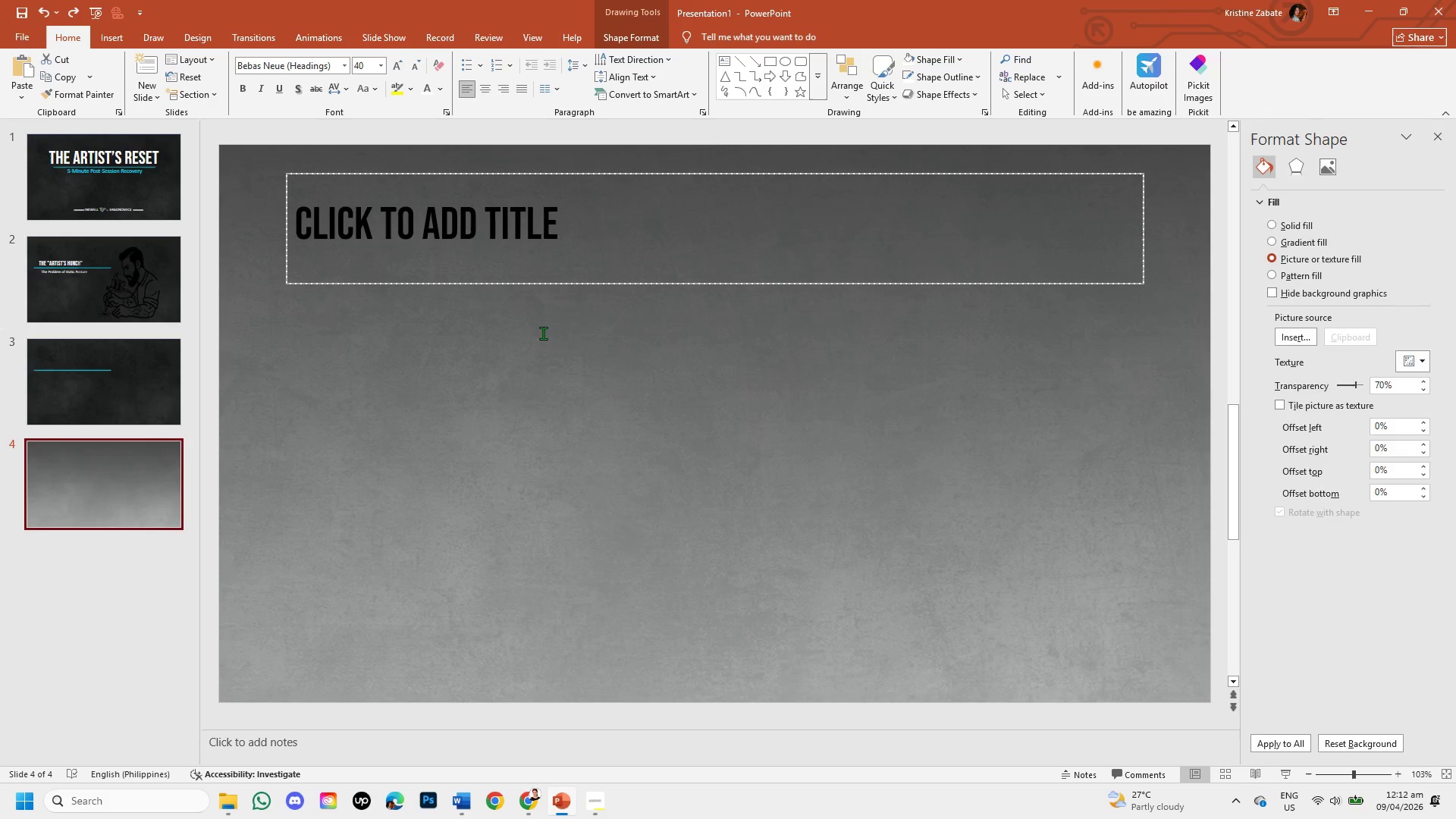 
key(Control+Z)
 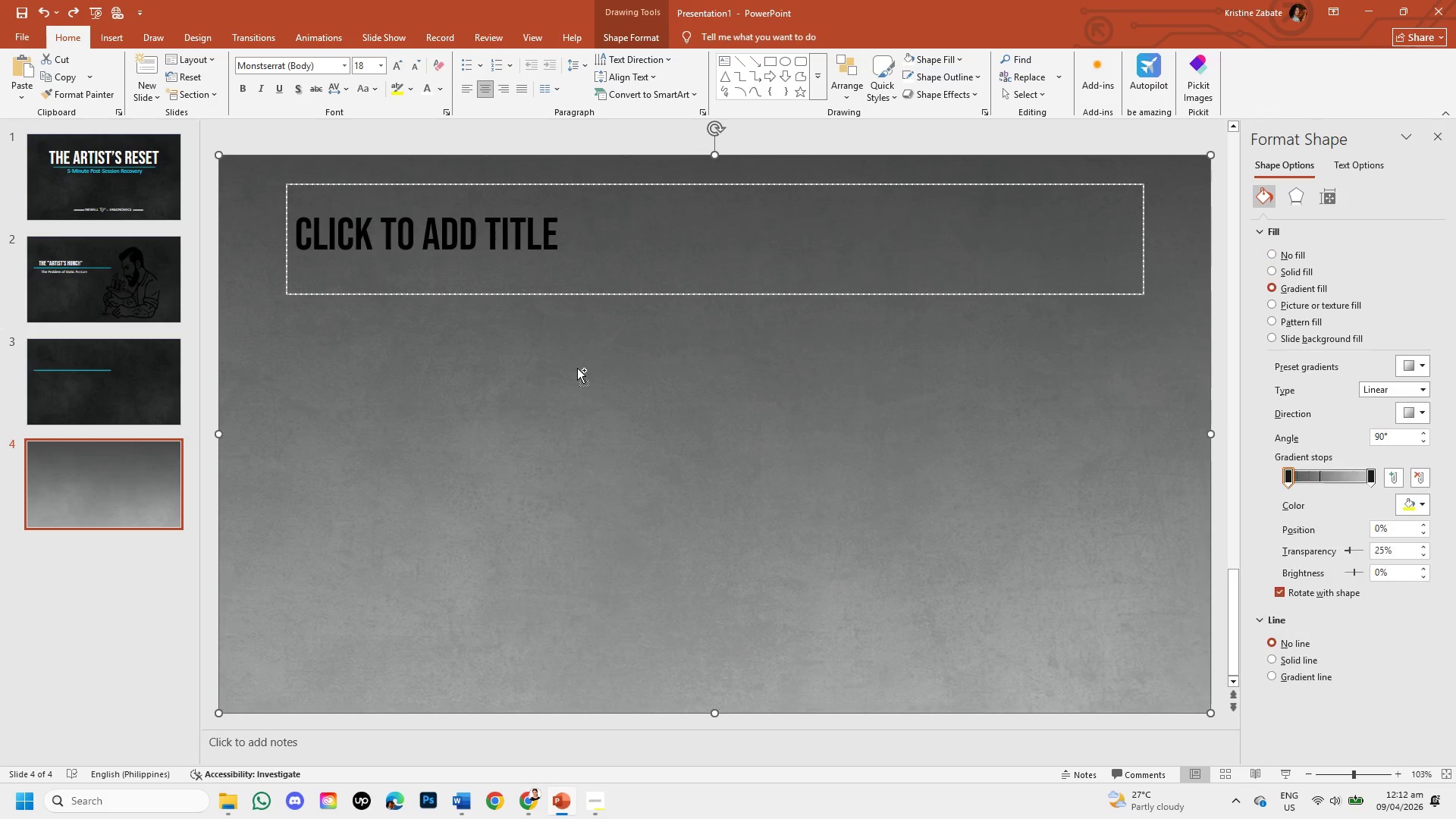 
key(Control+Z)
 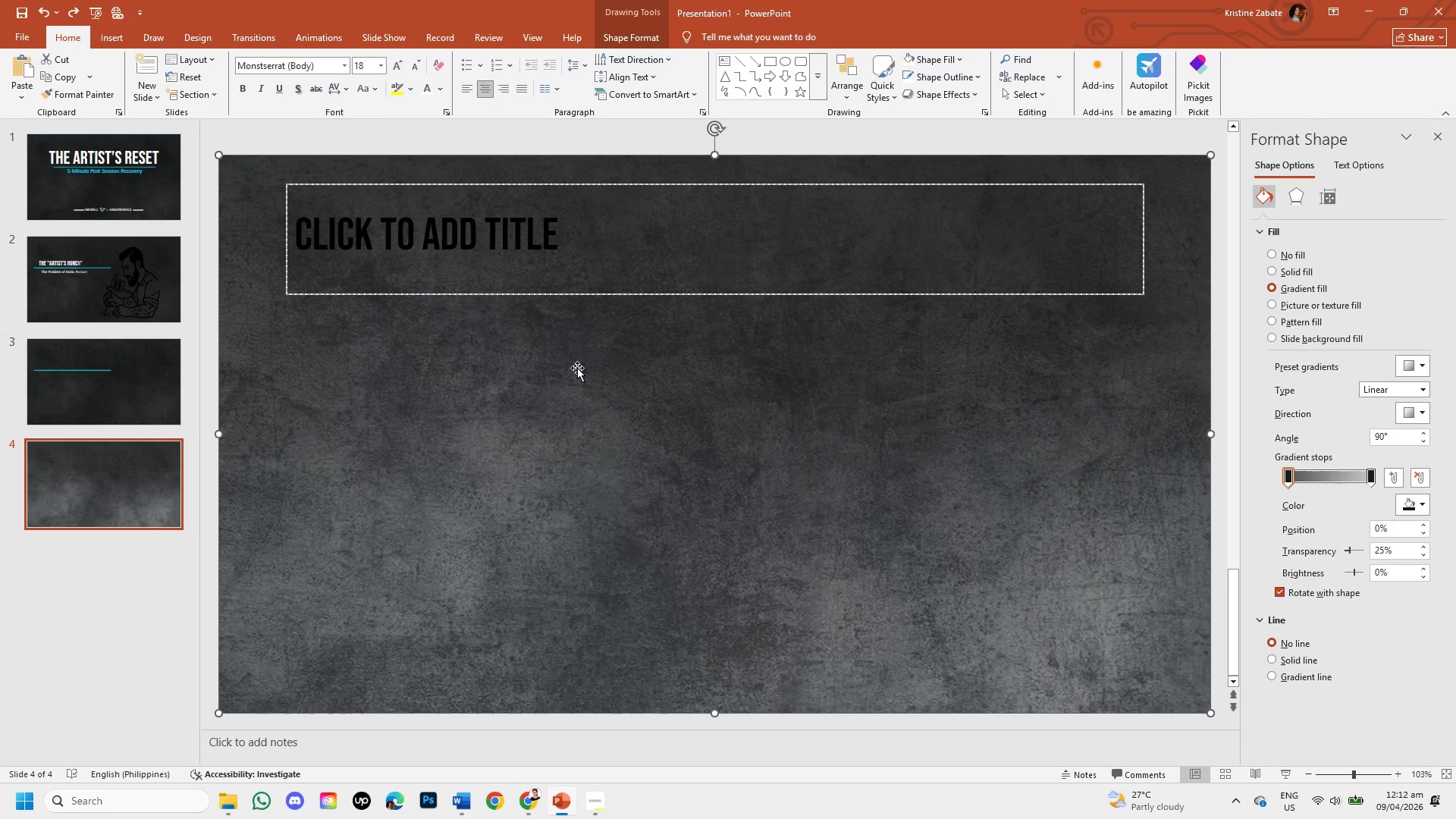 
key(Control+Z)
 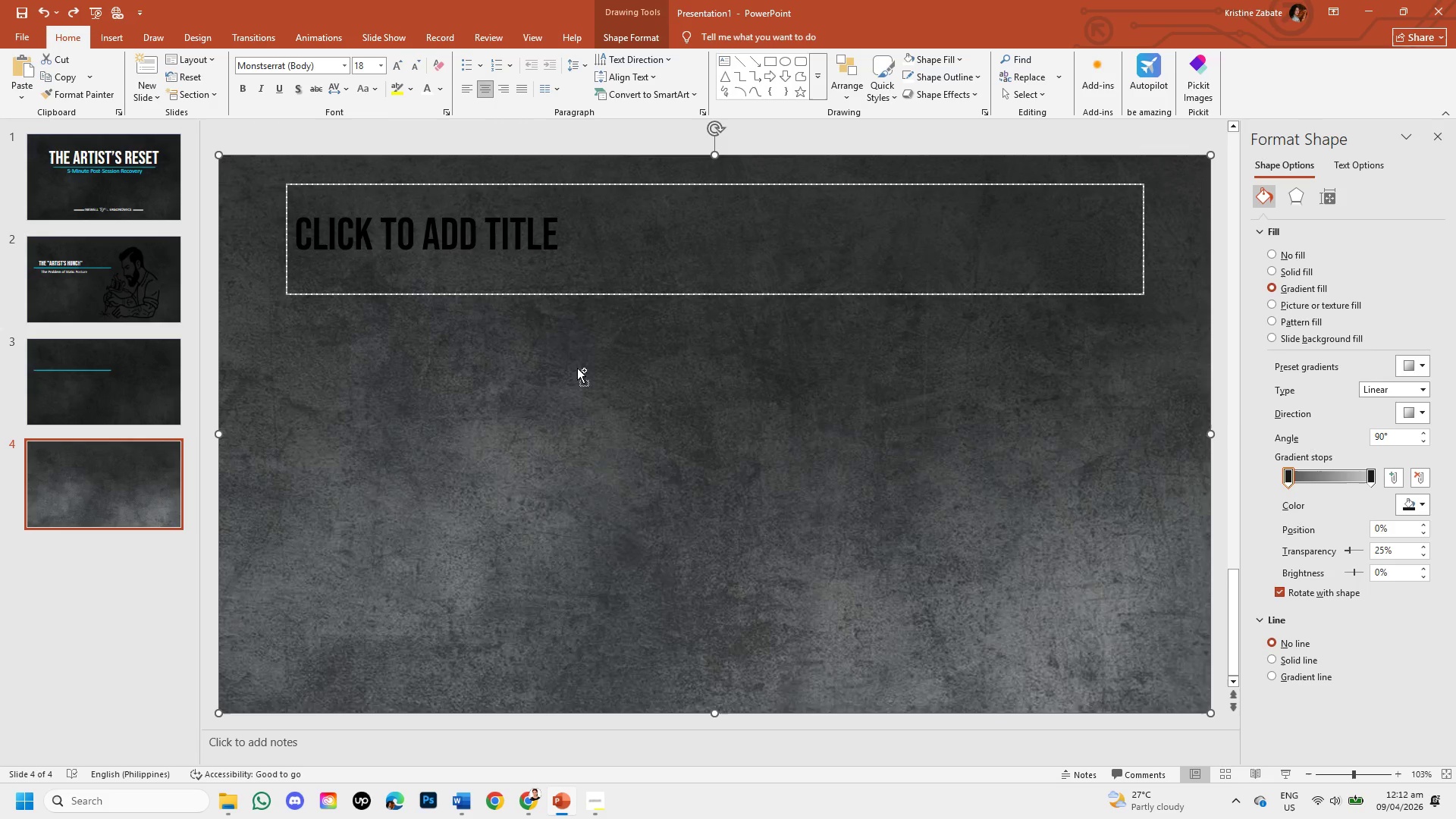 
key(Control+Z)
 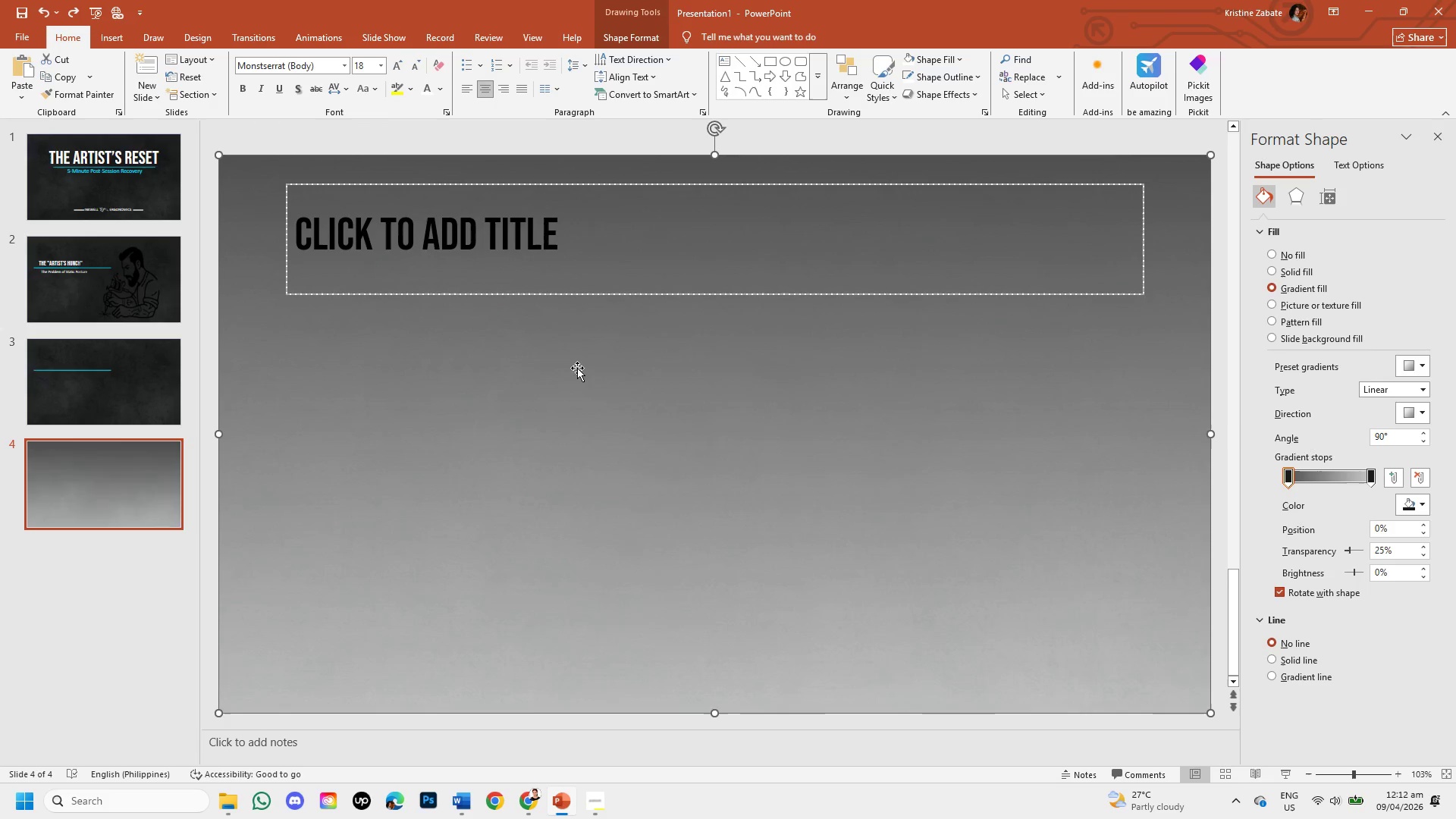 
key(Control+Z)
 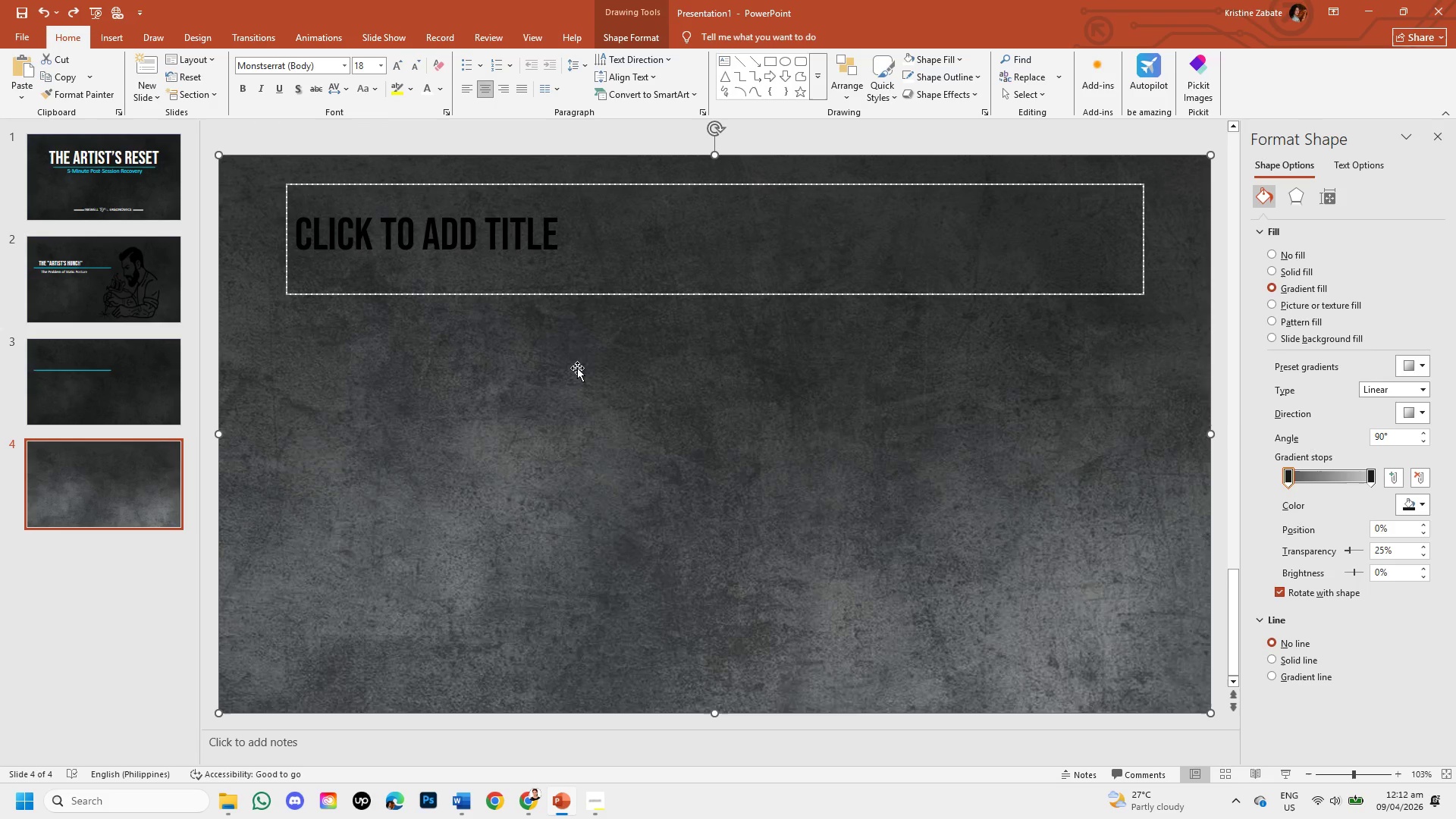 
key(Control+Z)
 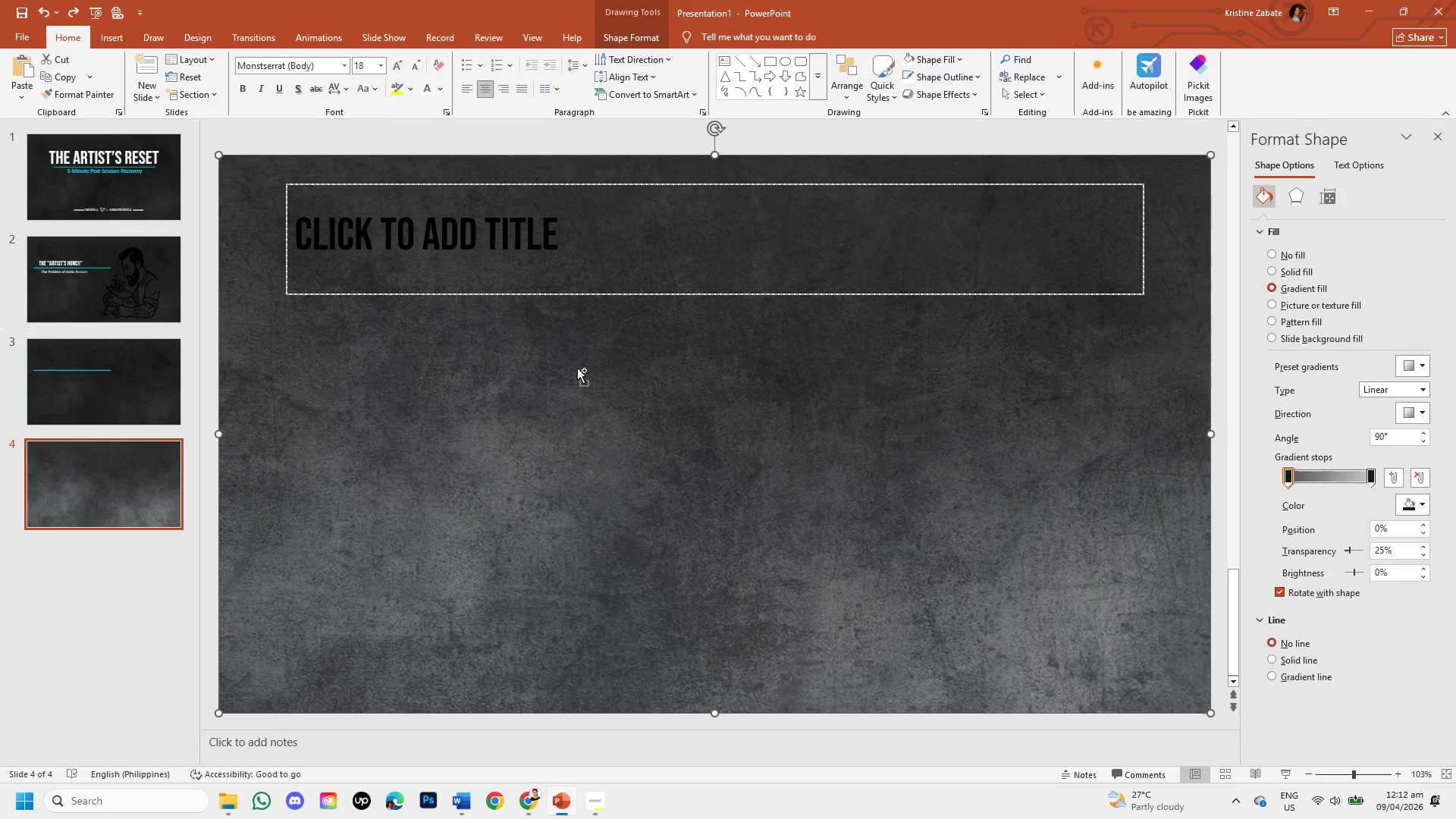 
key(Control+Z)
 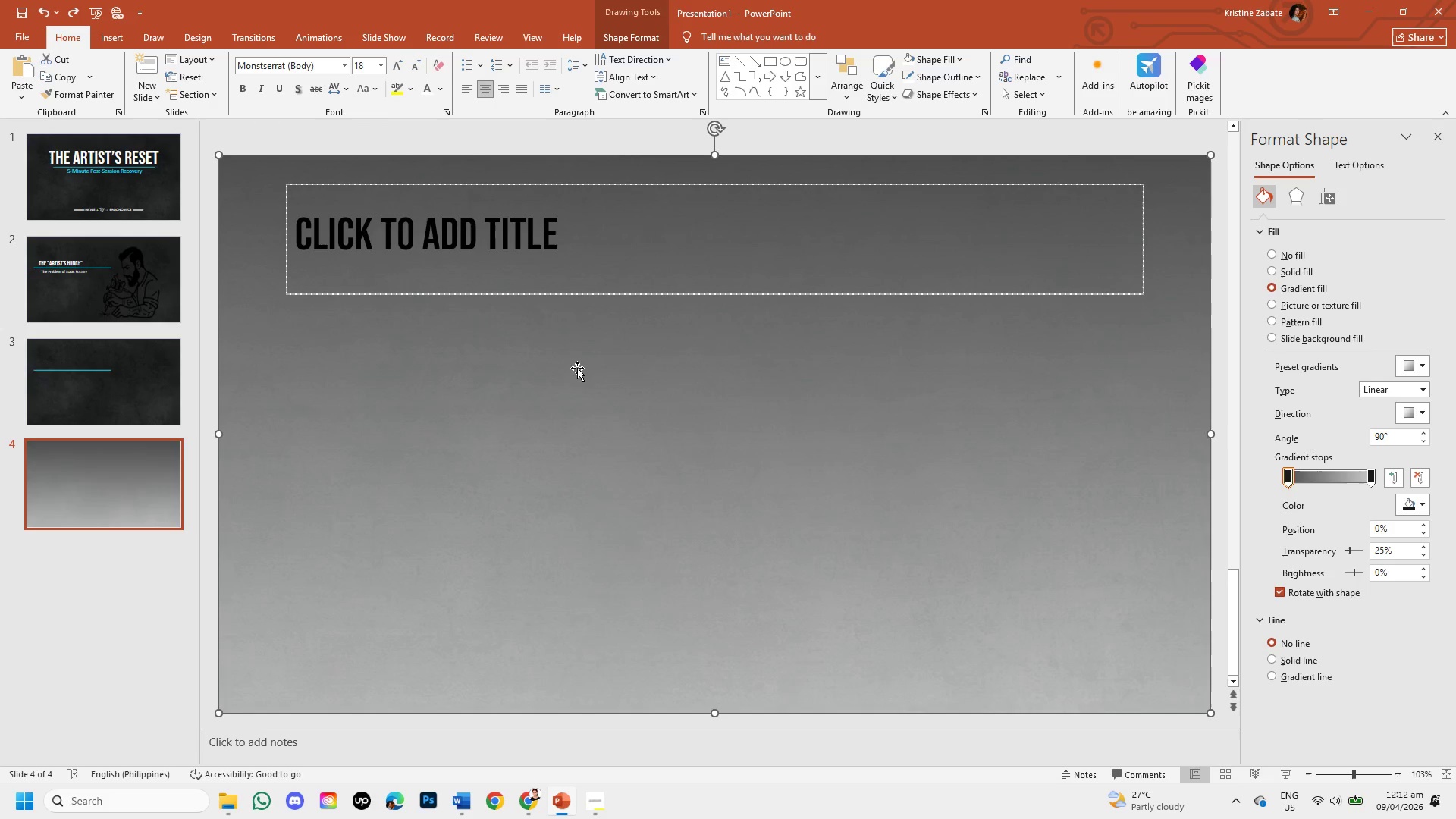 
hold_key(key=ControlLeft, duration=2.08)
 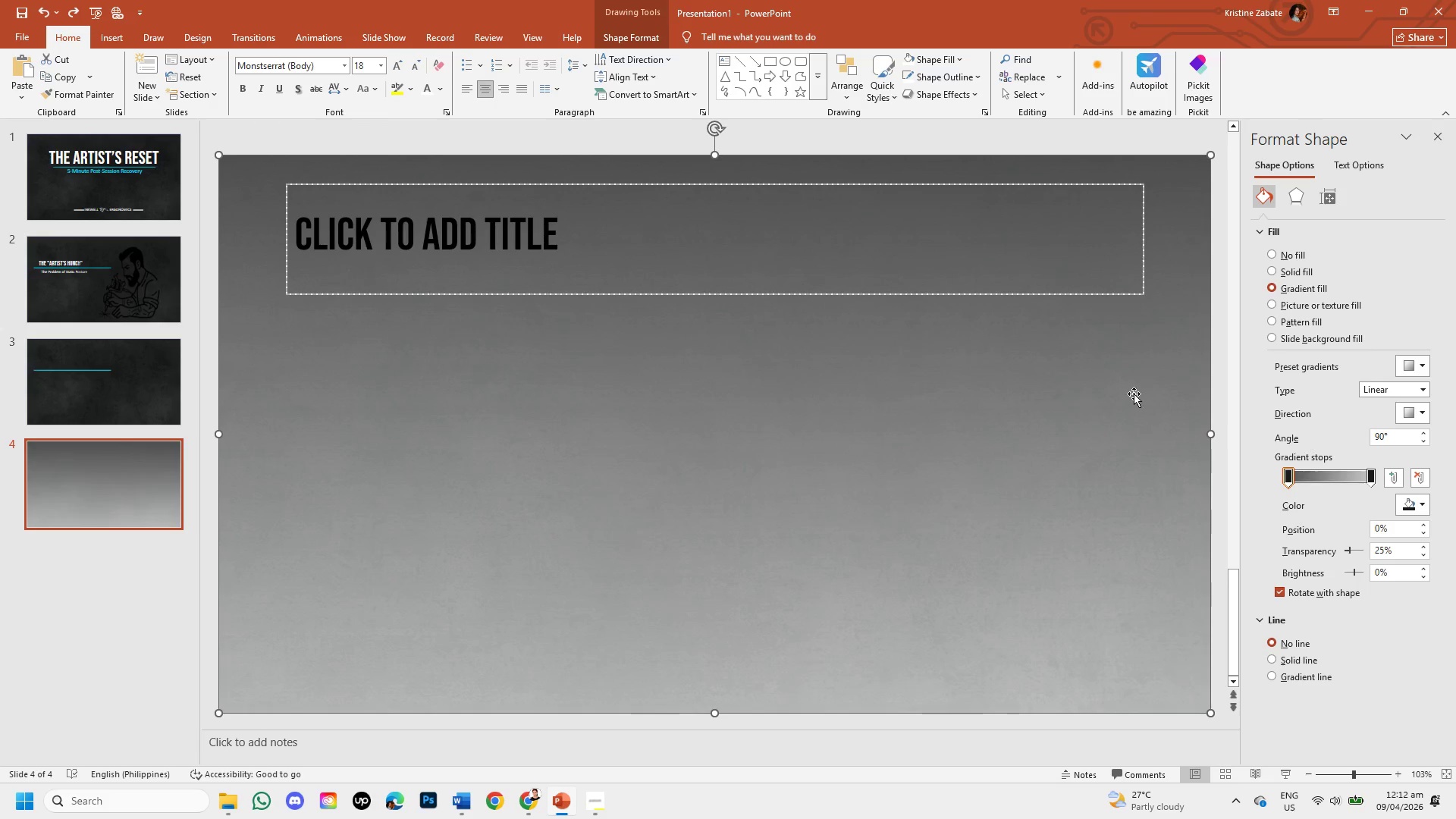 
left_click([1128, 409])
 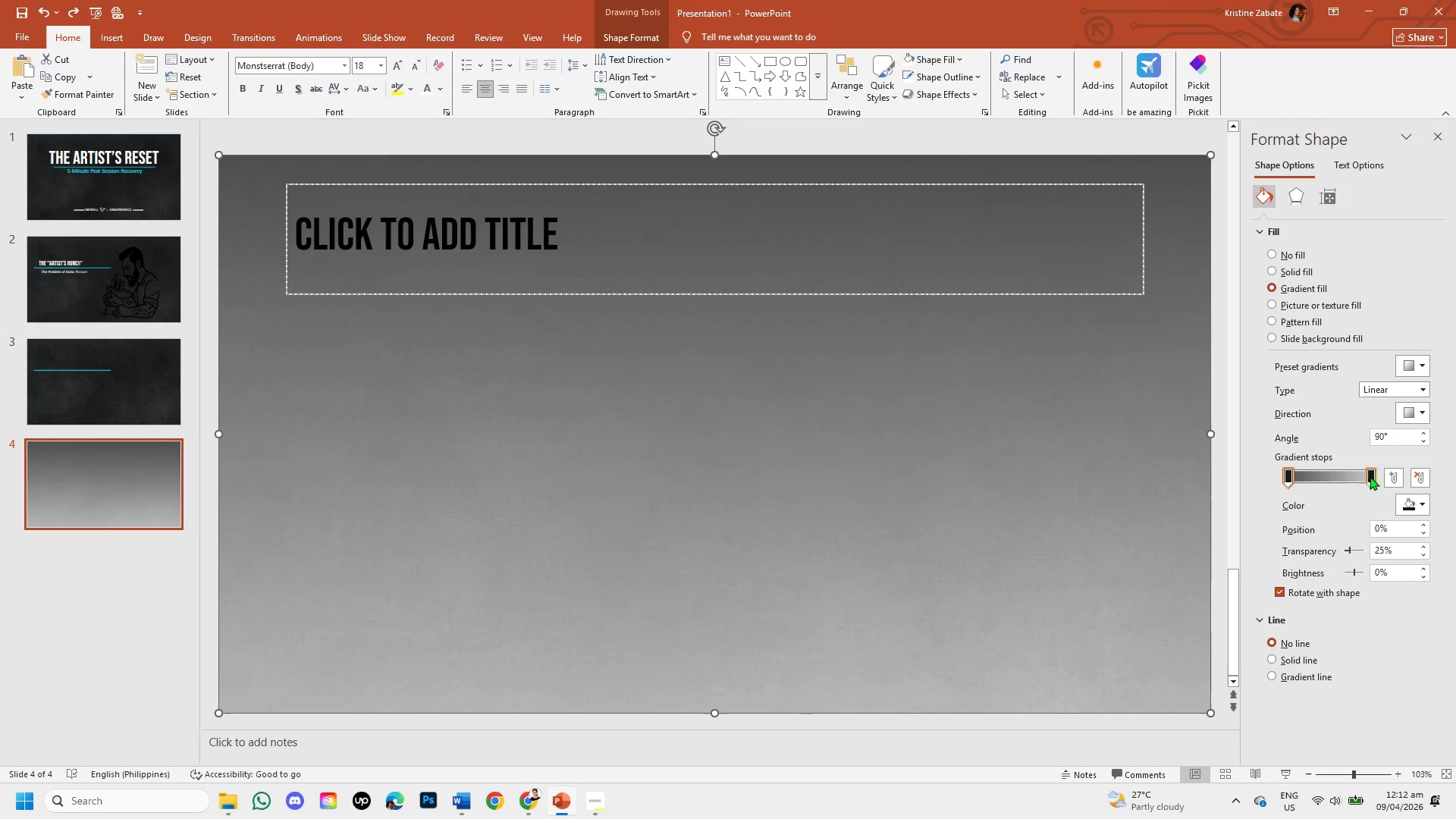 
left_click([1370, 476])
 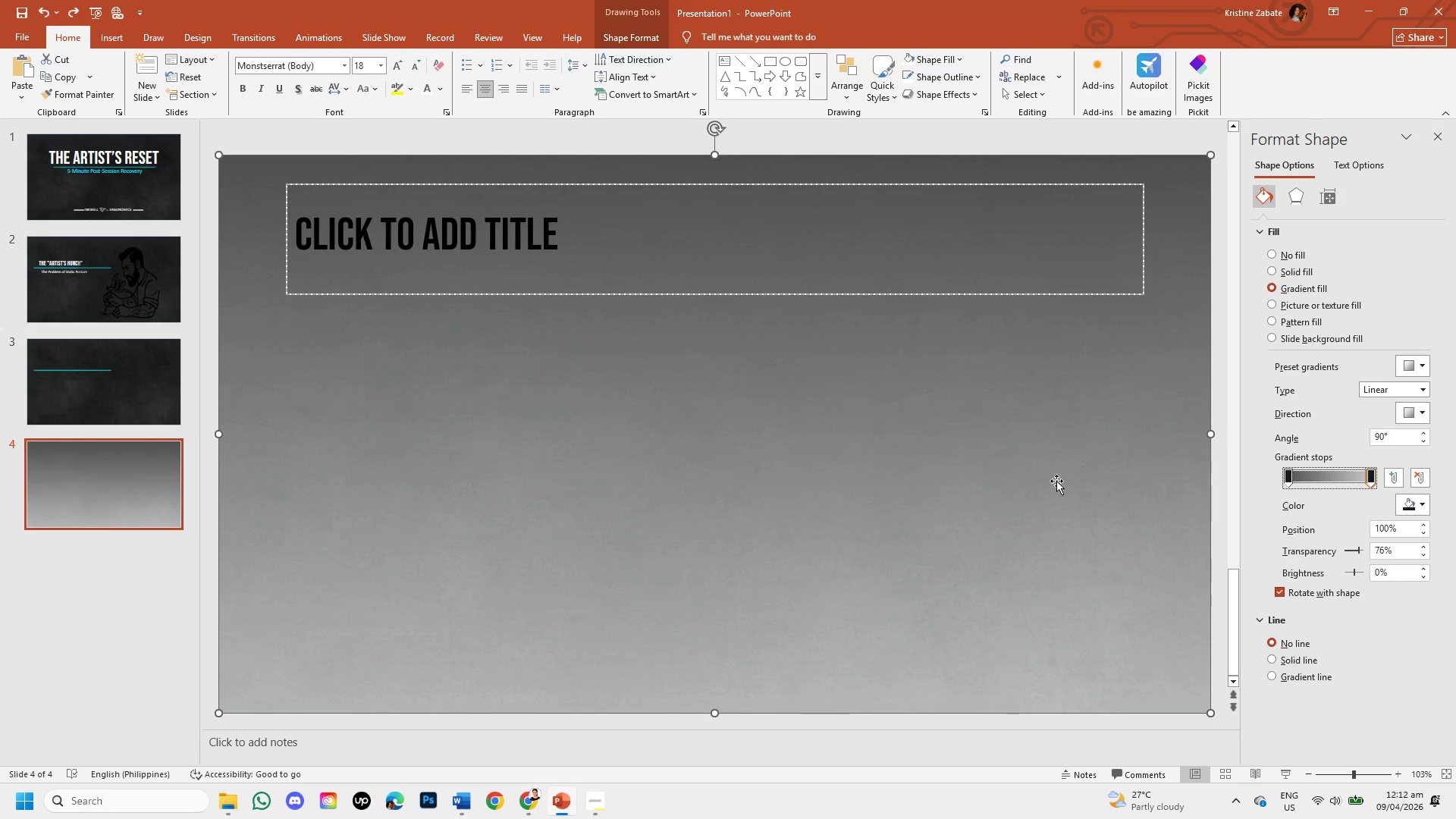 
left_click([1056, 481])
 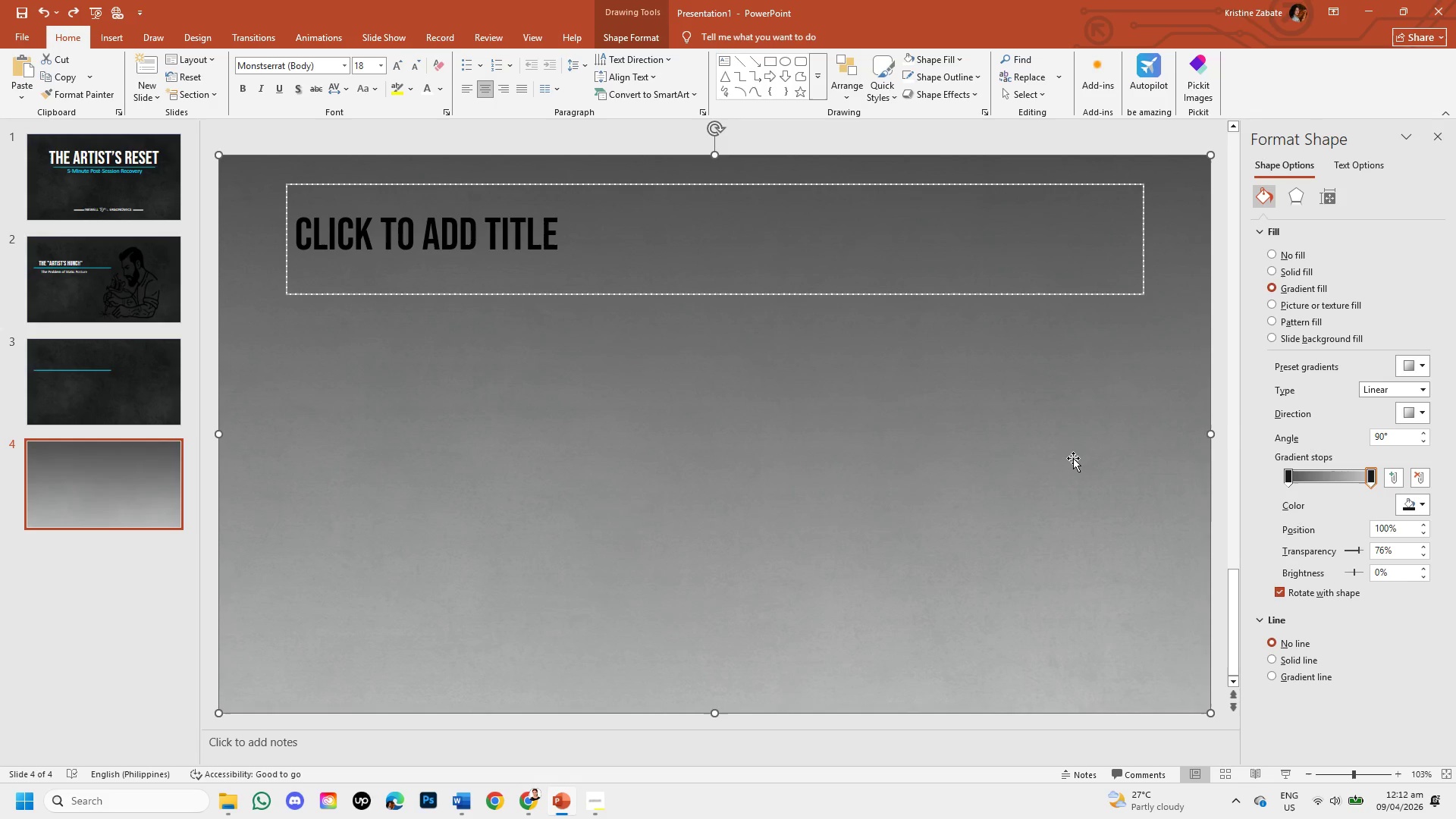 
left_click([1073, 458])
 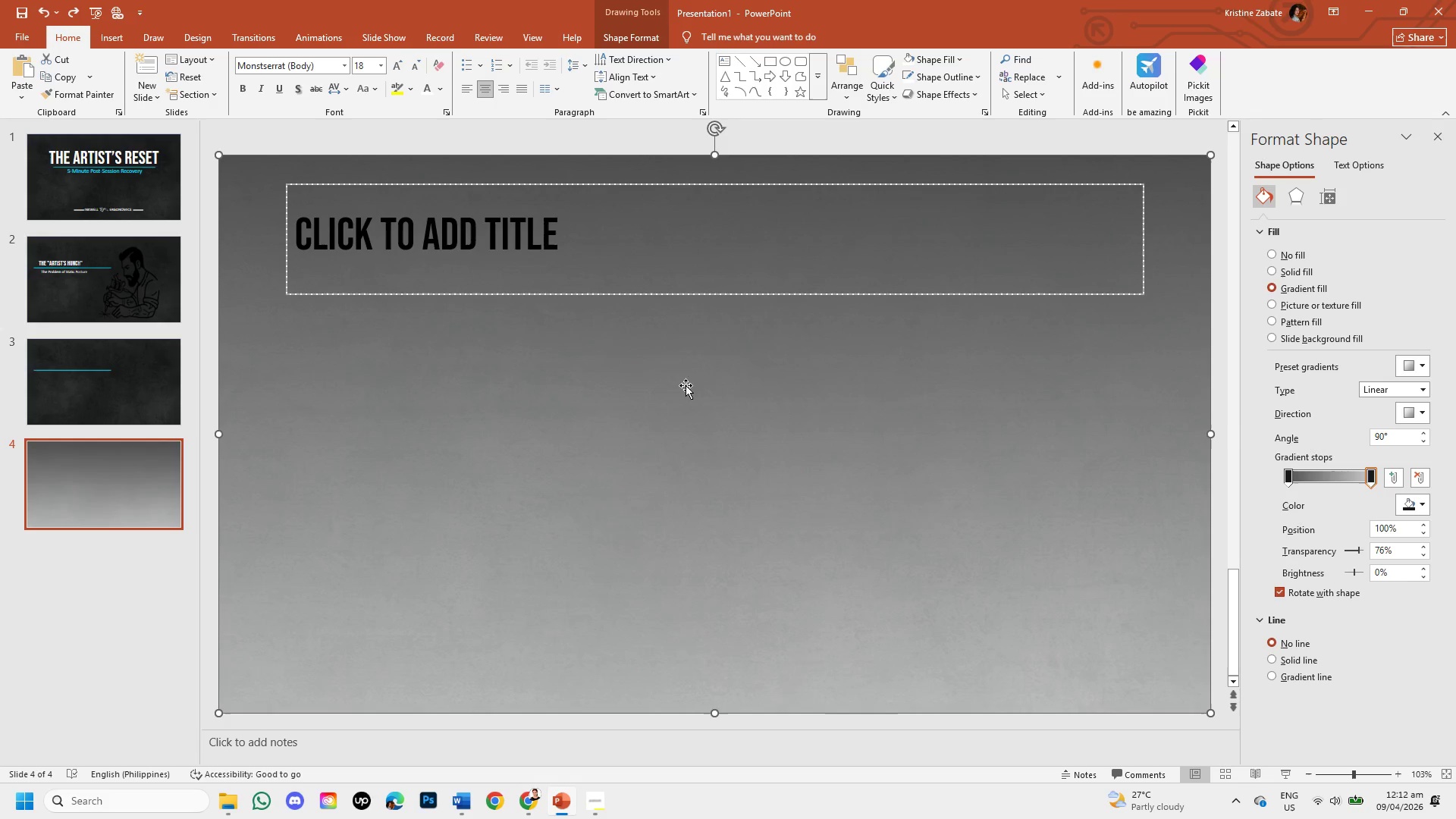 
left_click_drag(start_coordinate=[389, 347], to_coordinate=[414, 391])
 